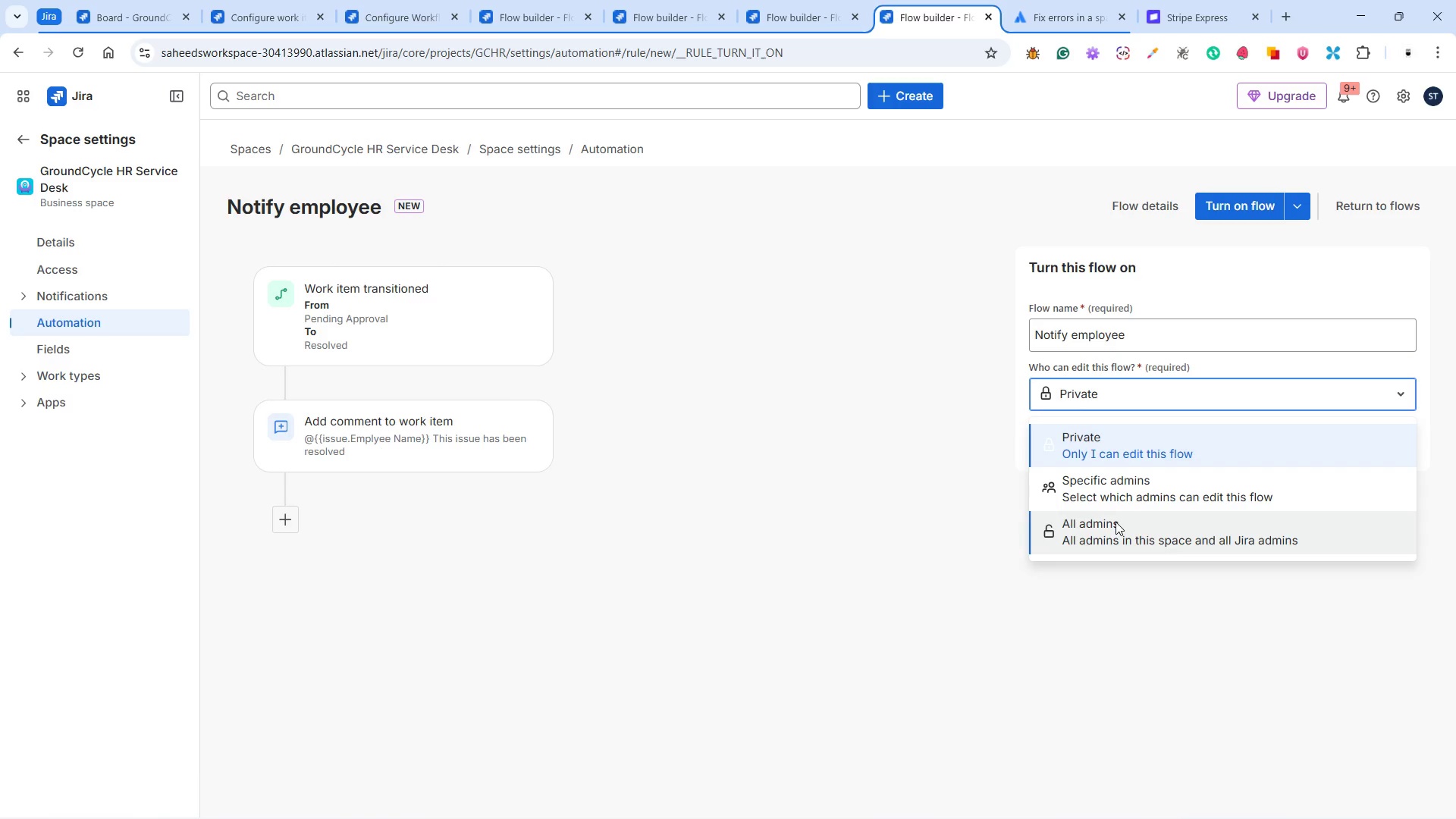 
left_click([1114, 529])
 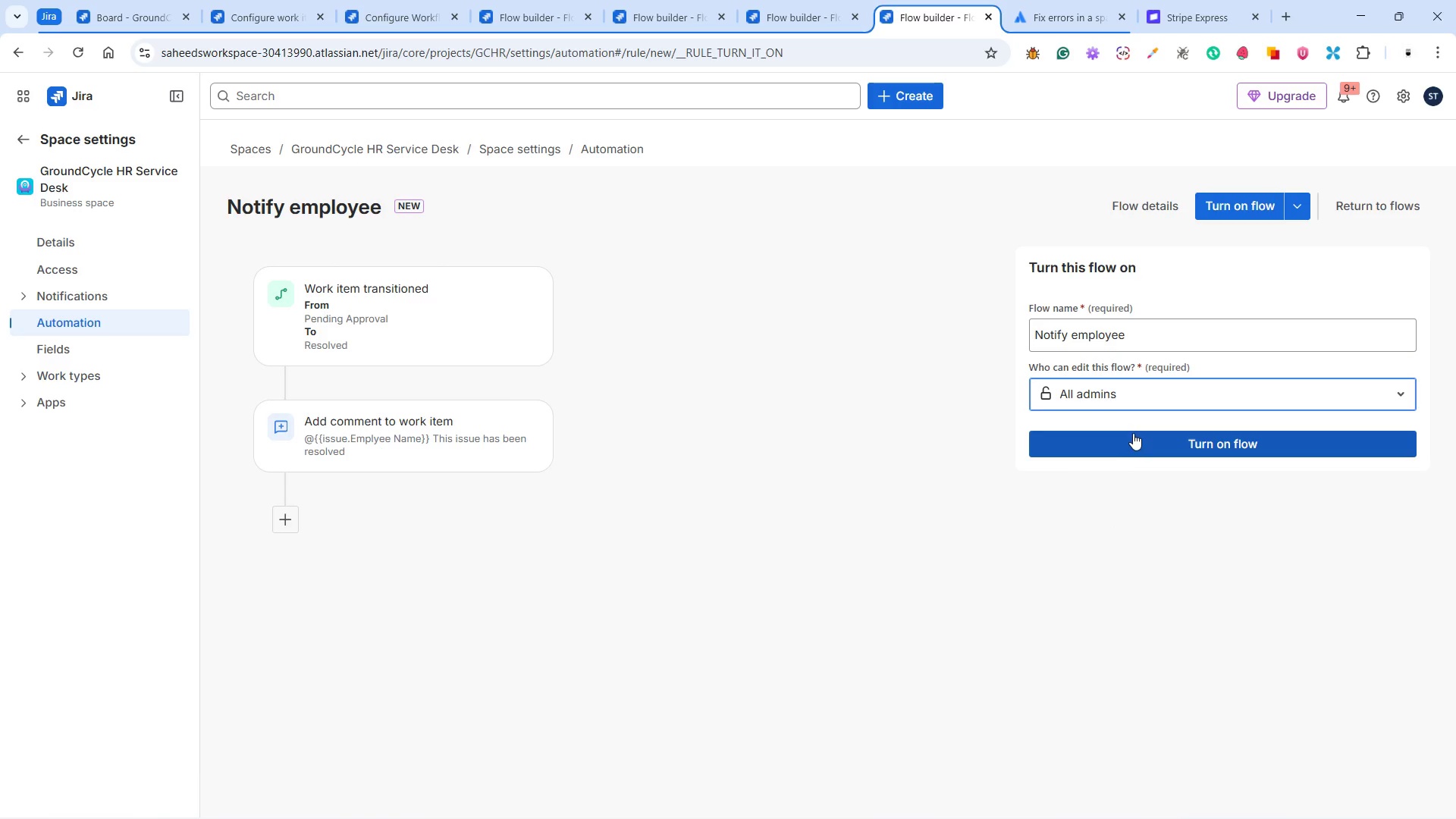 
left_click([1132, 433])
 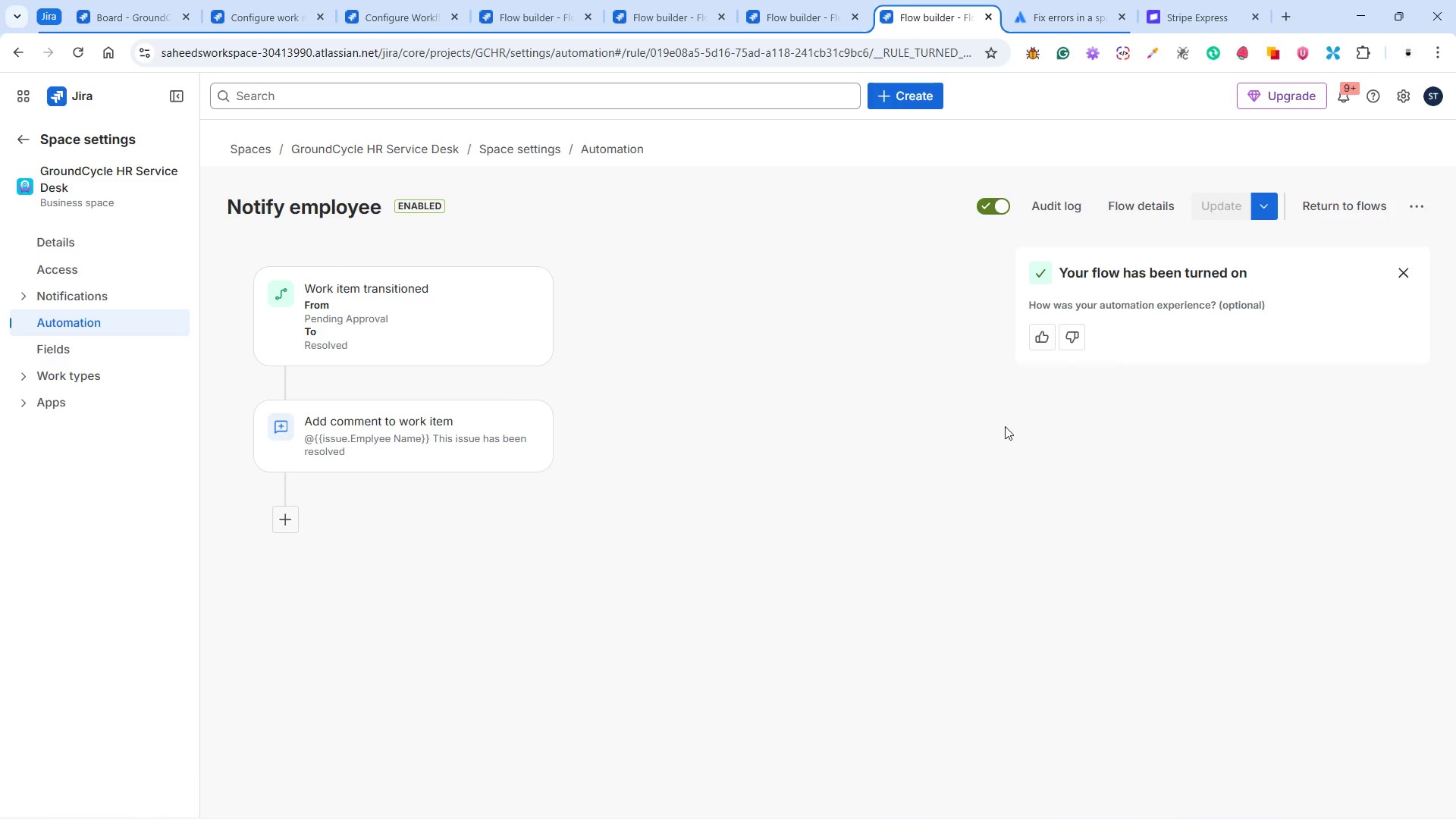 
left_click([1144, 217])
 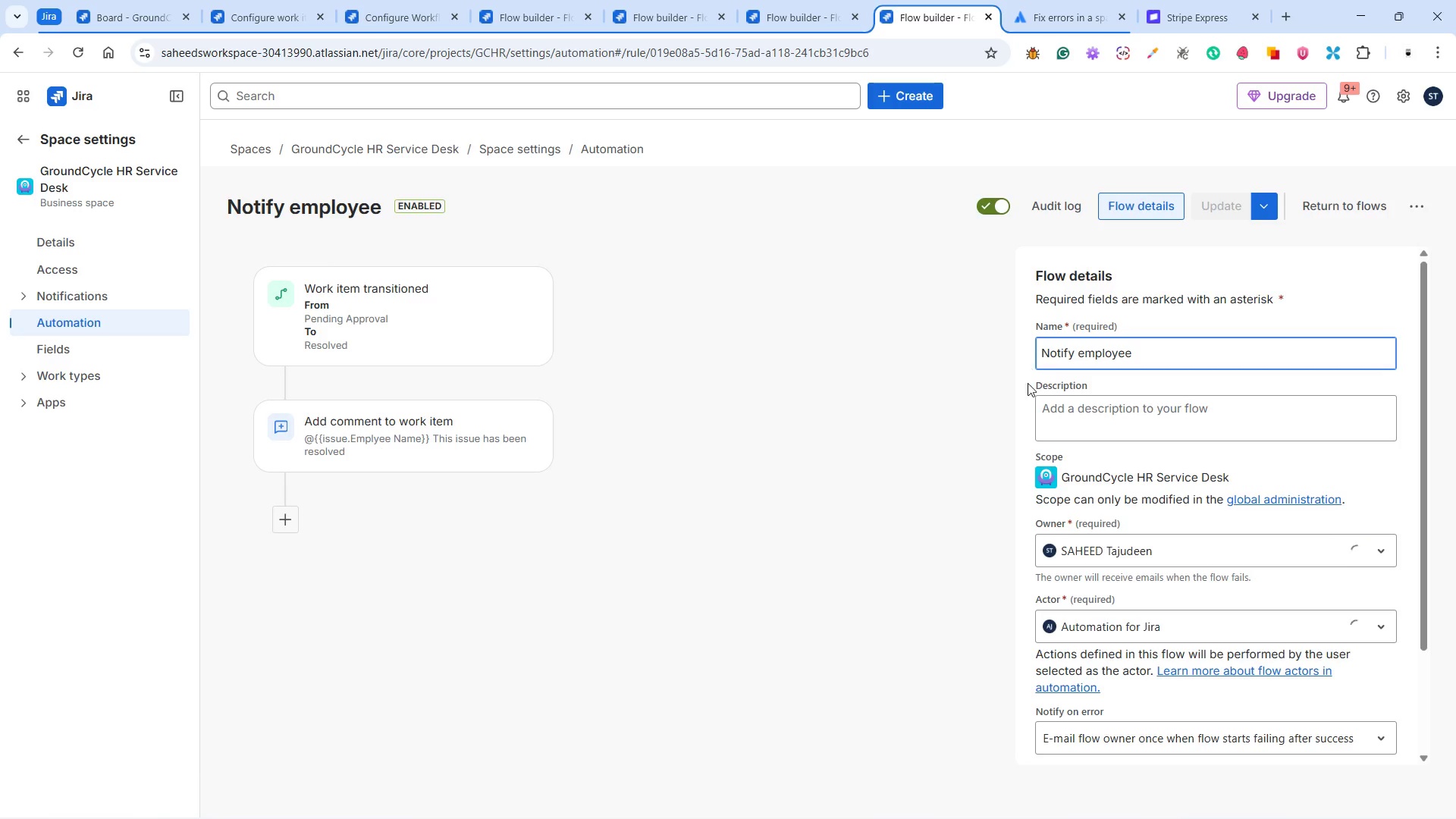 
left_click([1061, 406])
 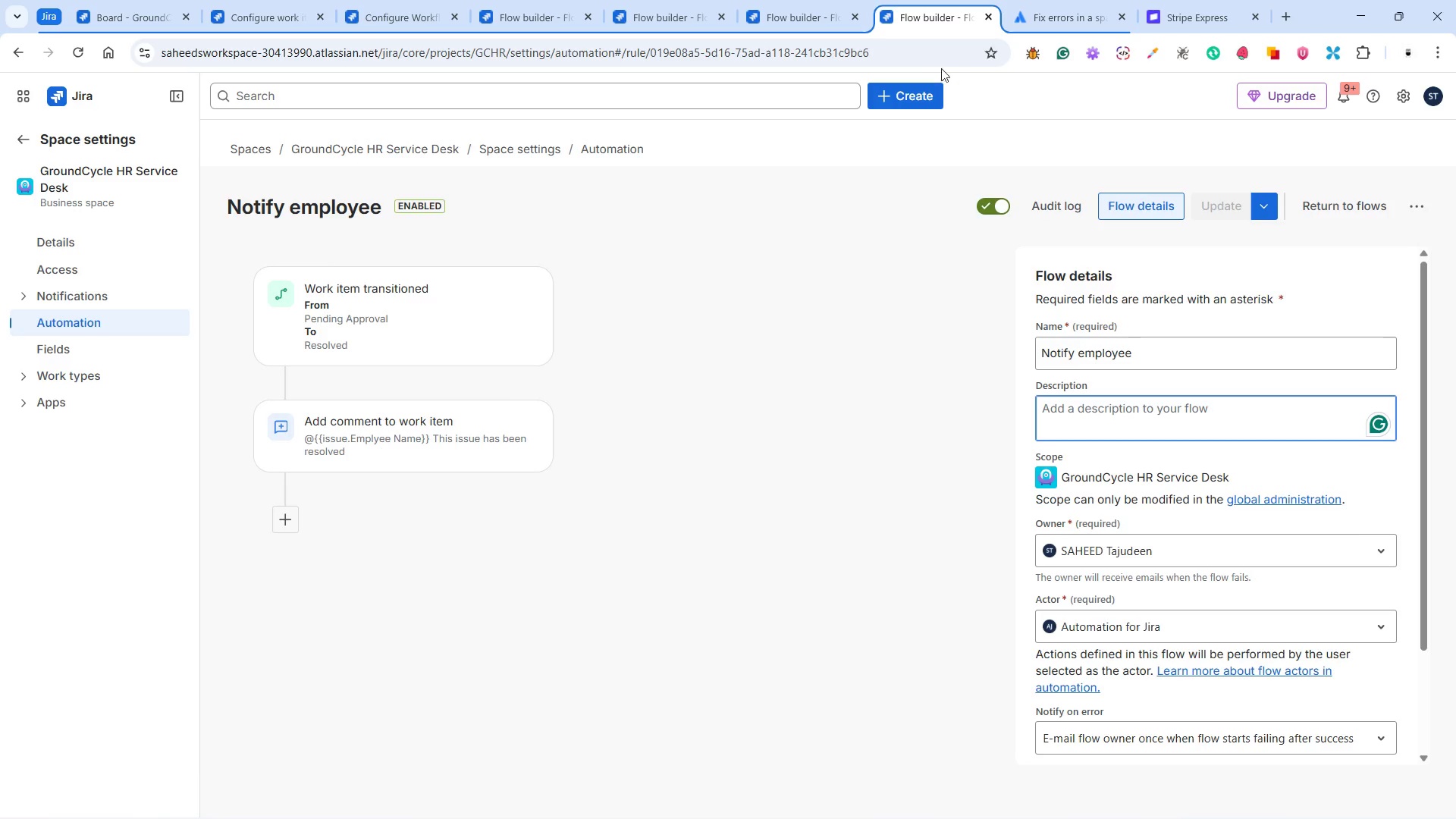 
left_click([797, 19])
 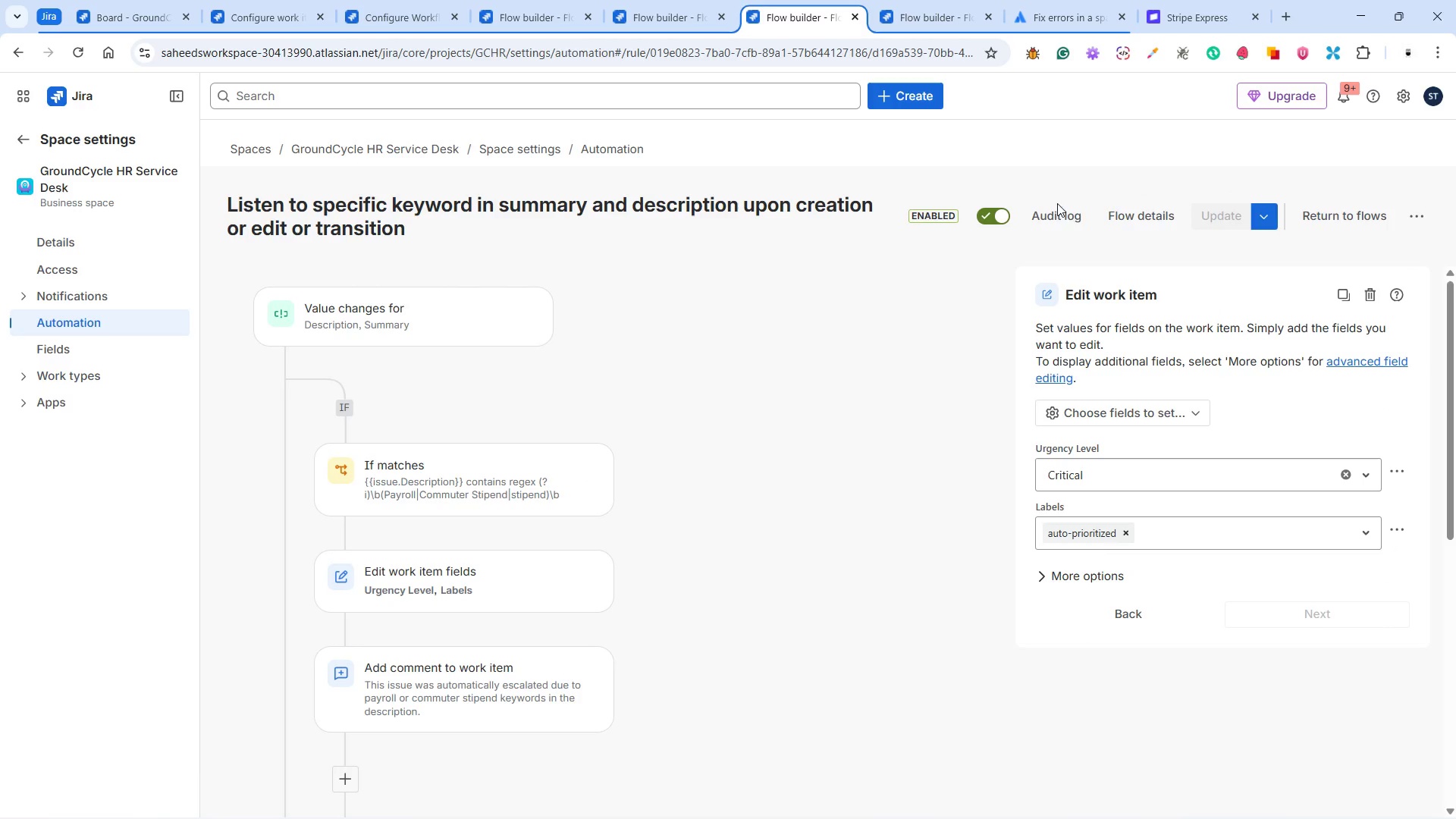 
left_click([1128, 215])
 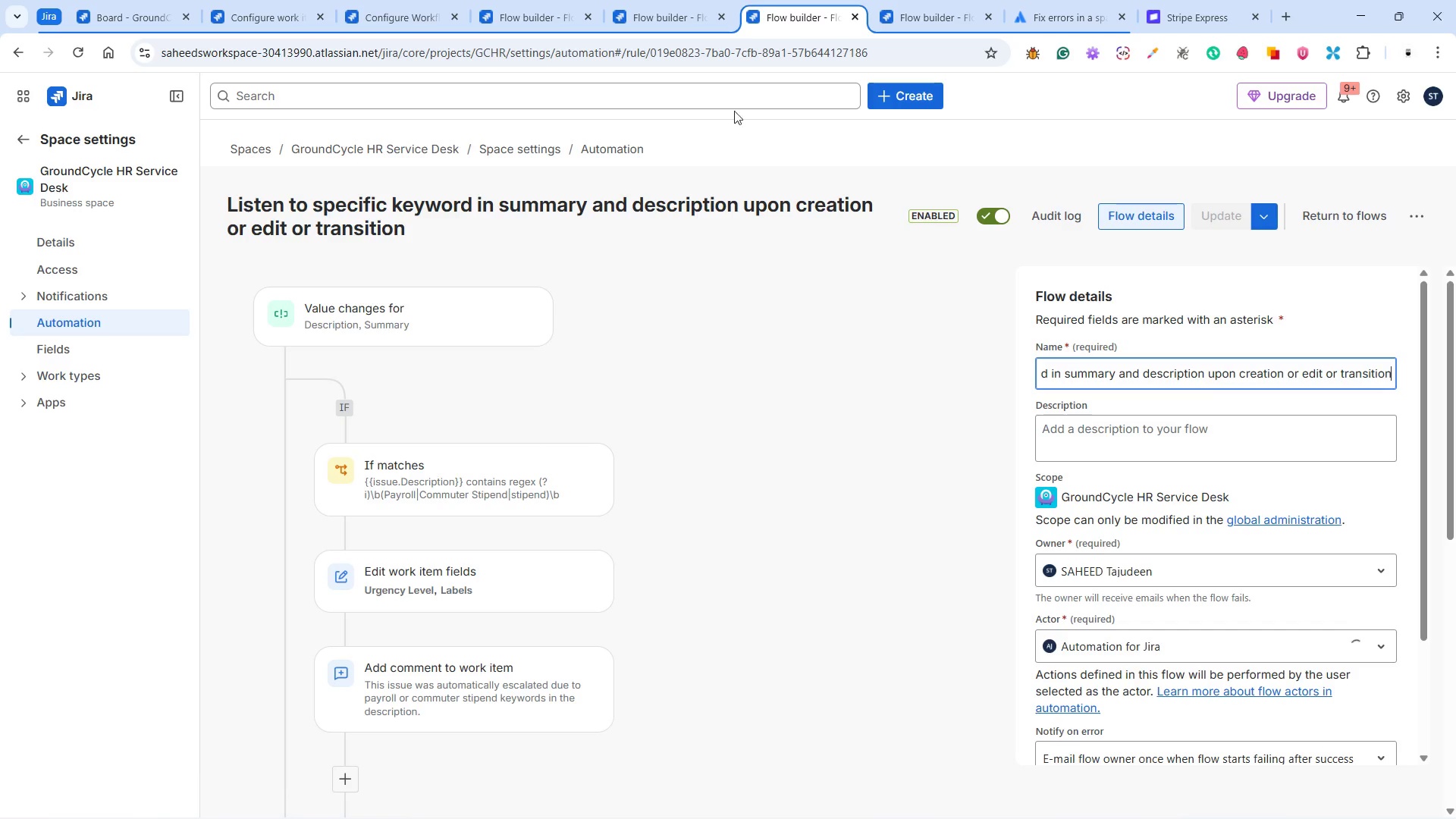 
left_click([655, 23])
 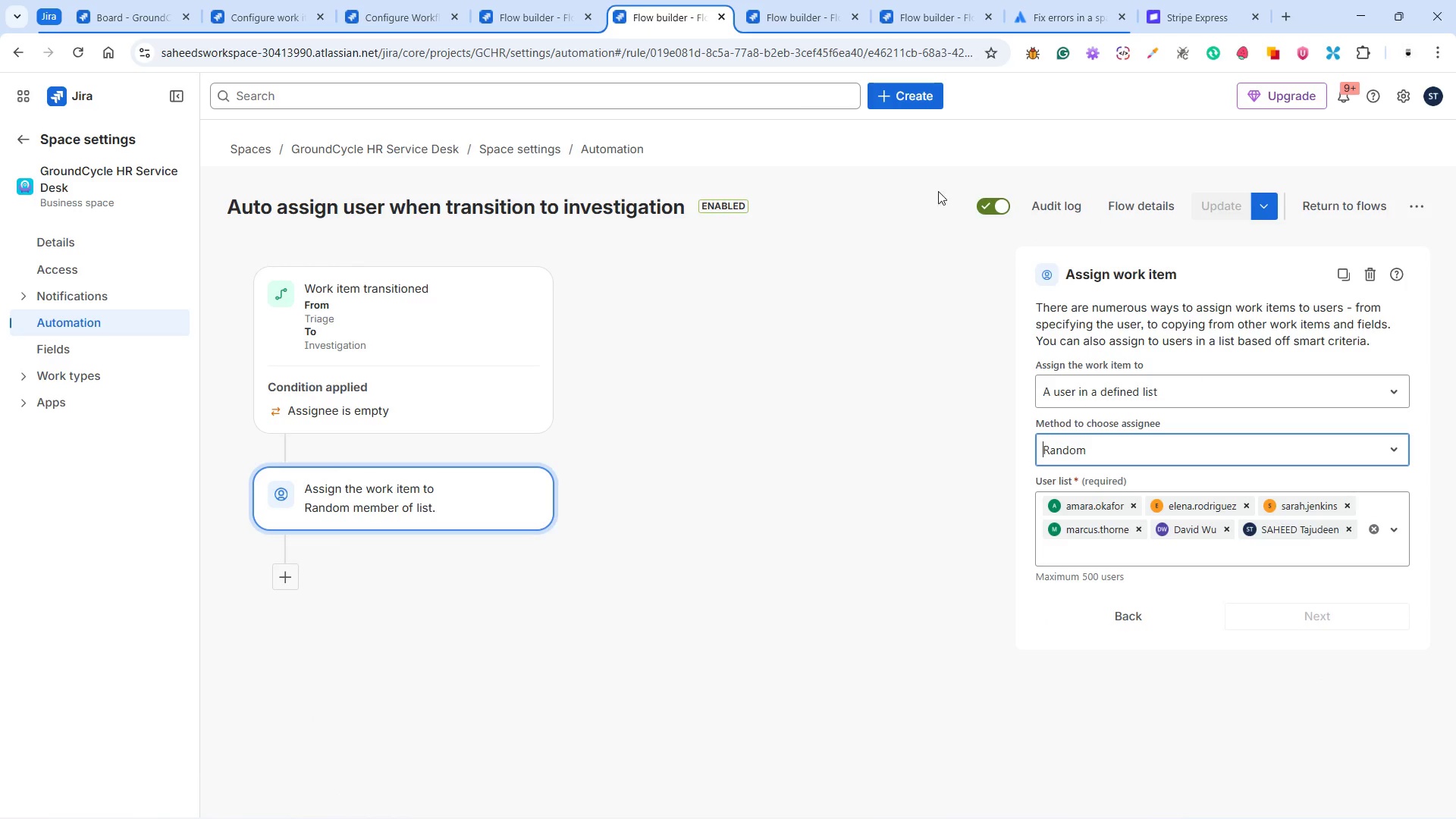 
mouse_move([1100, 212])
 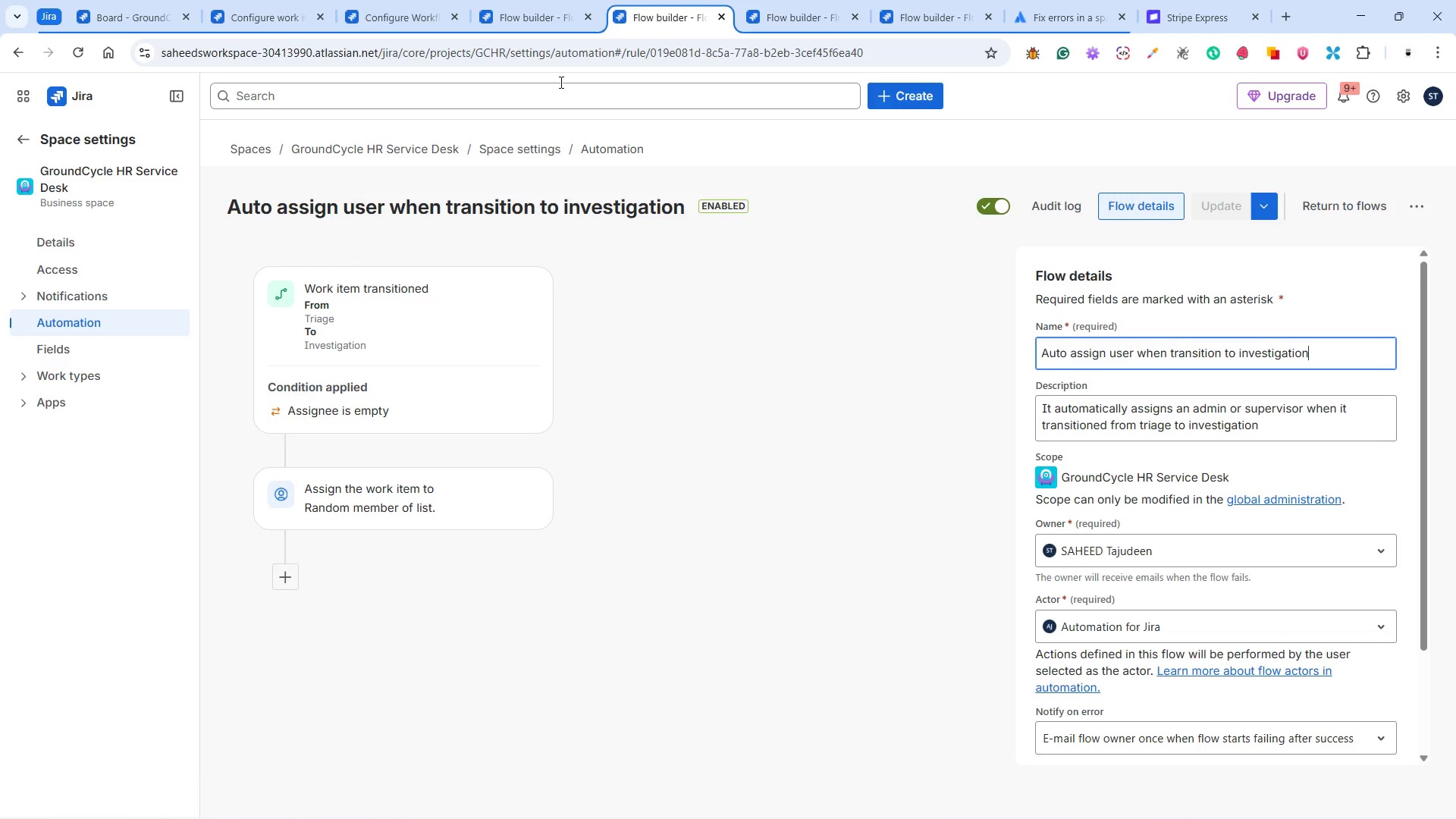 
left_click([527, 17])
 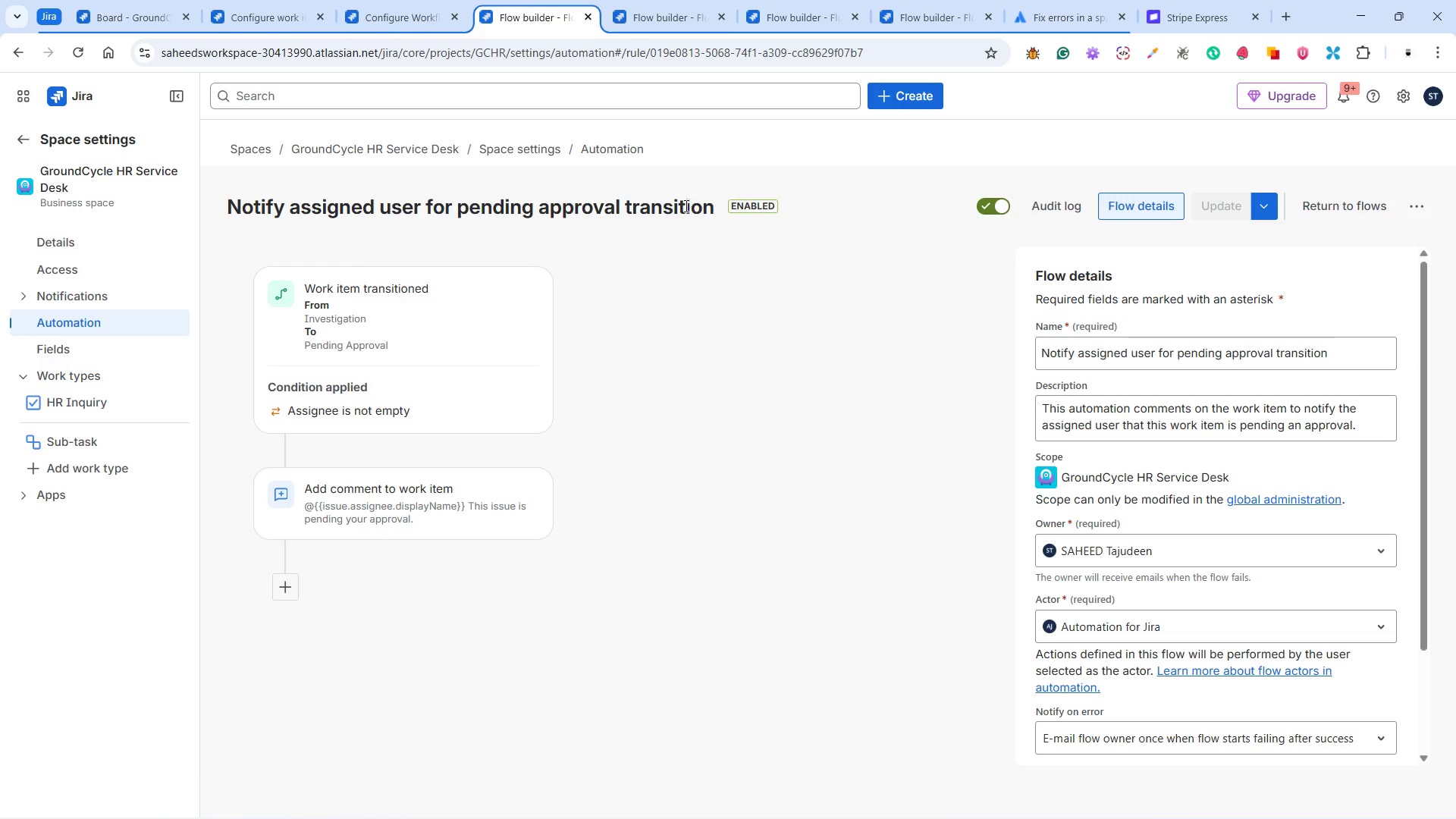 
mouse_move([378, 24])
 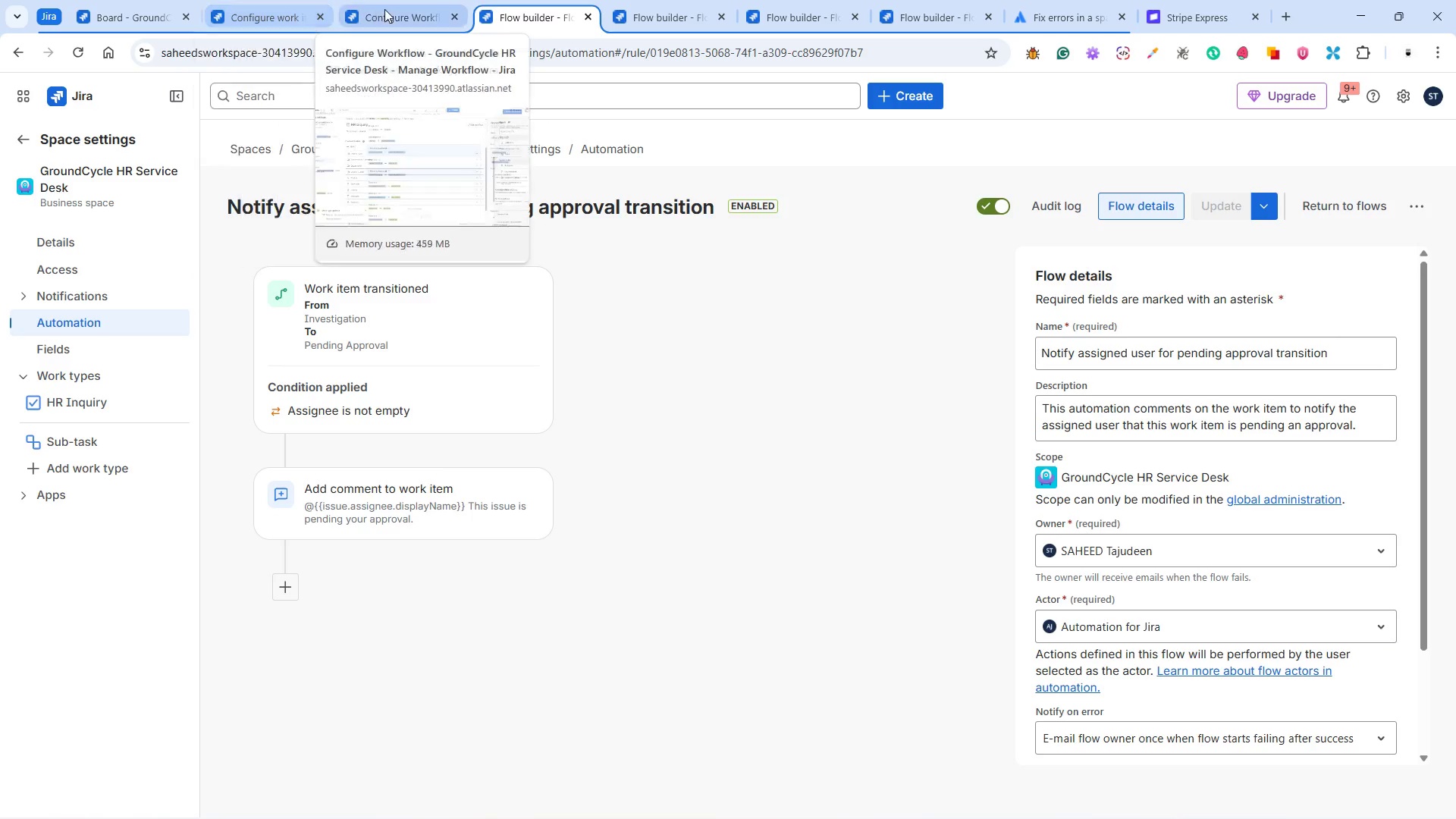 
left_click([402, 8])
 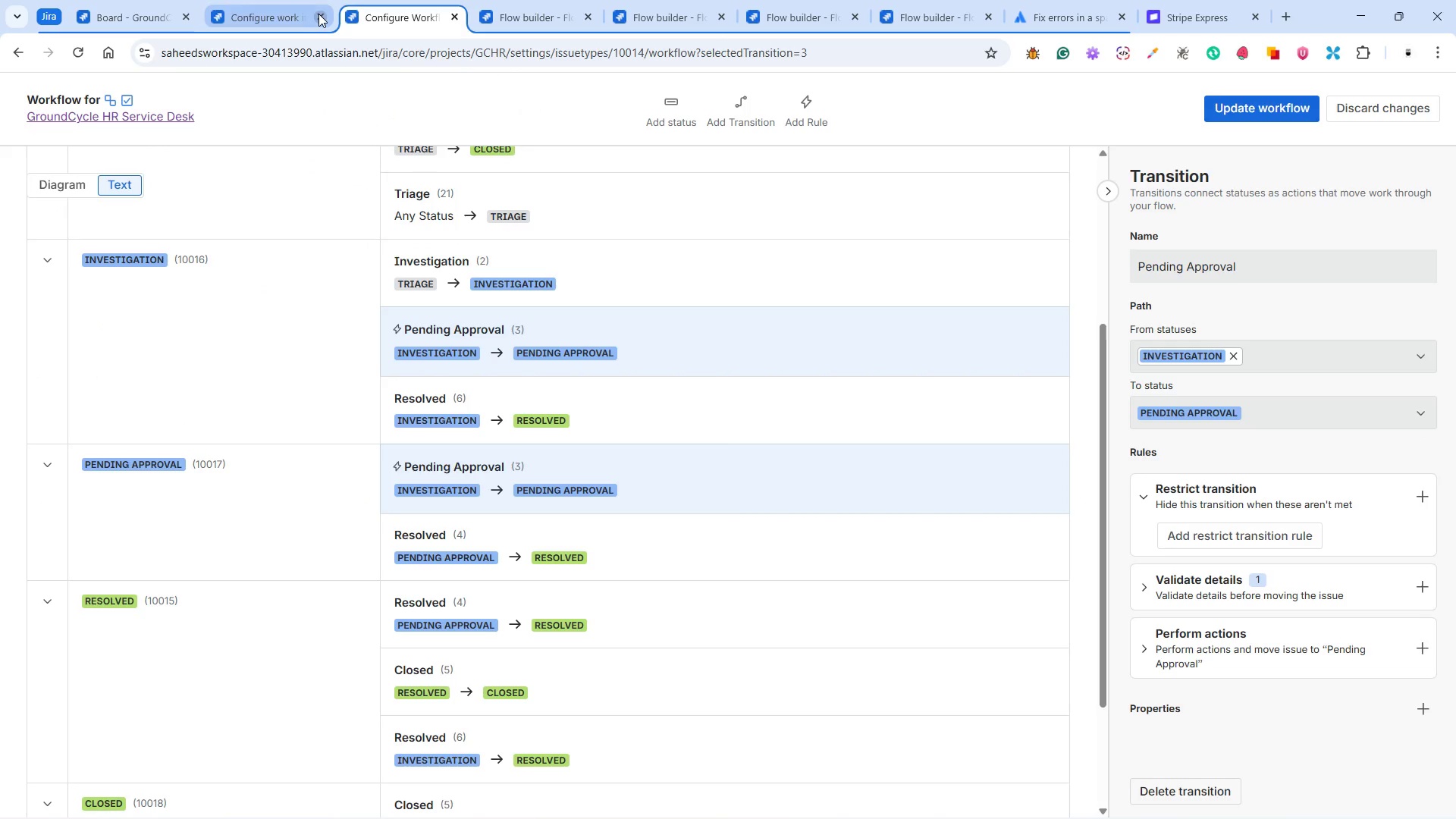 
left_click([288, 17])
 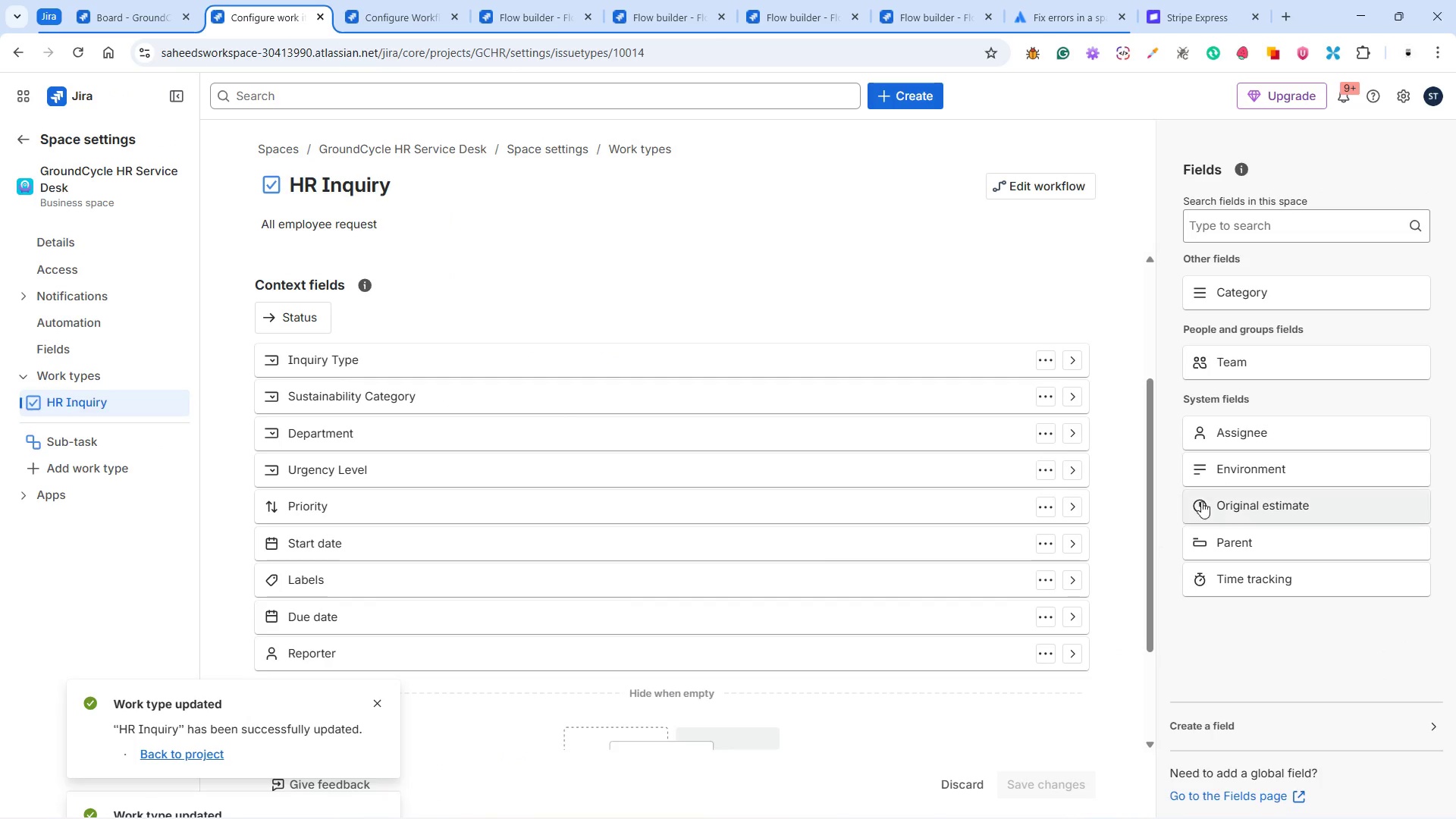 
left_click_drag(start_coordinate=[1235, 436], to_coordinate=[585, 618])
 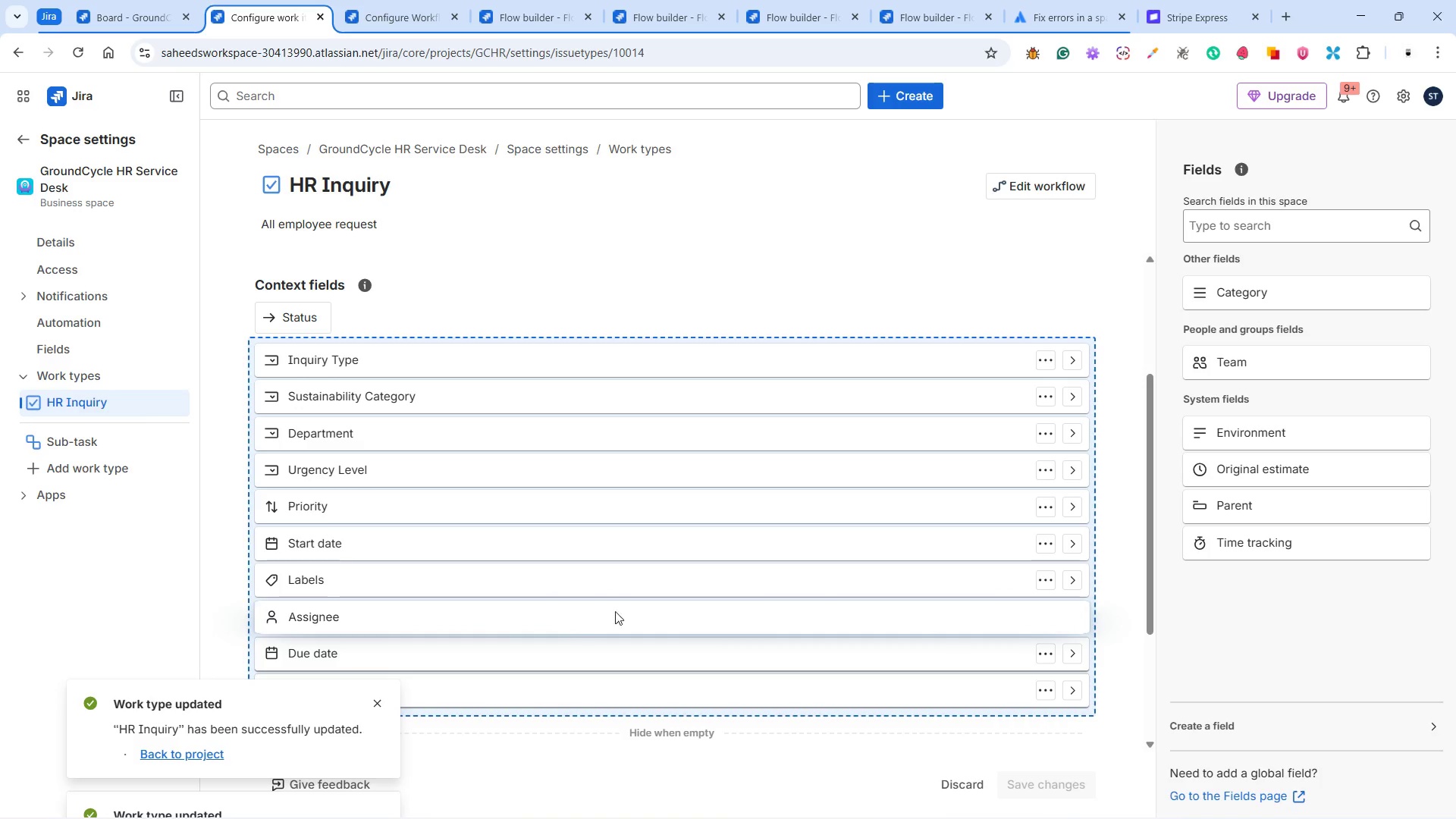 
scroll: coordinate [661, 585], scroll_direction: down, amount: 3.0
 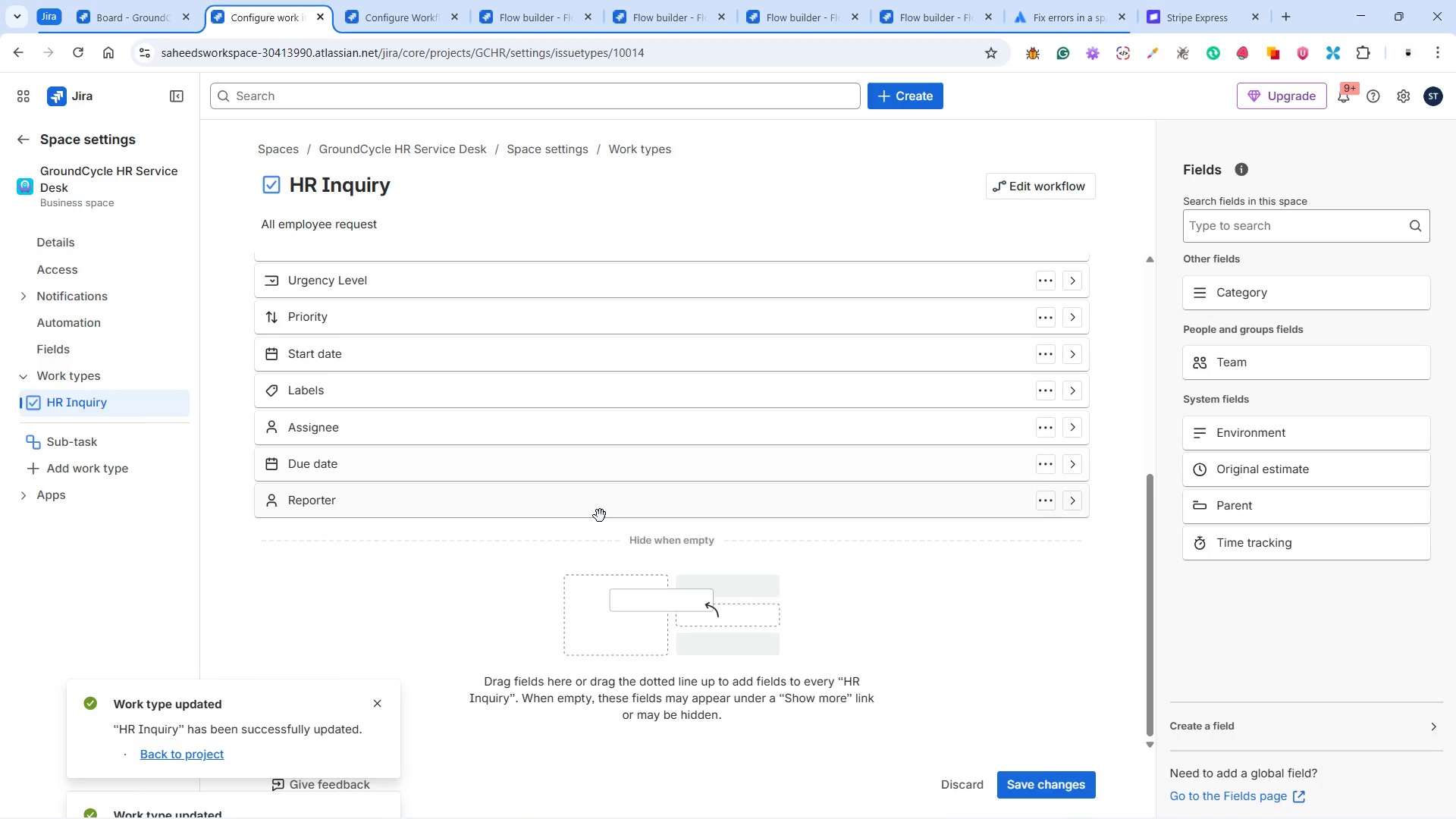 
left_click([1059, 777])
 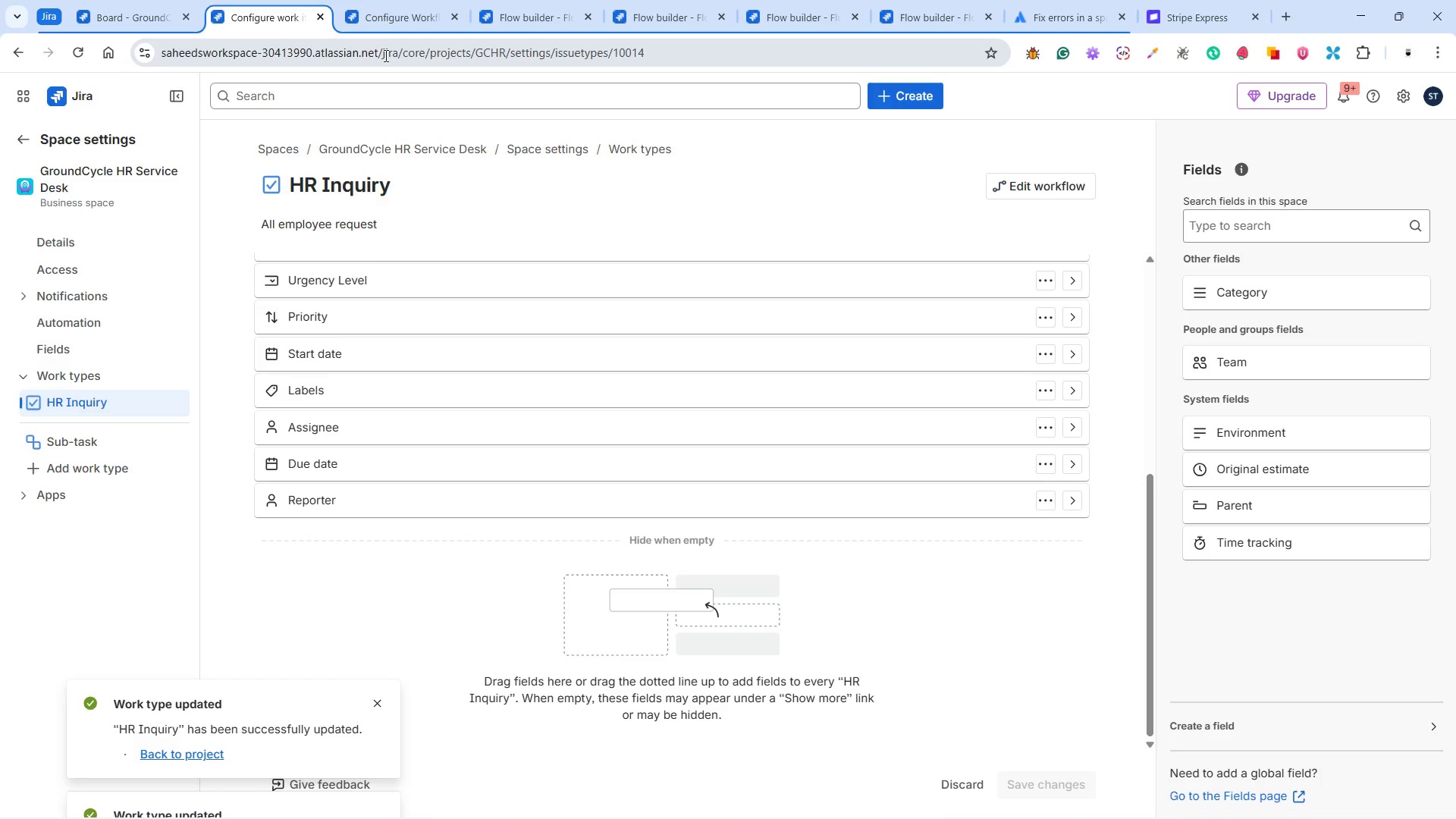 
wait(18.02)
 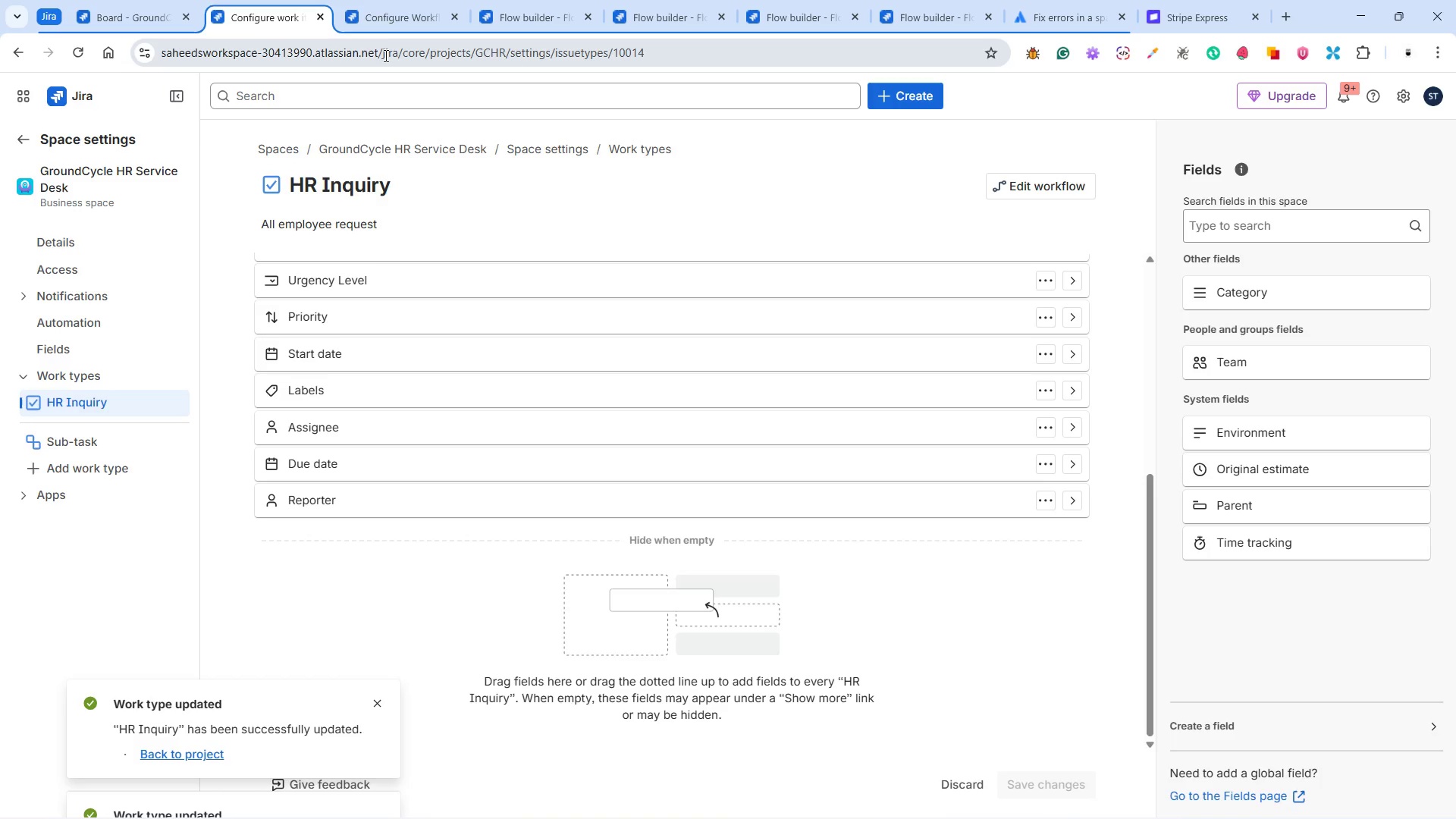 
left_click([912, 19])
 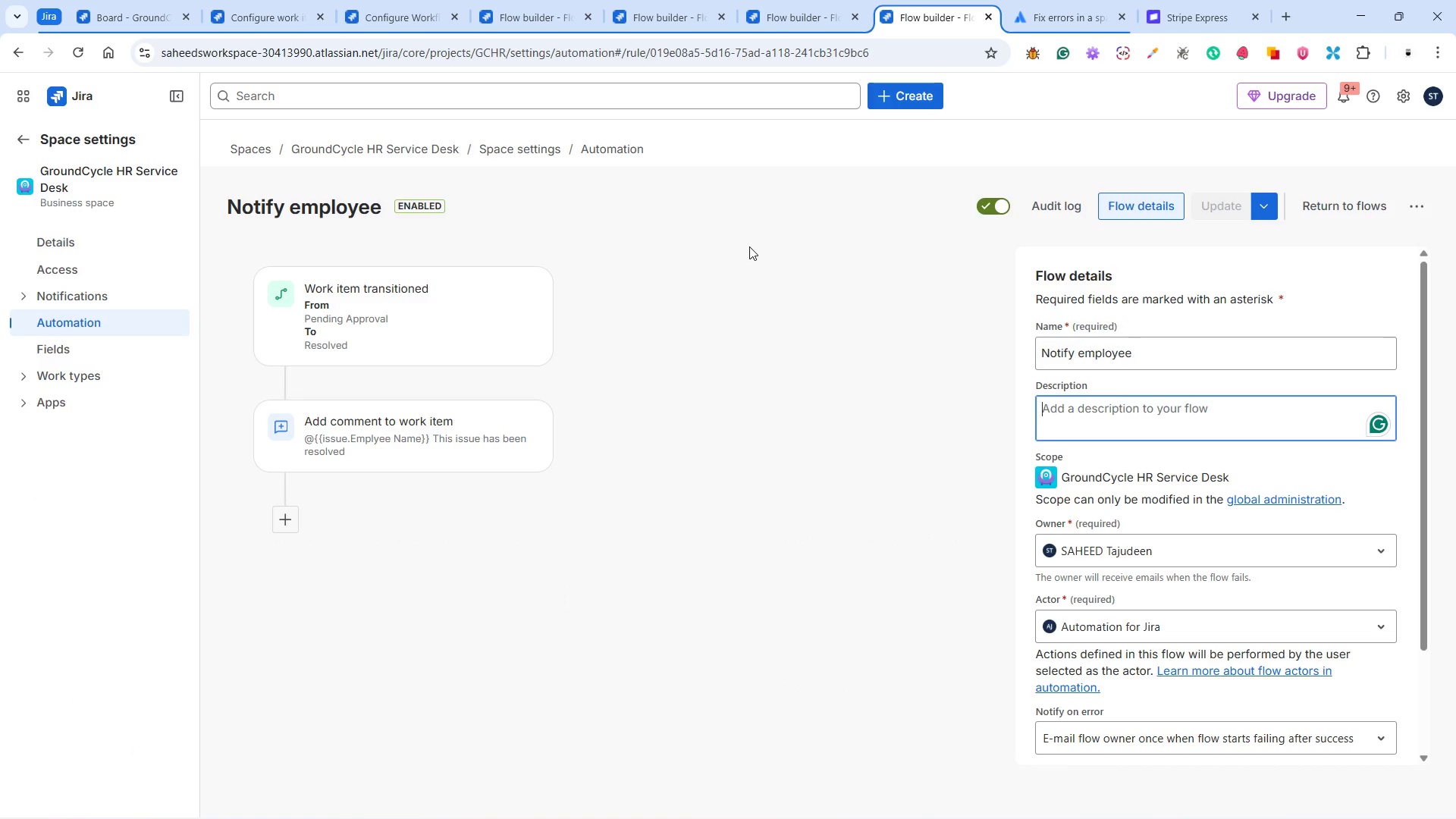 
wait(5.75)
 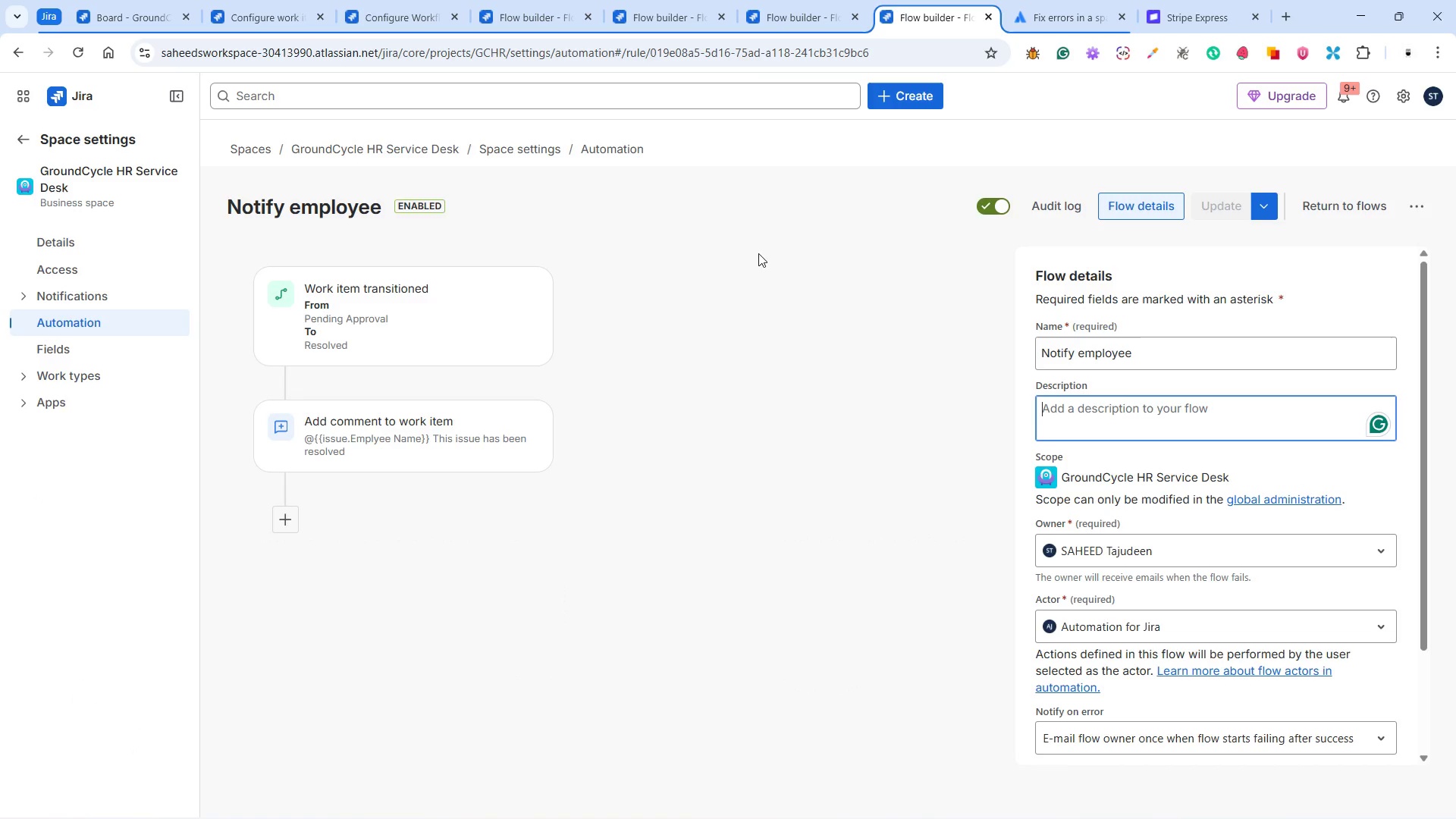 
left_click([1150, 350])
 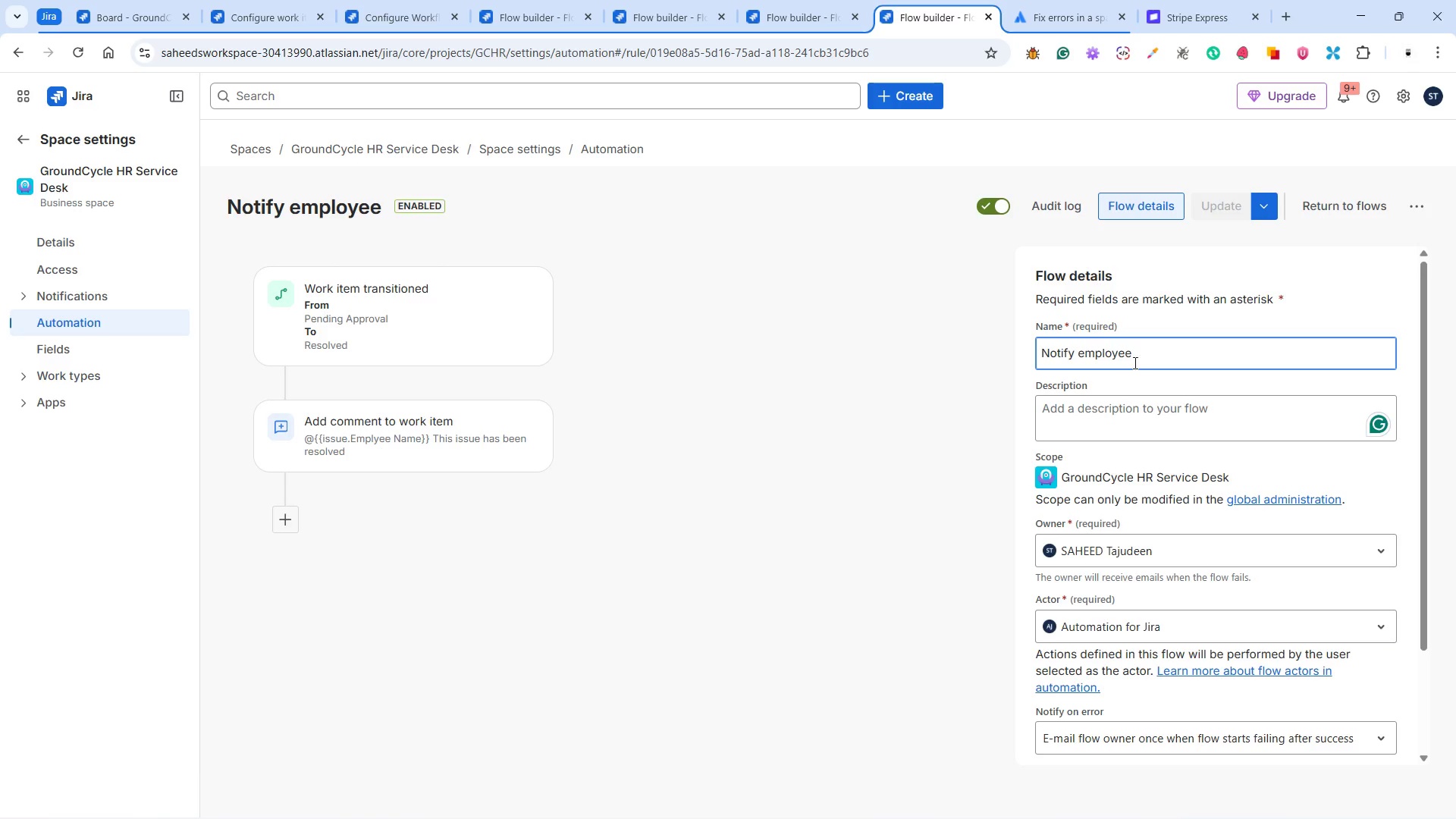 
left_click([1115, 399])
 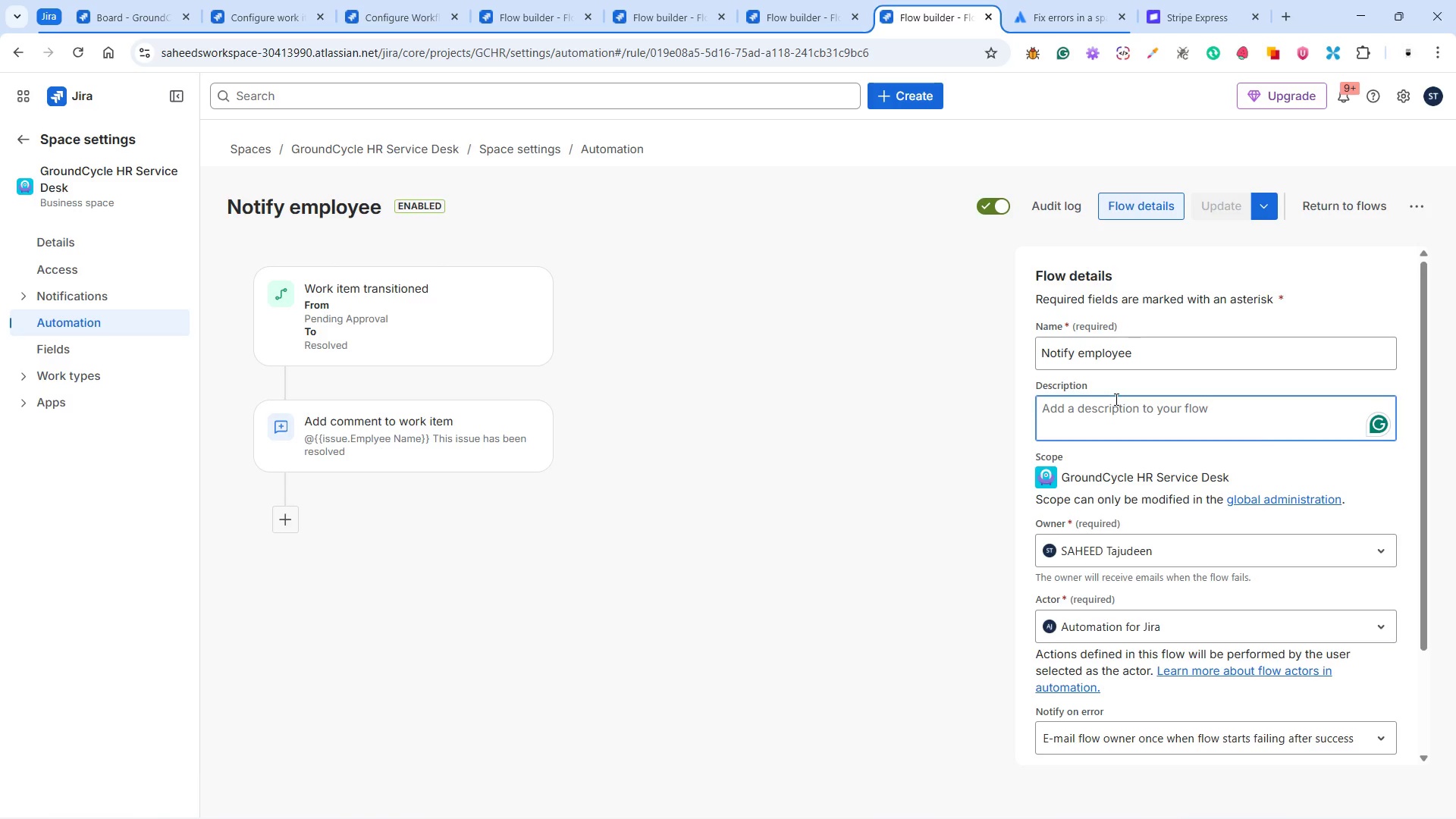 
key(Shift+T)
 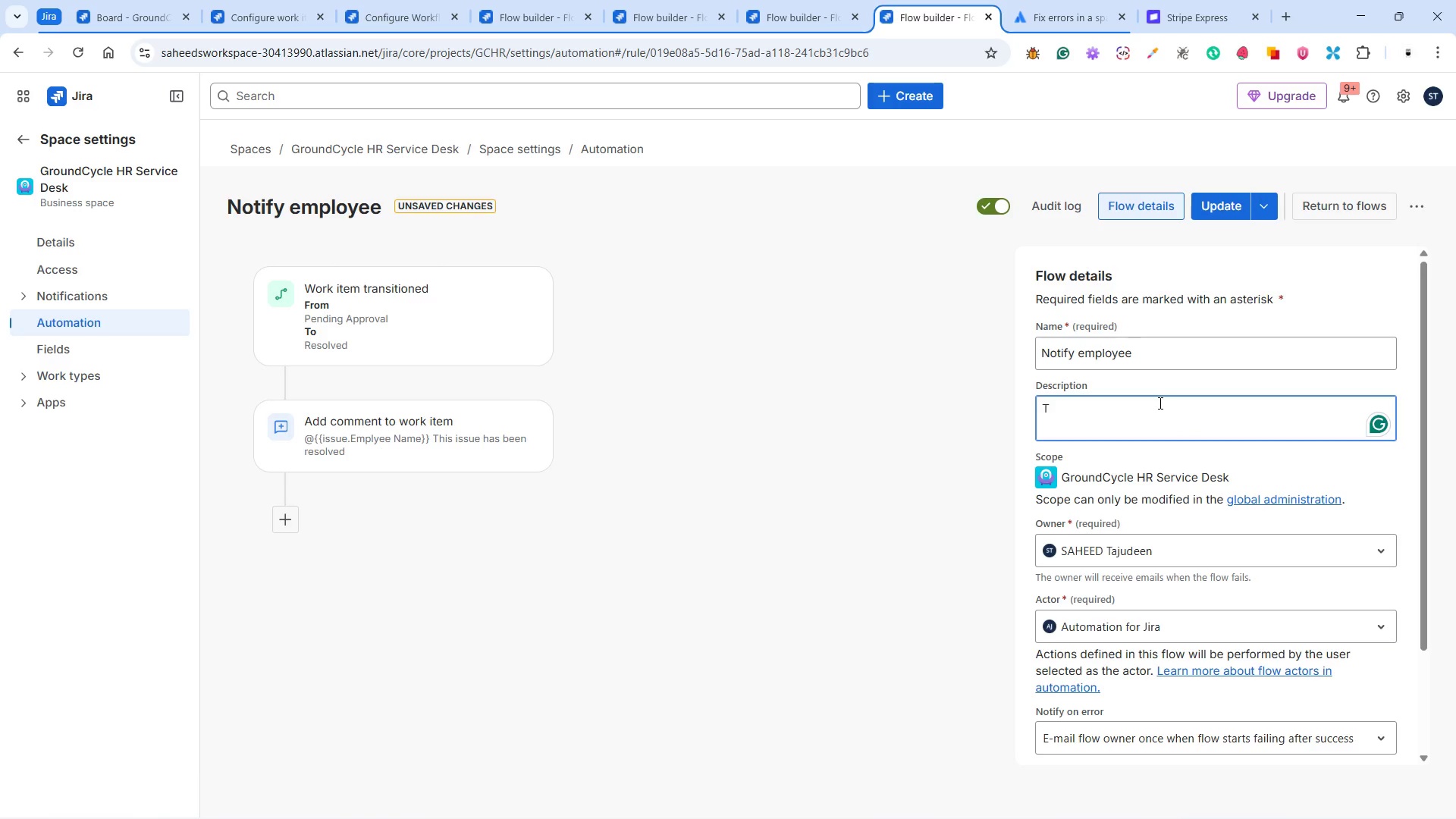 
type(is )
key(Backspace)
key(Backspace)
key(Backspace)
type(his notifies the employee that the issie )
key(Backspace)
key(Backspace)
key(Backspace)
type(ue has been resolved )
 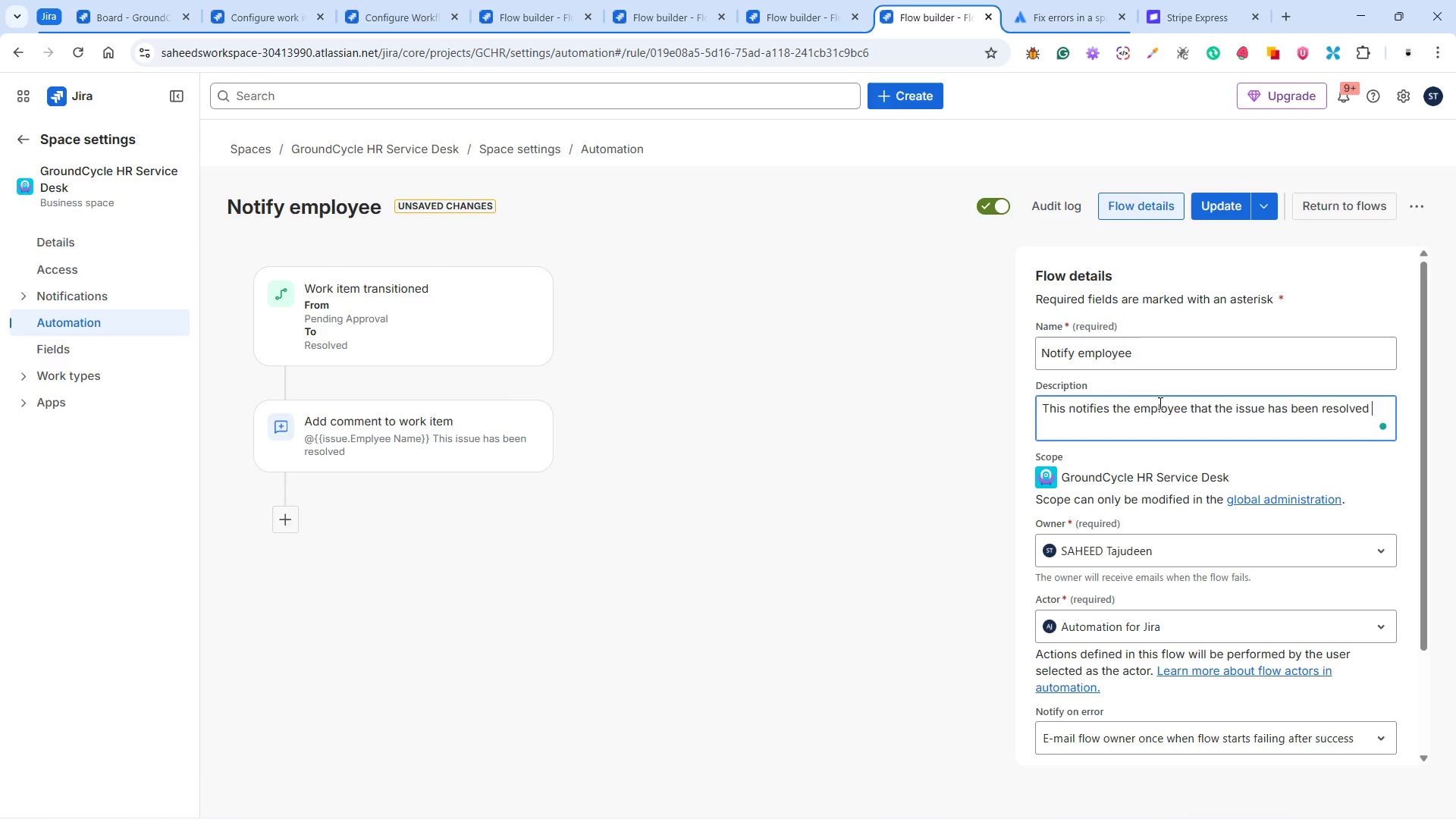 
wait(55.88)
 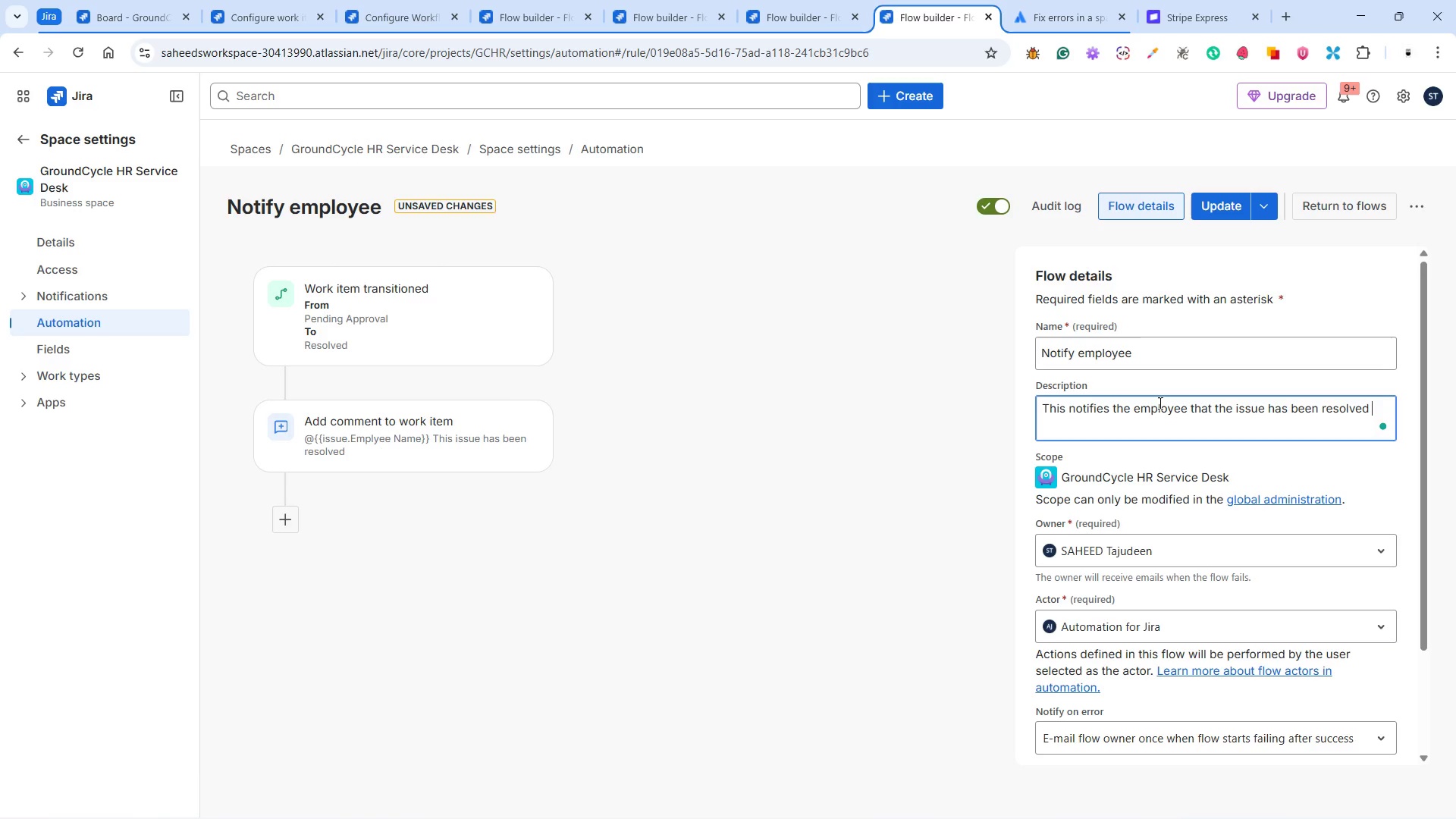 
type(and make the present dat)
key(Backspace)
type(y the due date)
 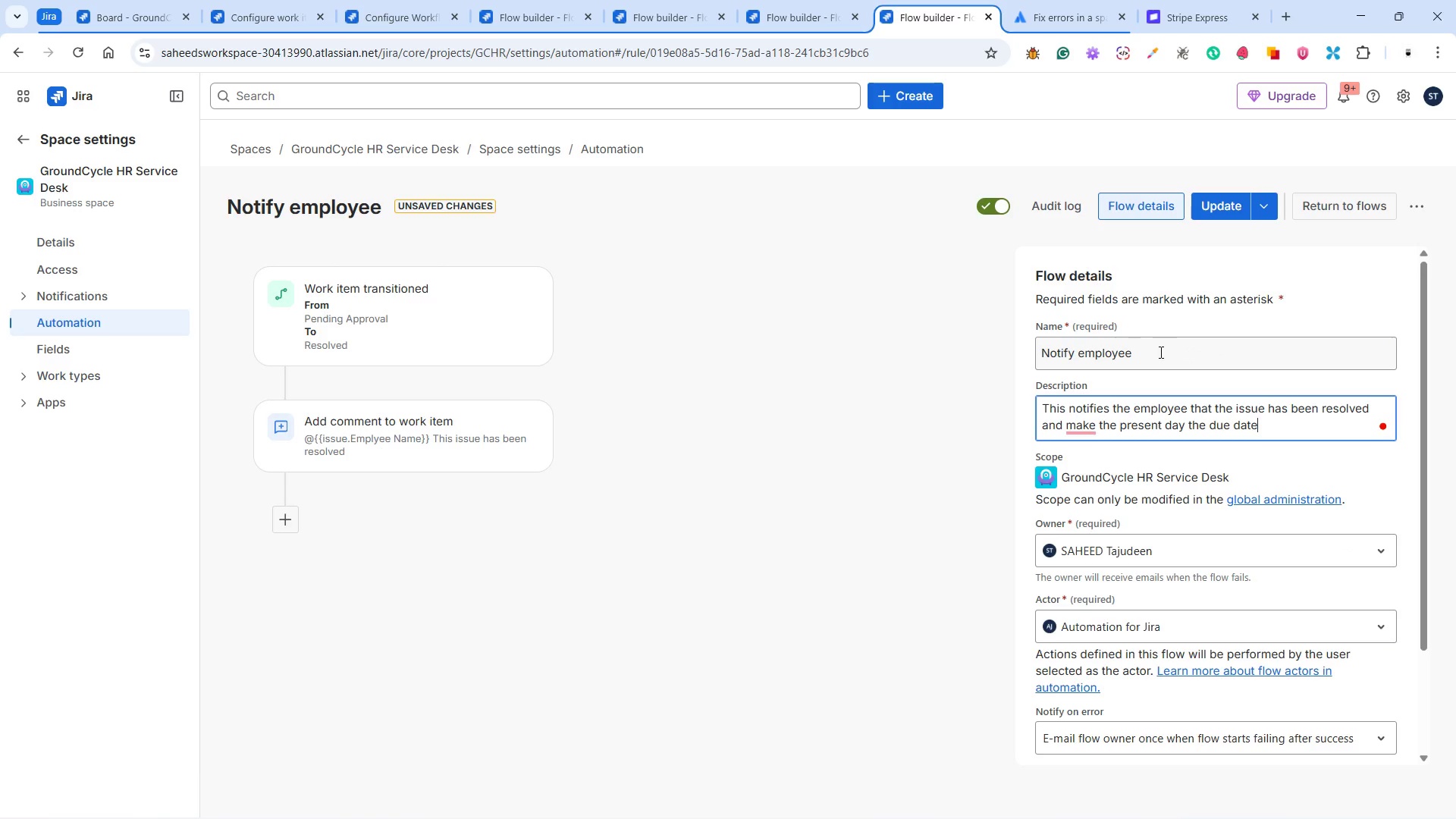 
wait(7.62)
 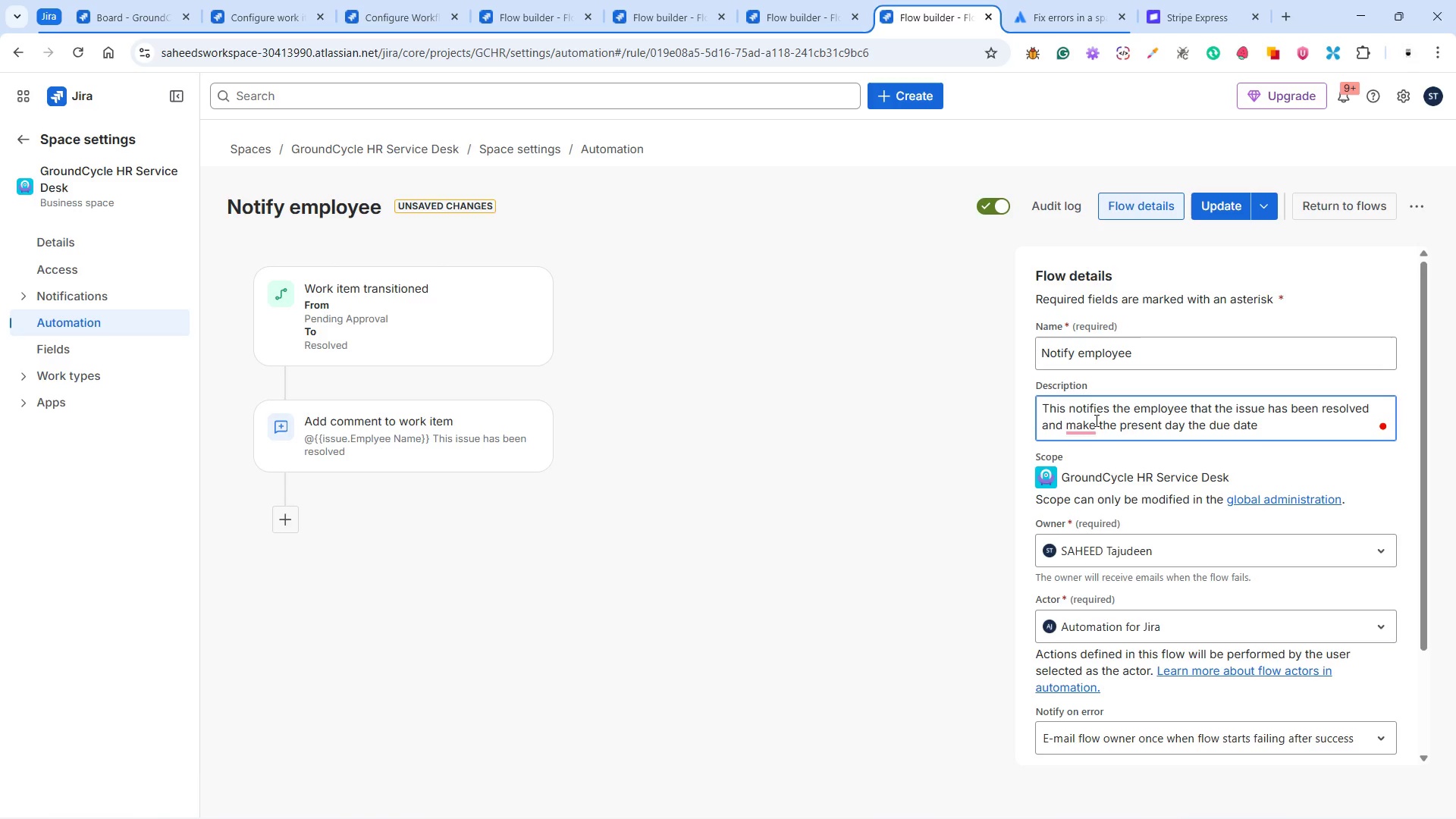 
type(and update due date)
 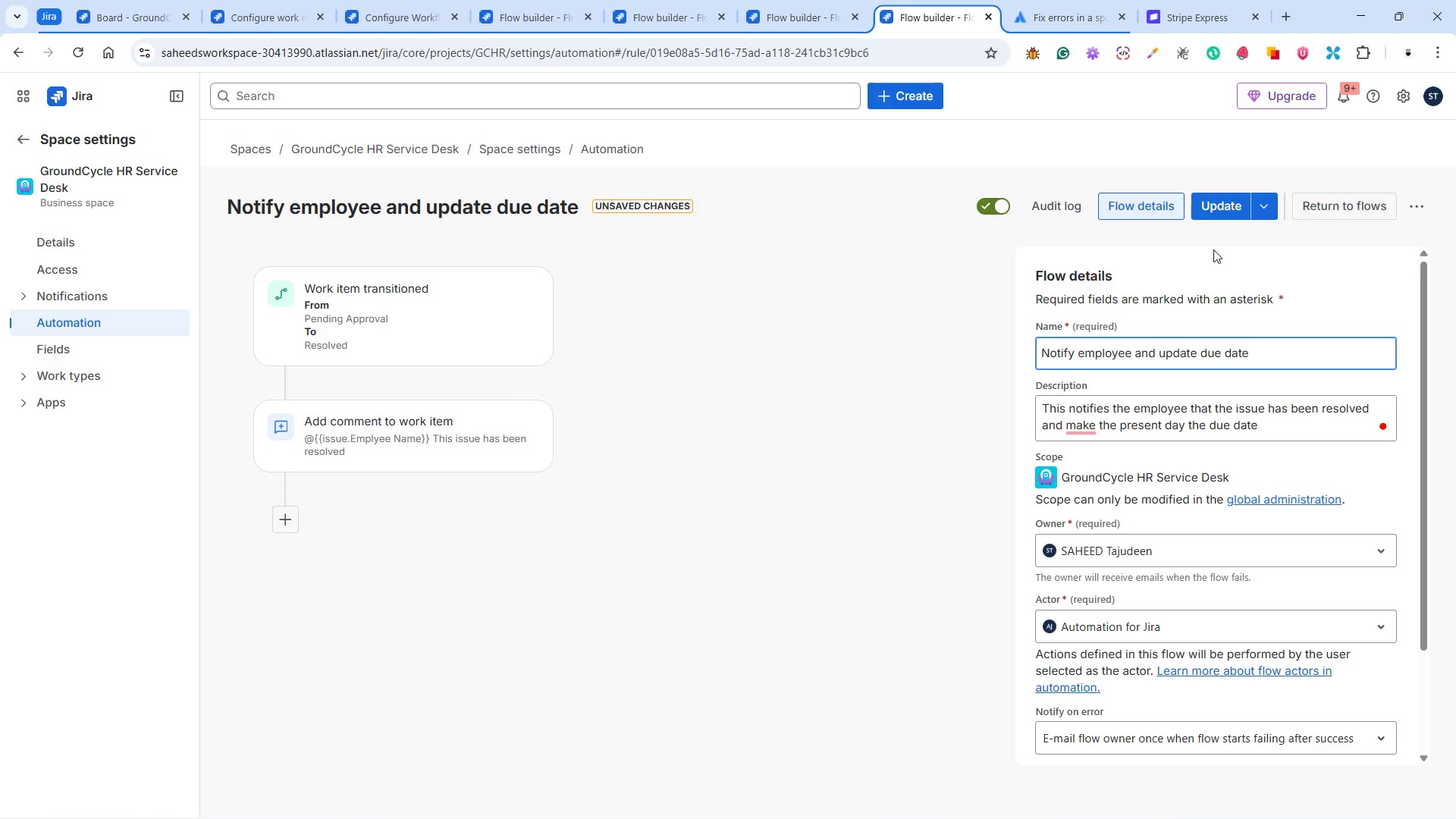 
left_click([1223, 211])
 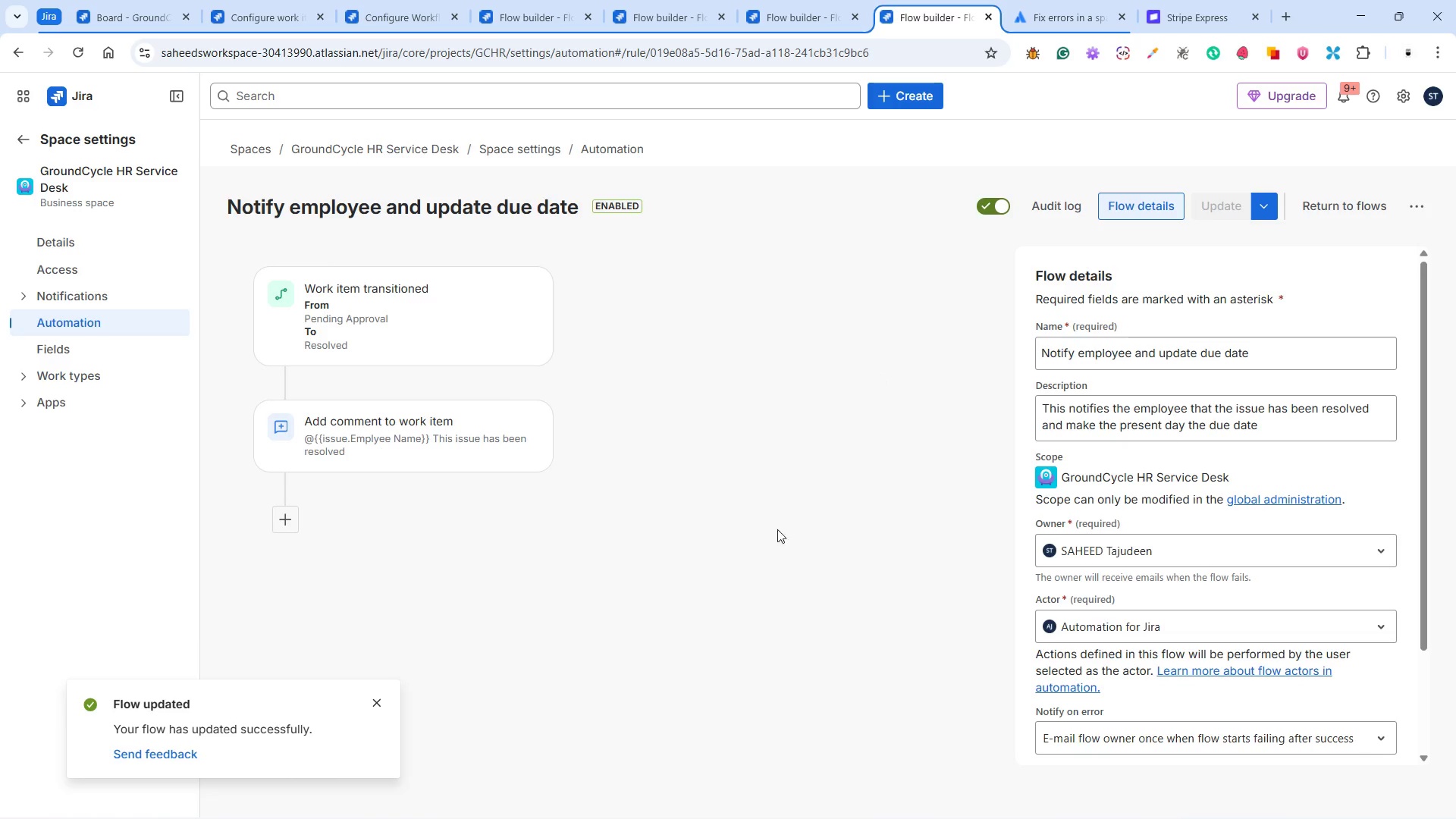 
wait(12.73)
 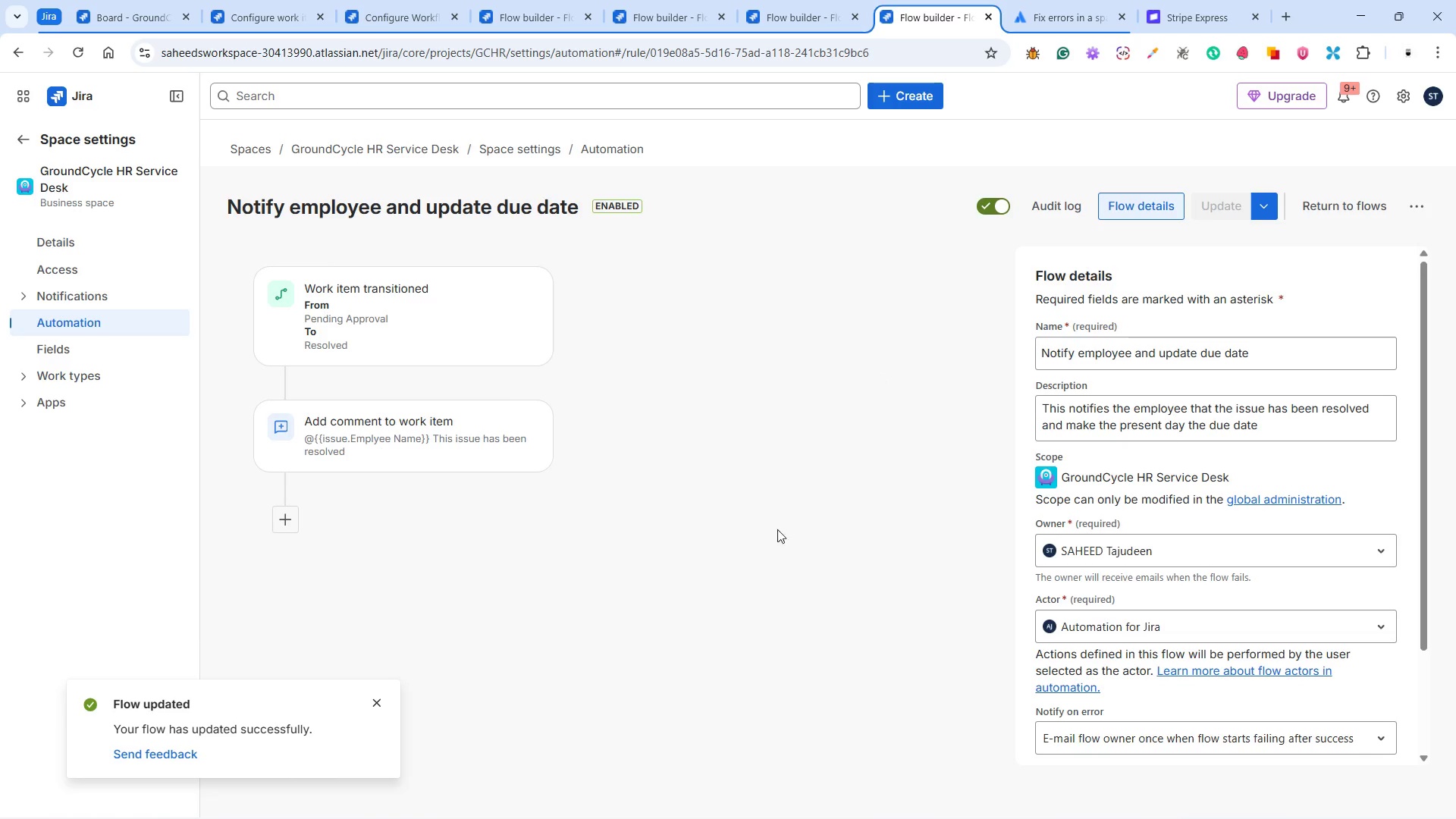 
left_click([784, 23])
 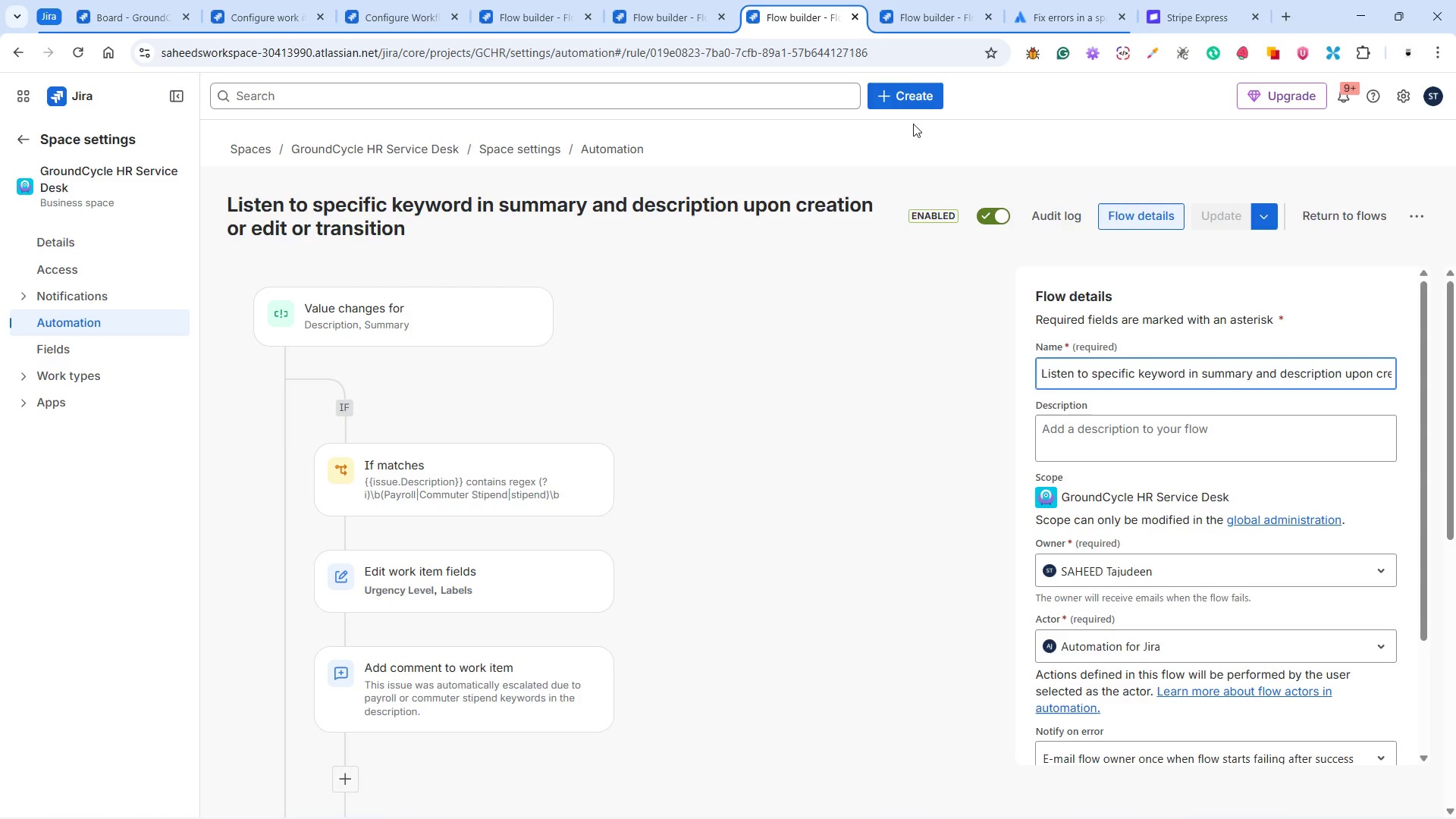 
left_click([914, 23])
 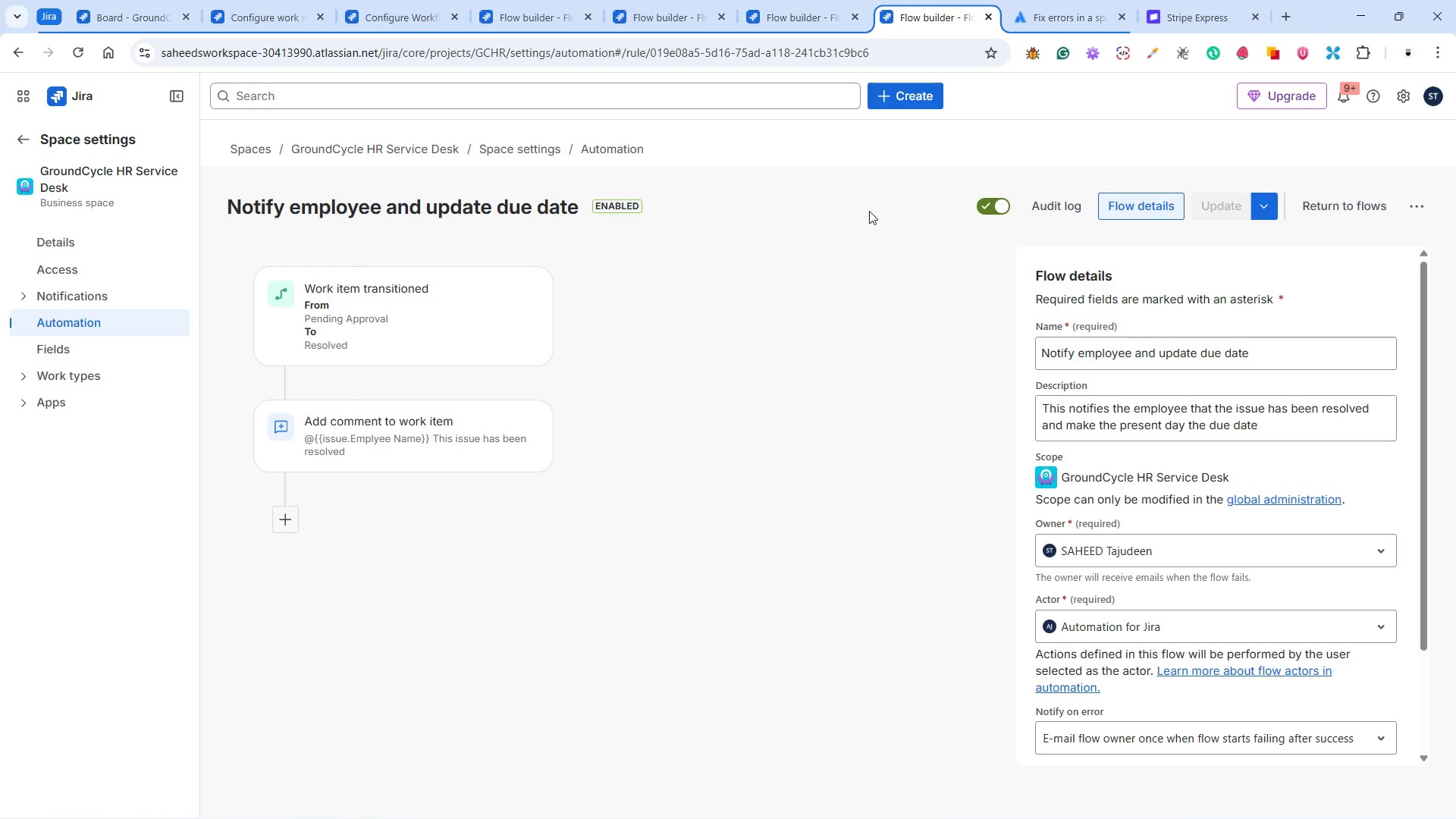 
left_click([785, 15])
 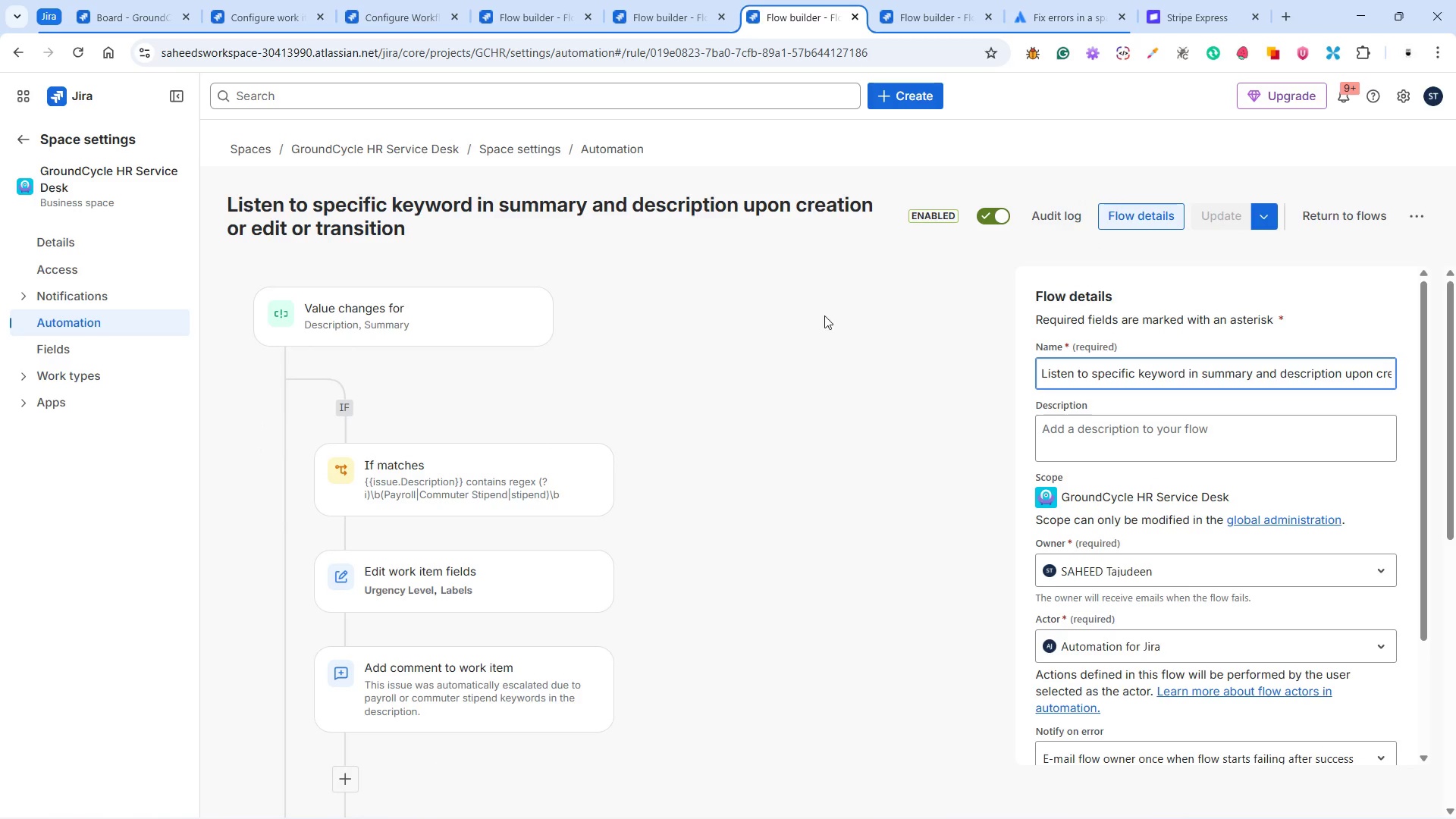 
scroll: coordinate [830, 356], scroll_direction: down, amount: 2.0
 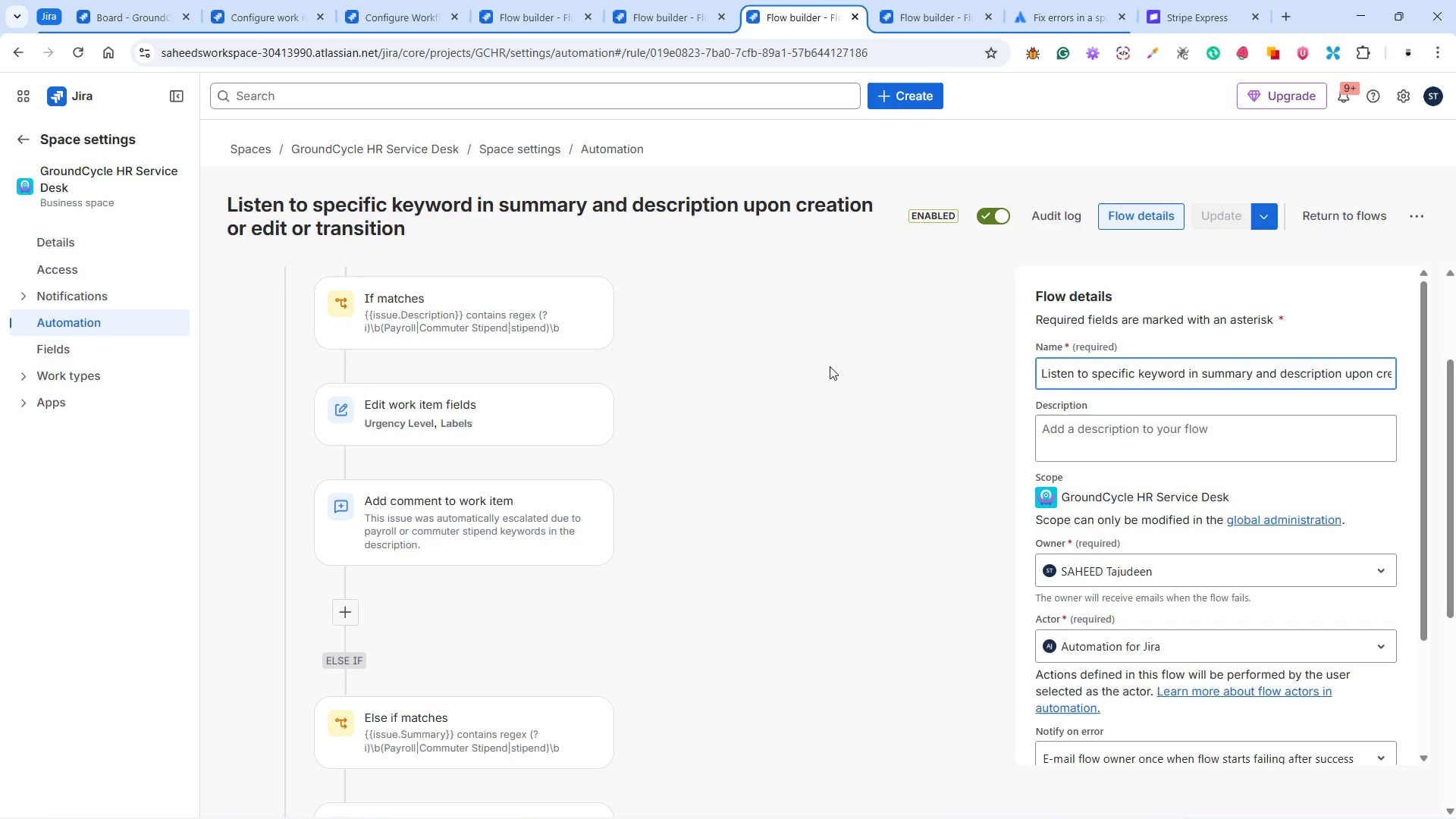 
scroll: coordinate [829, 367], scroll_direction: up, amount: 2.0
 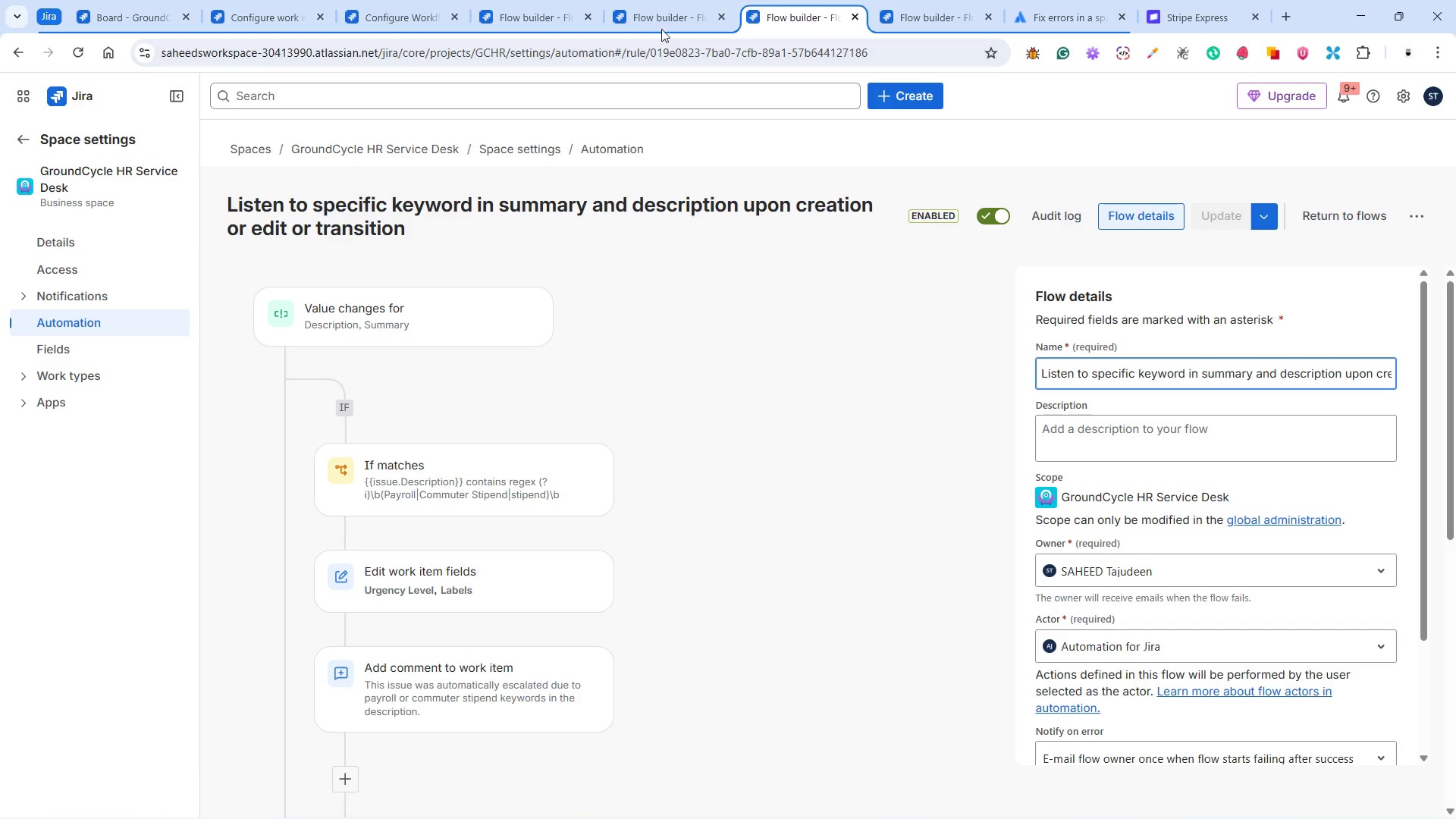 
left_click([653, 16])
 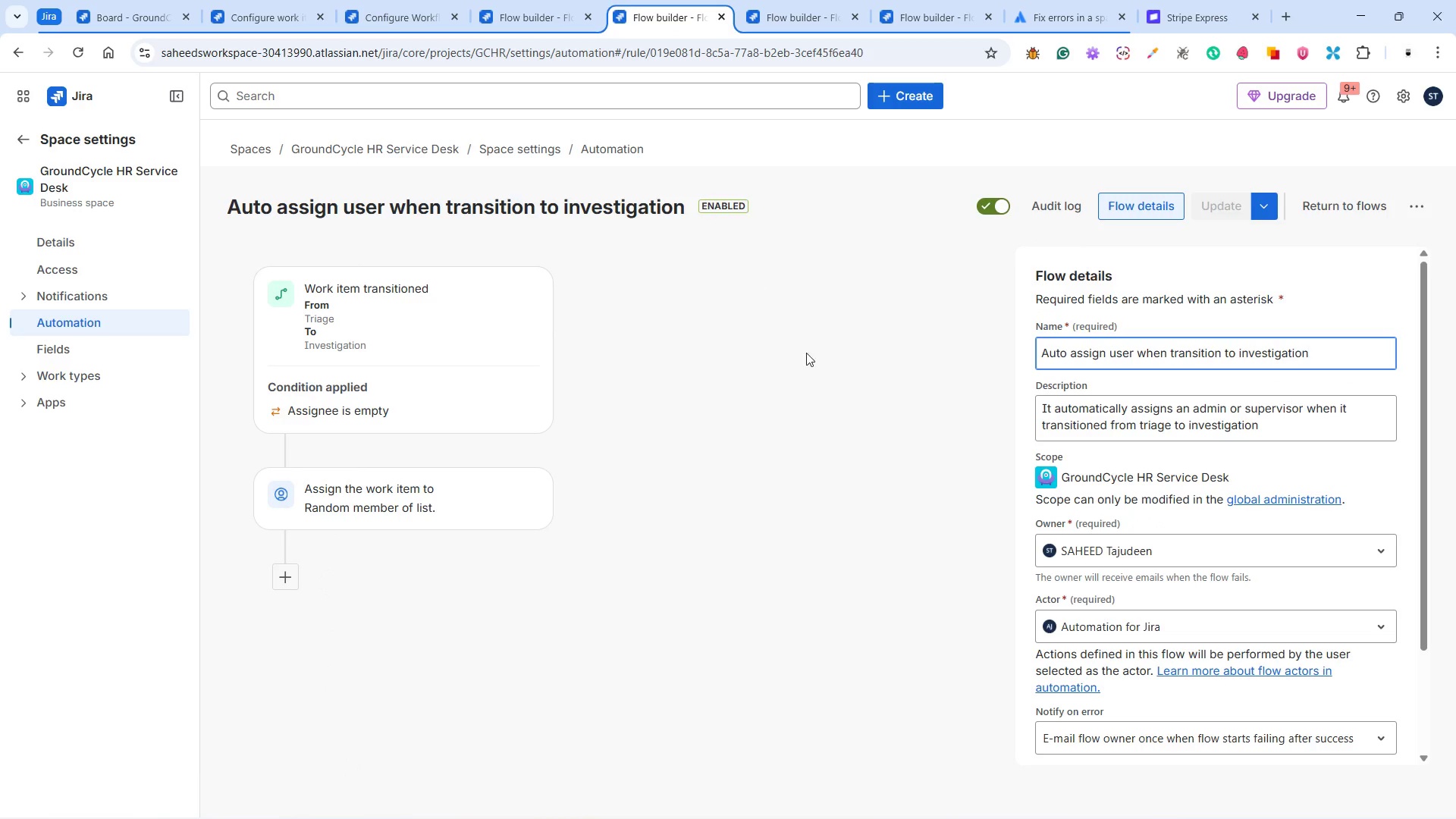 
scroll: coordinate [831, 433], scroll_direction: up, amount: 1.0
 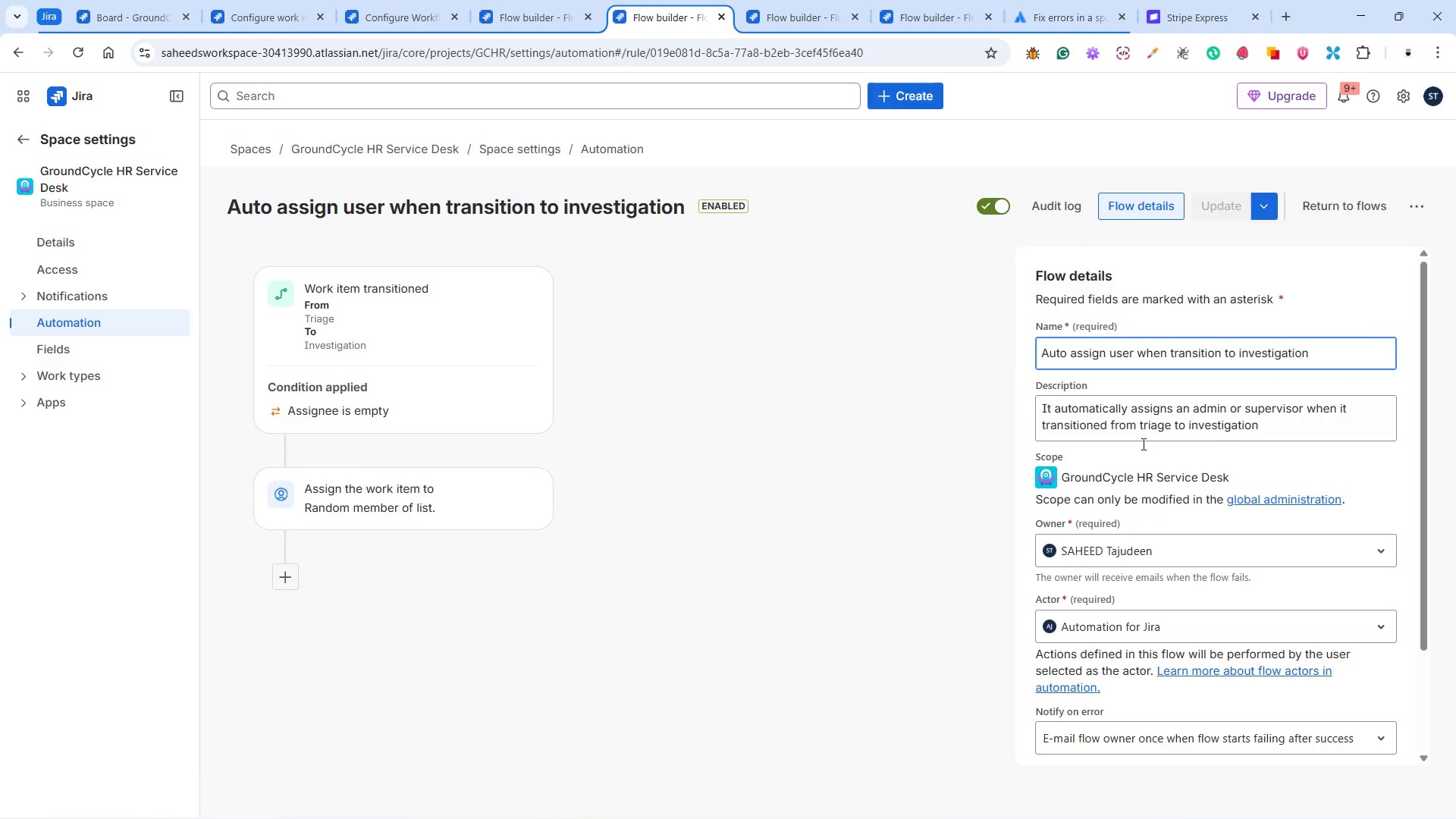 
scroll: coordinate [1211, 523], scroll_direction: none, amount: 0.0
 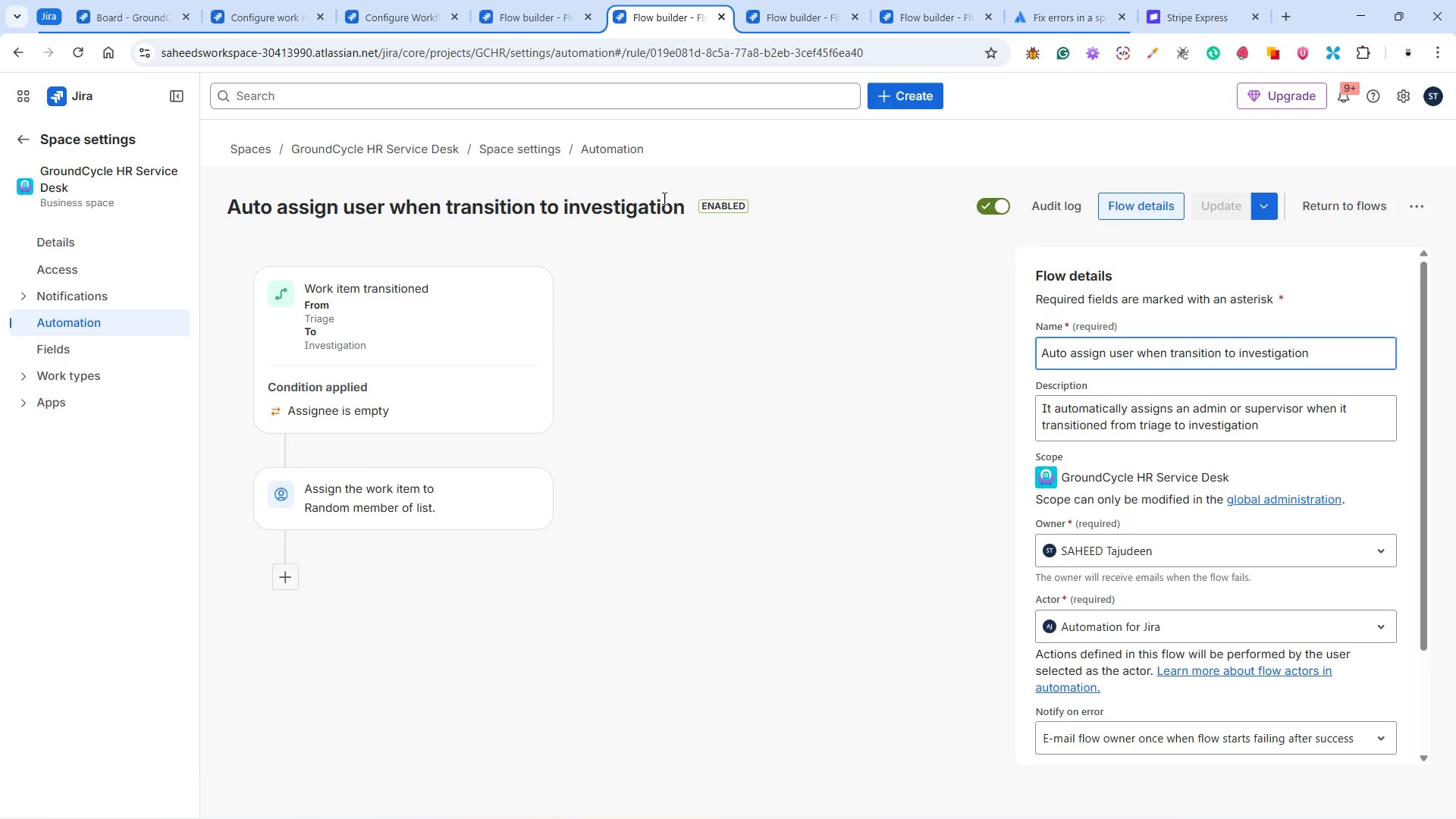 
left_click([530, 17])
 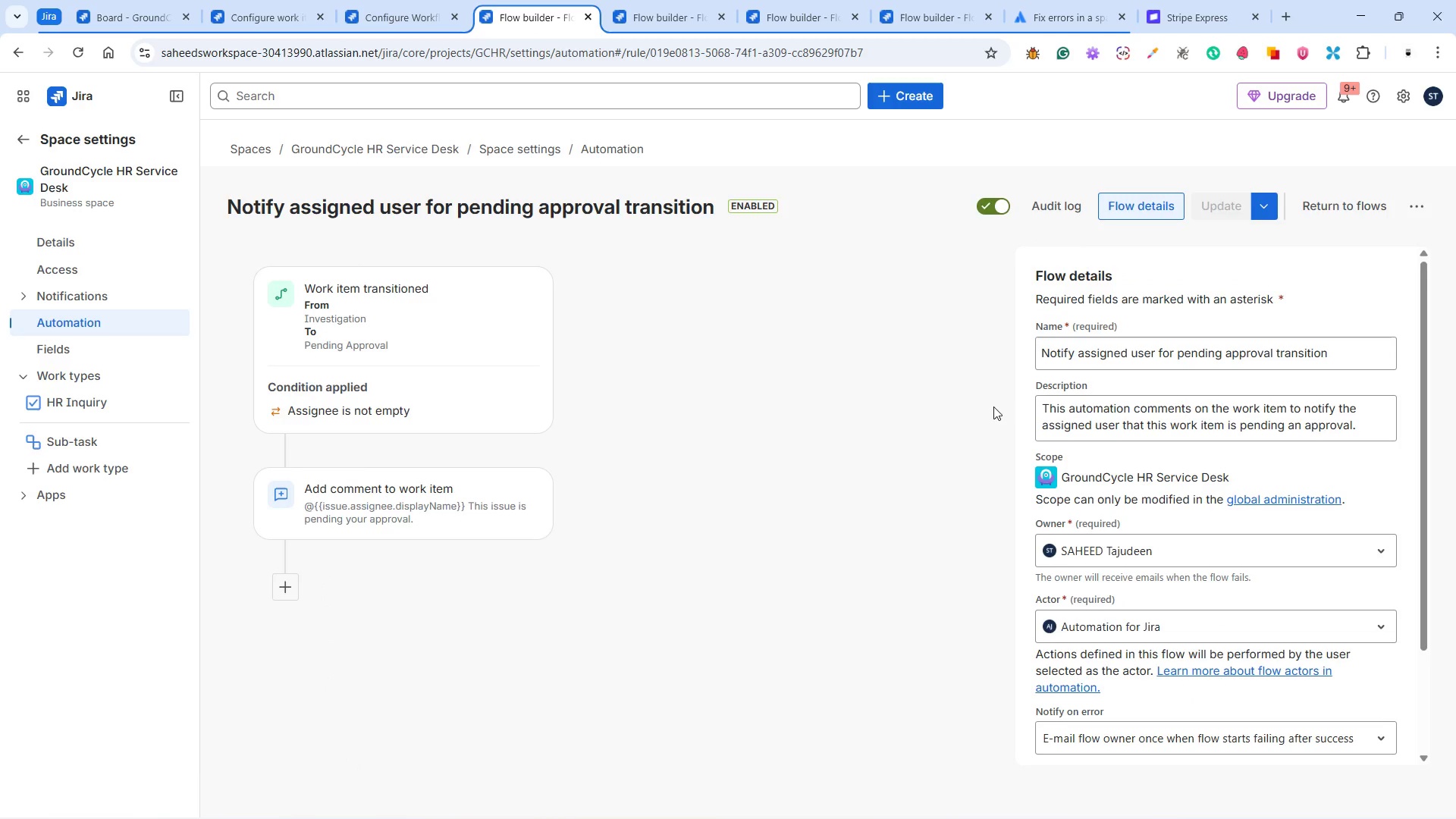 
scroll: coordinate [1073, 460], scroll_direction: up, amount: 1.0
 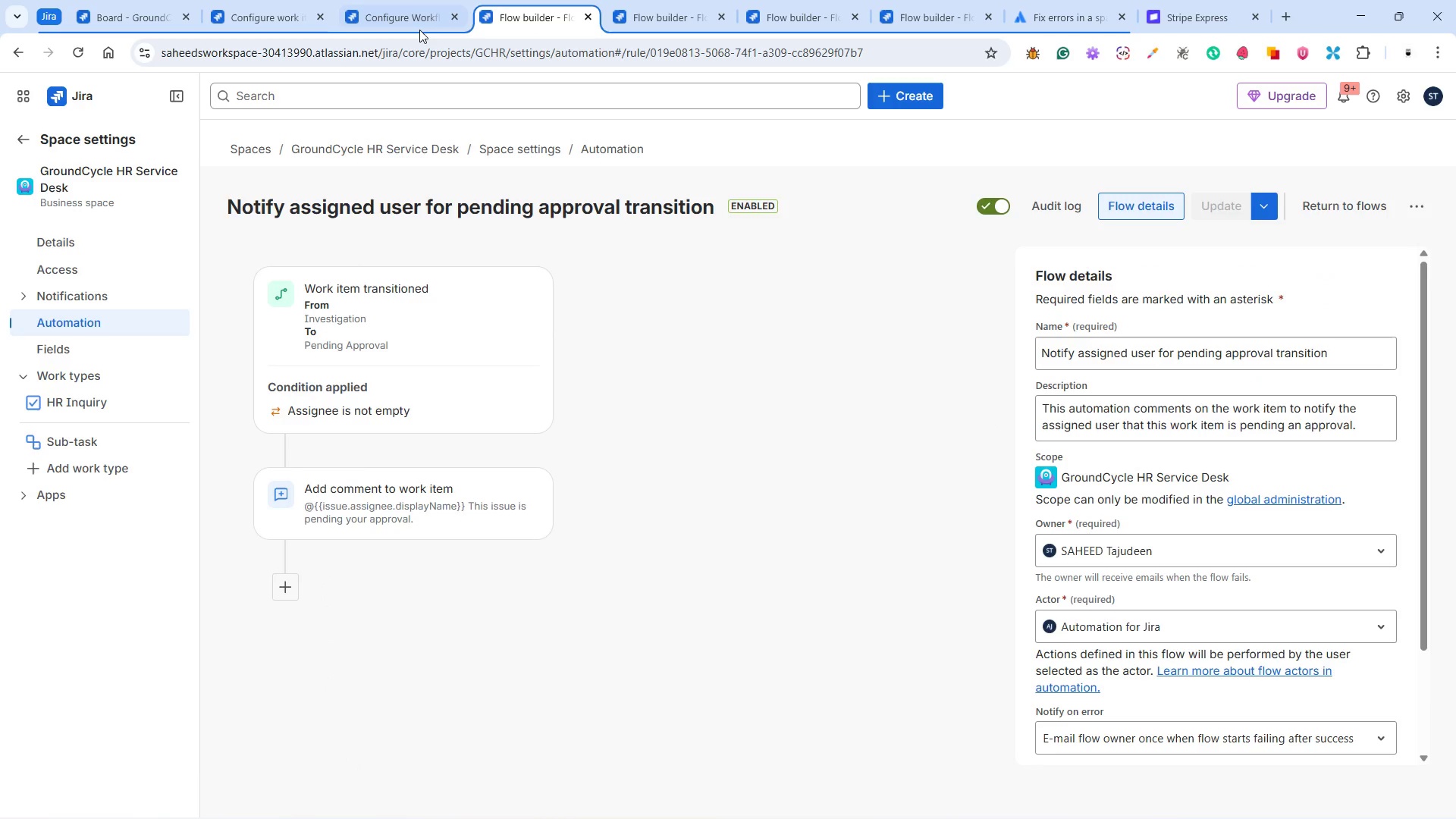 
left_click([403, 18])
 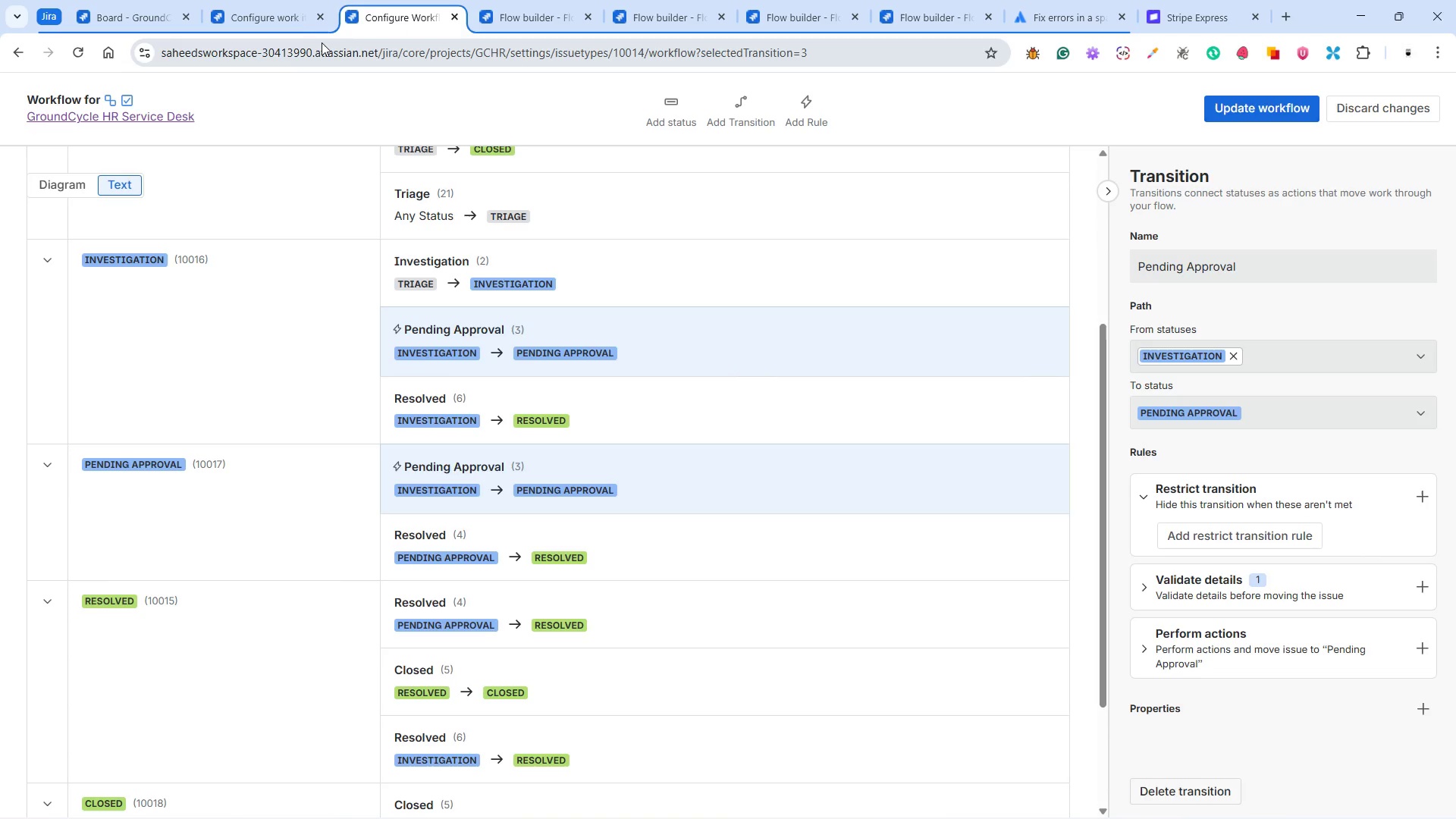 
left_click([284, 21])
 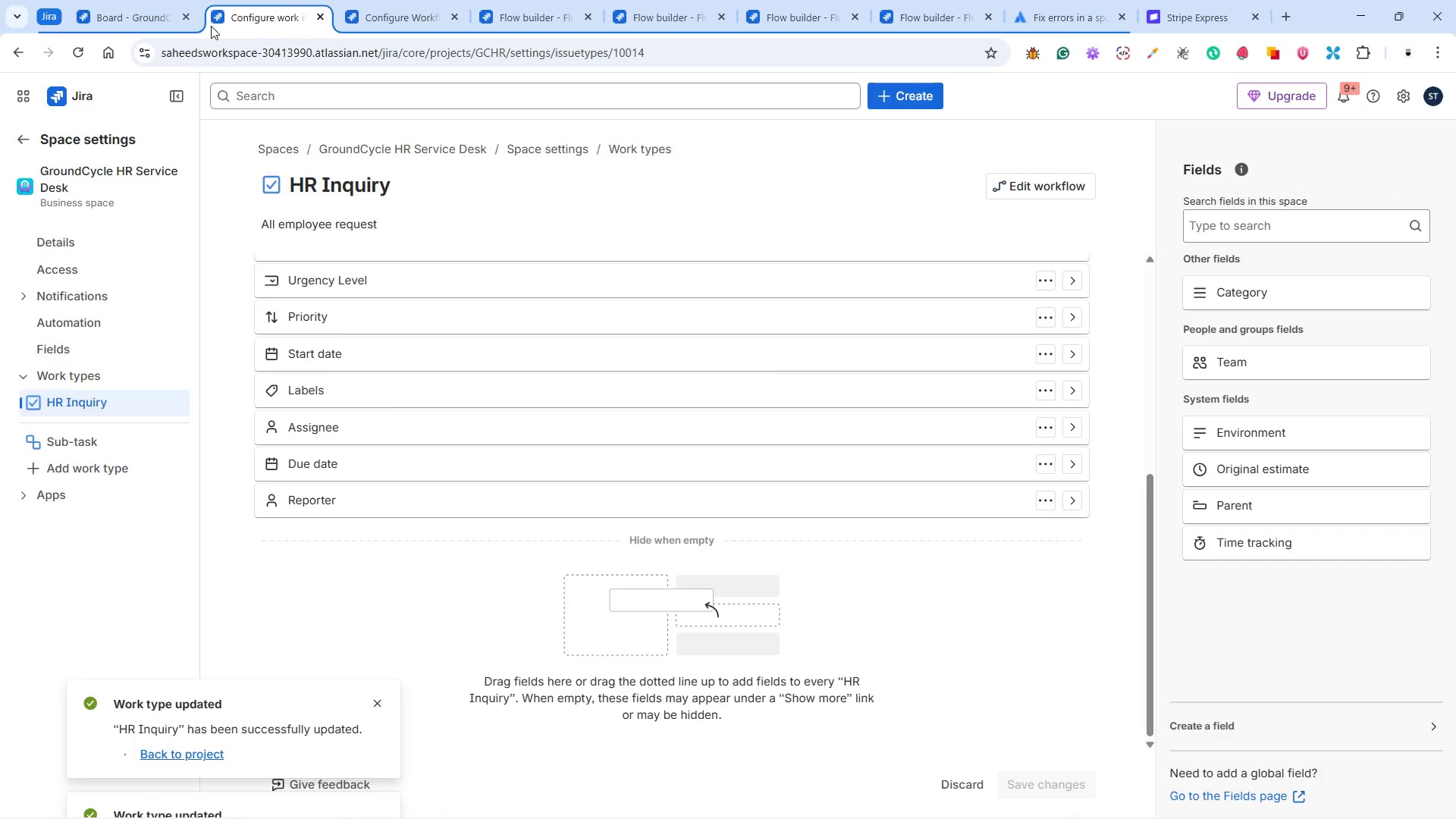 
left_click([165, 15])
 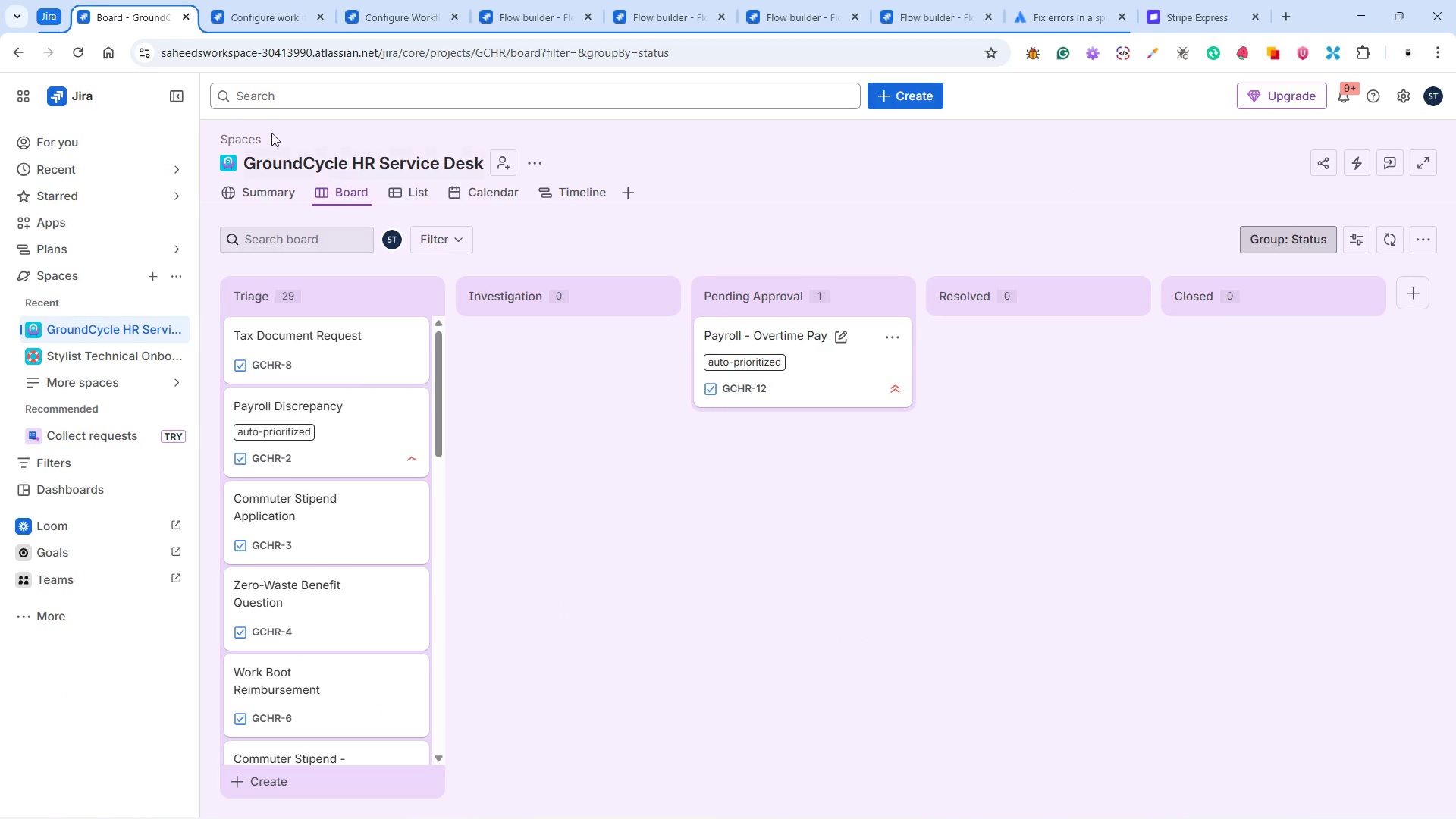 
left_click([82, 53])
 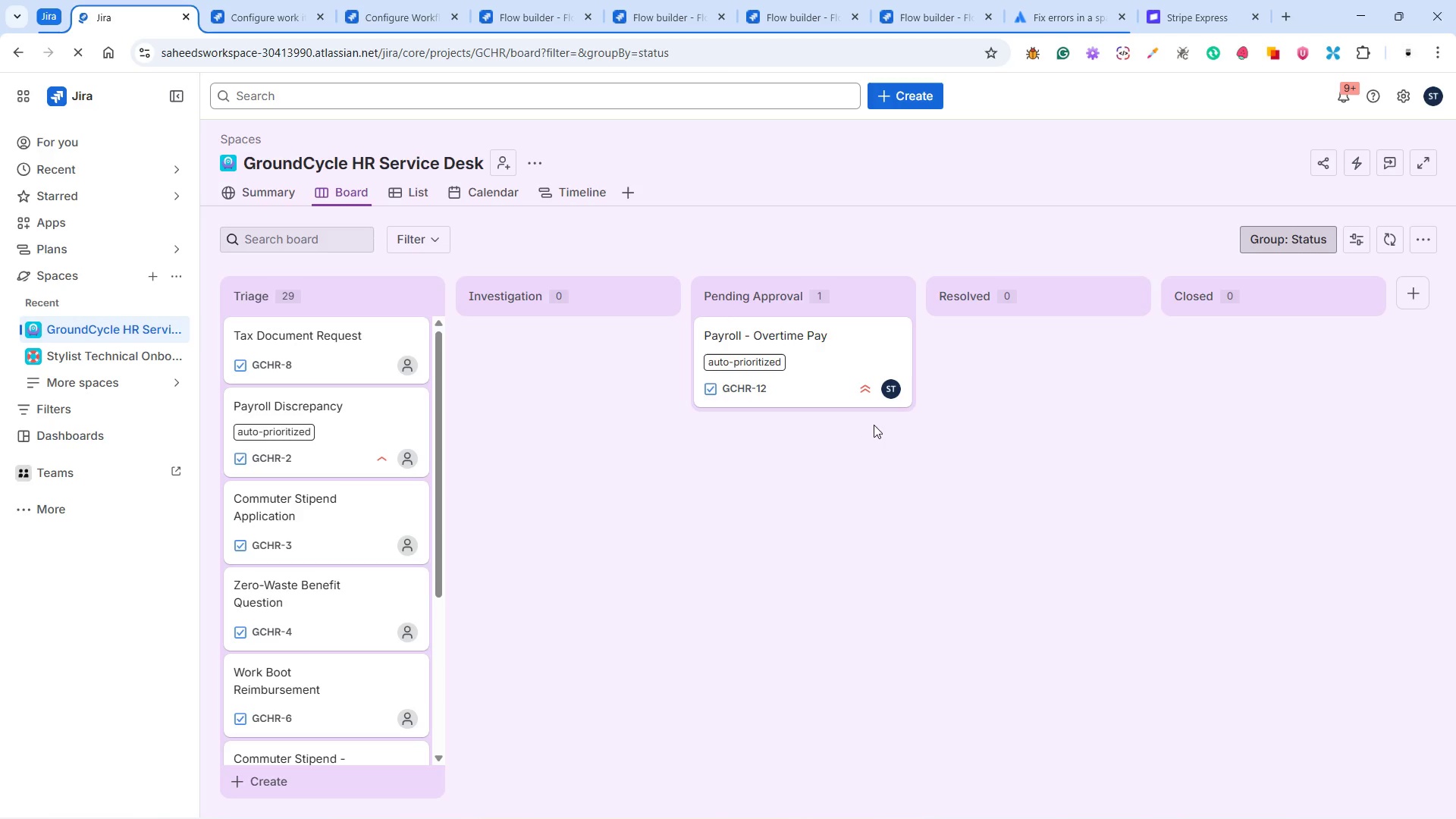 
wait(5.2)
 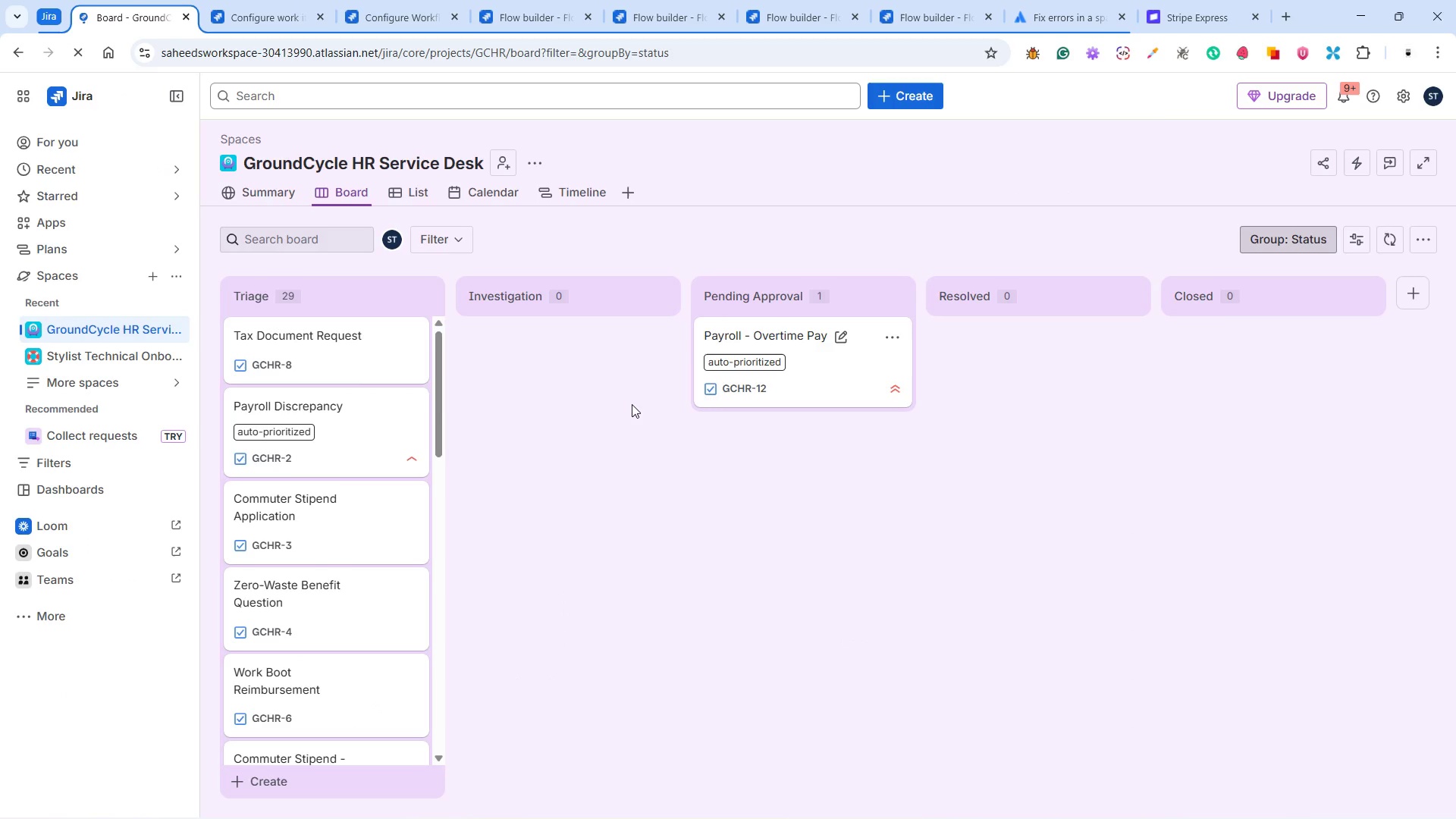 
left_click([820, 366])
 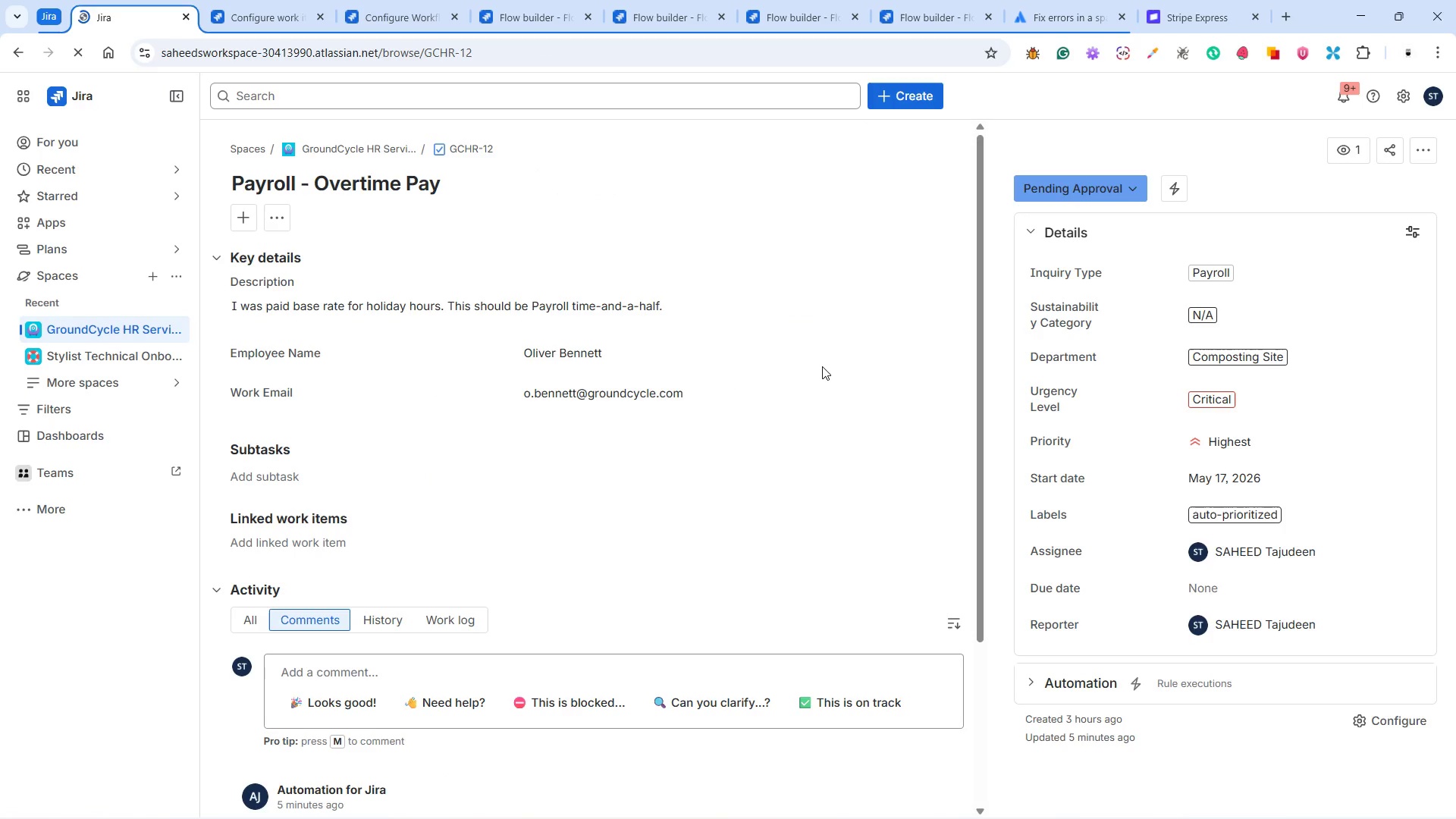 
wait(8.42)
 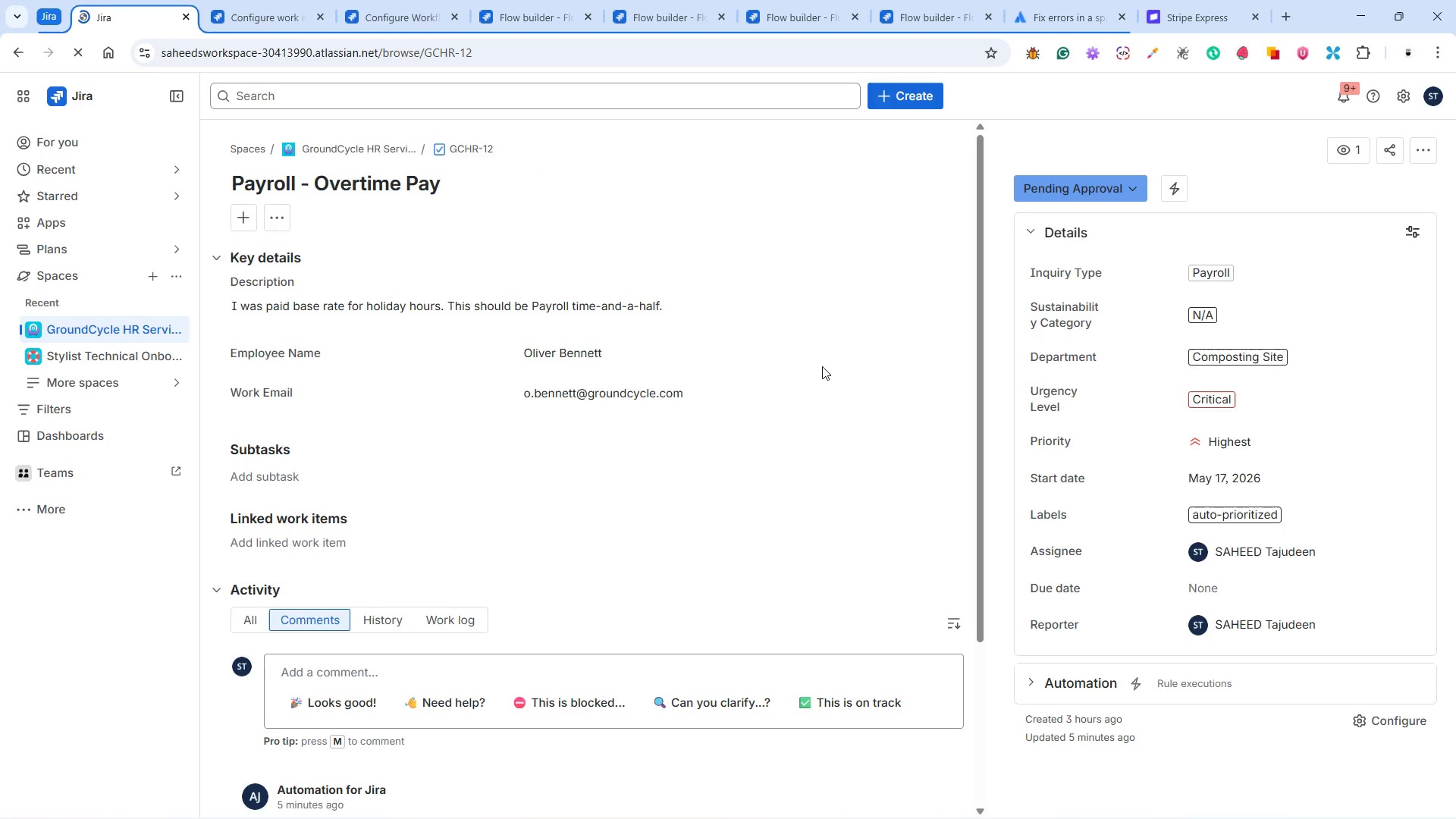 
scroll: coordinate [444, 482], scroll_direction: down, amount: 7.0
 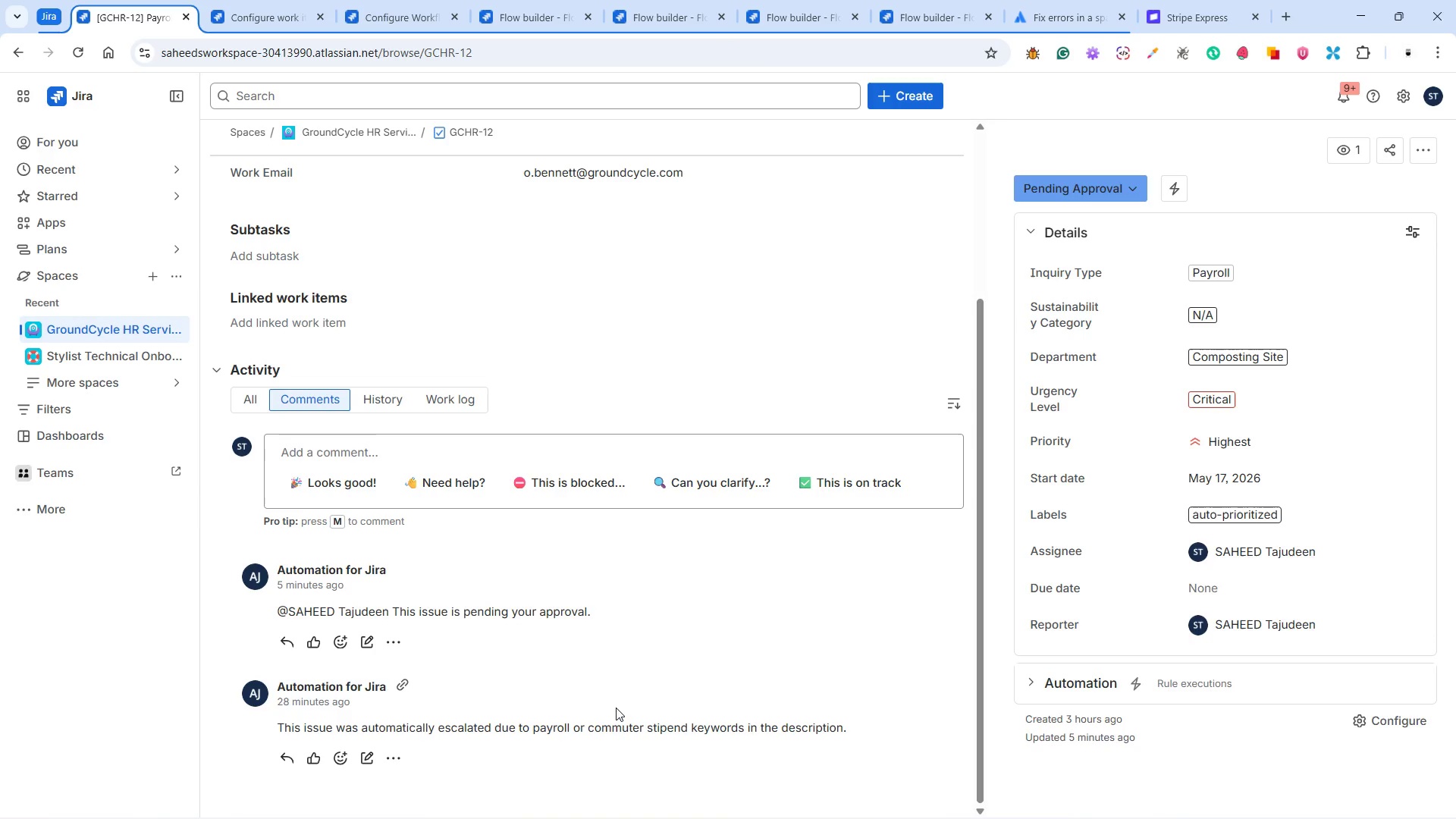 
wait(6.34)
 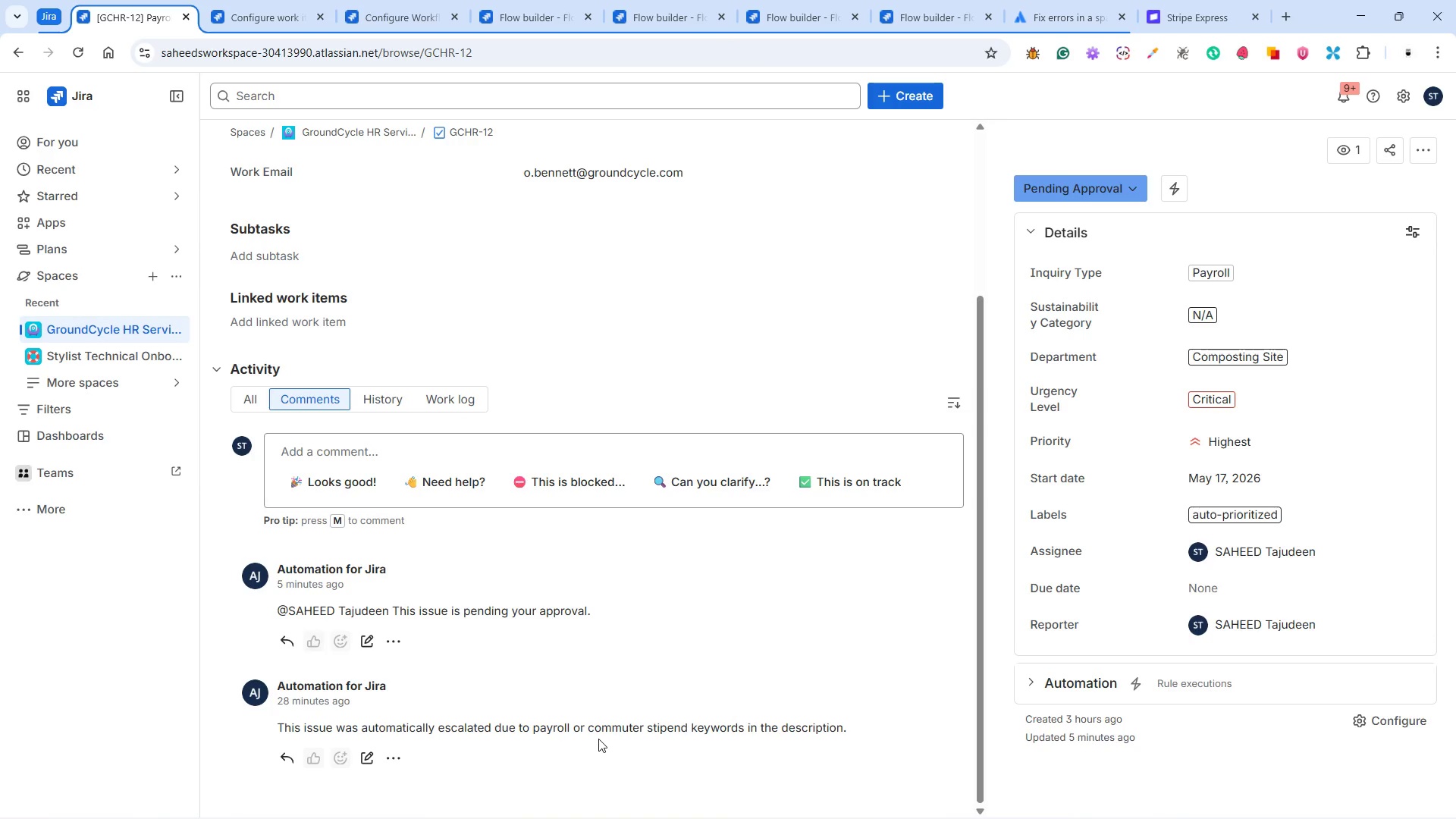 
scroll: coordinate [617, 679], scroll_direction: up, amount: 8.0
 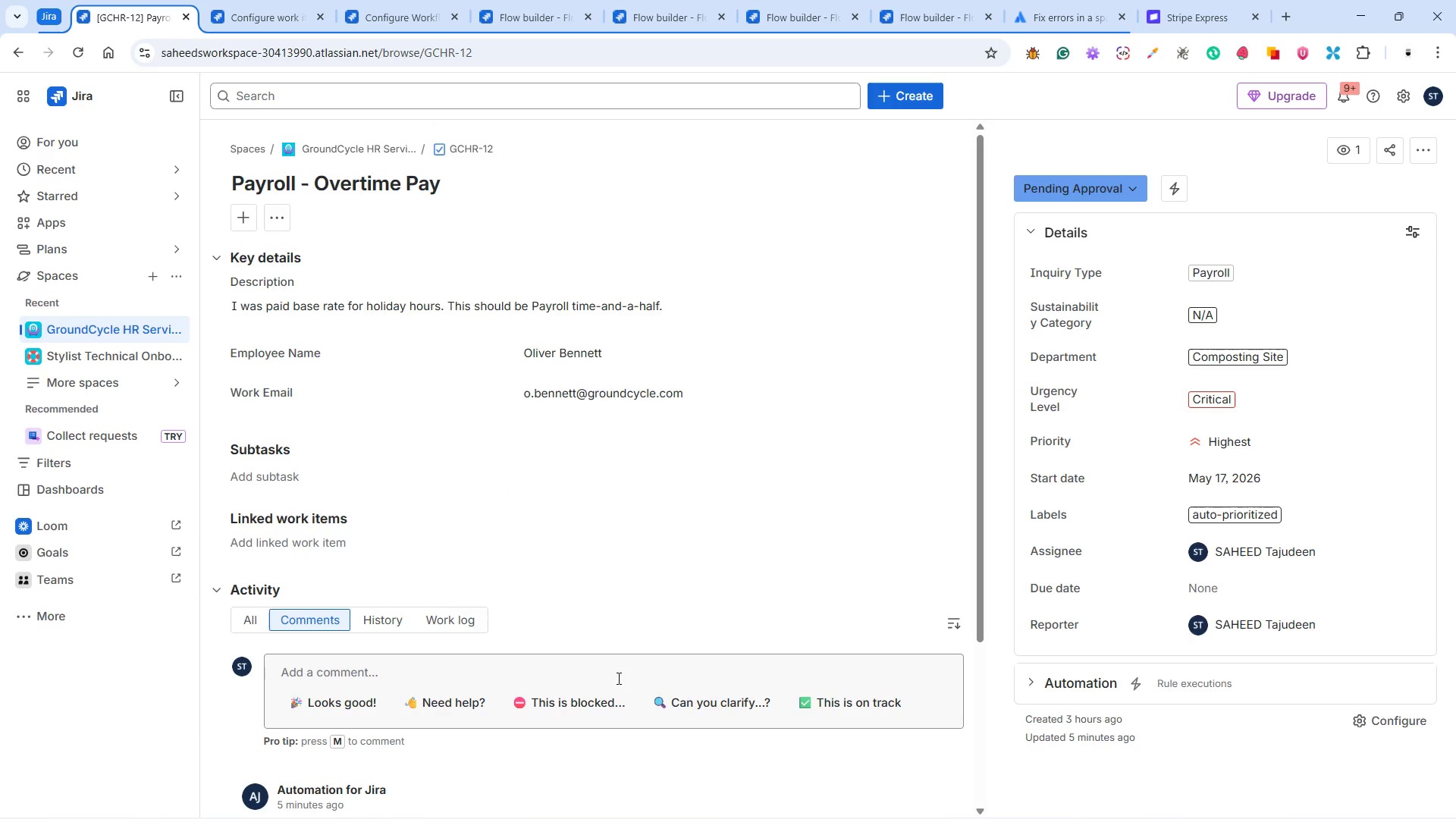 
wait(6.11)
 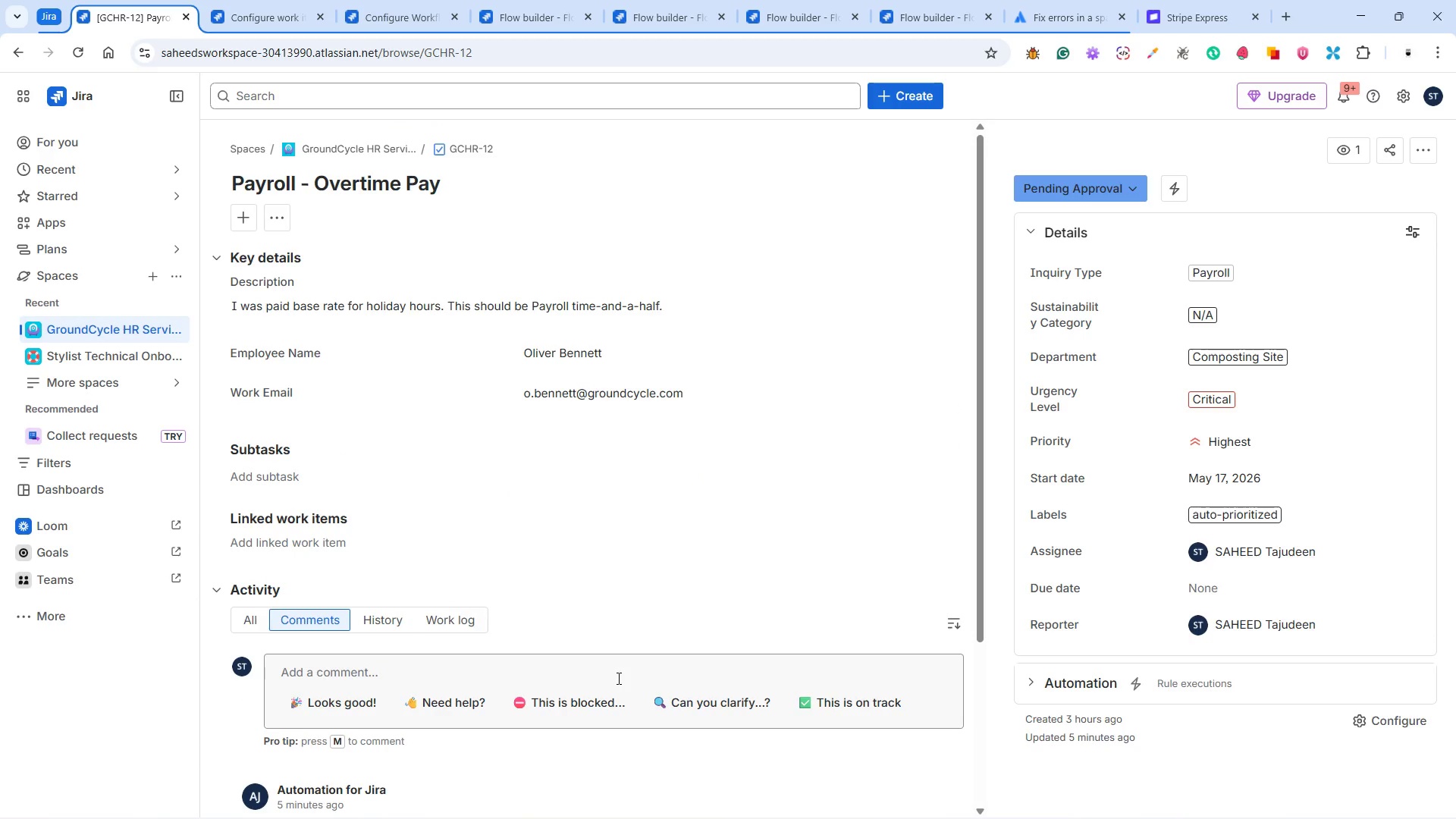 
scroll: coordinate [598, 611], scroll_direction: down, amount: 10.0
 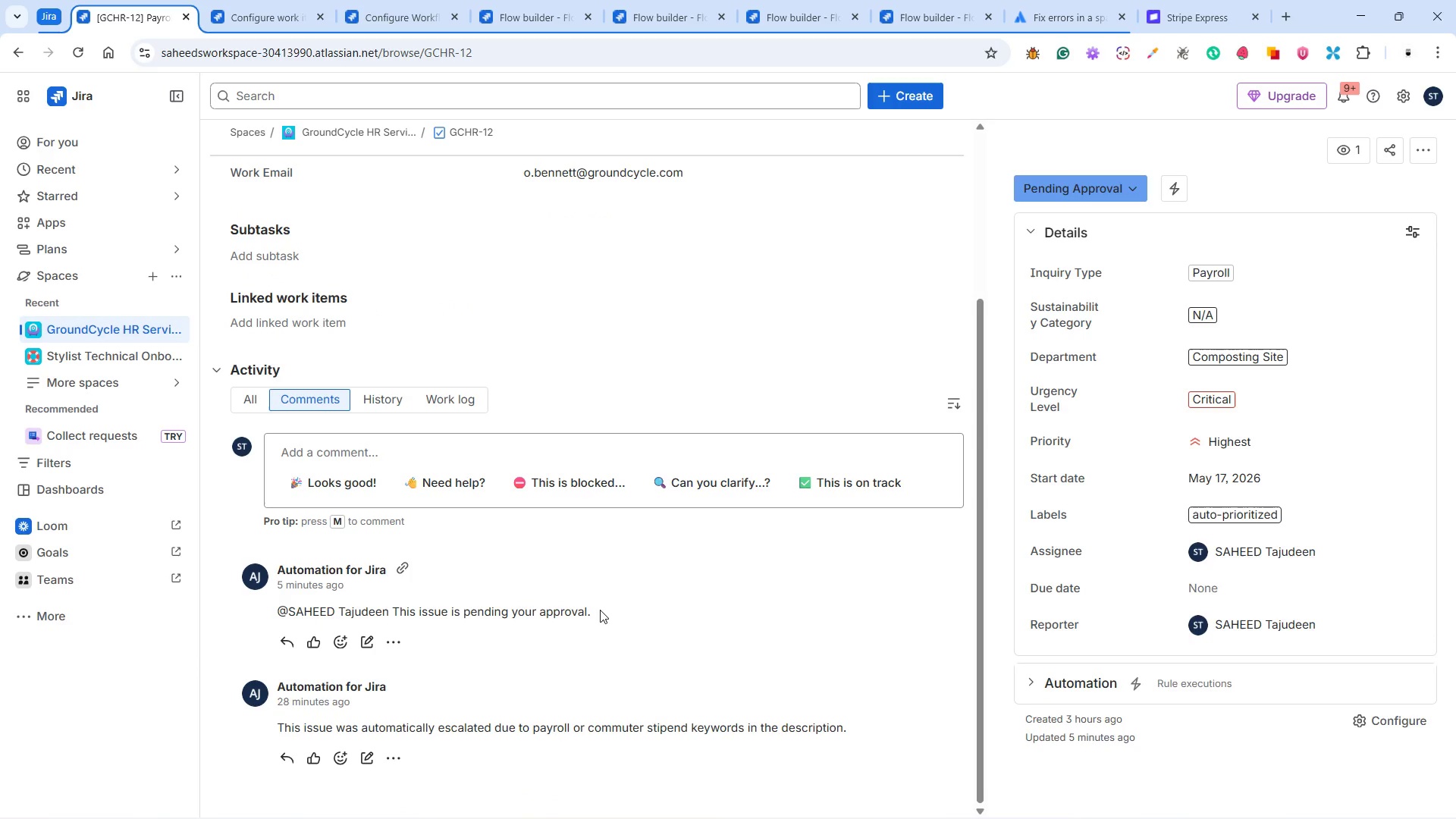 
wait(9.92)
 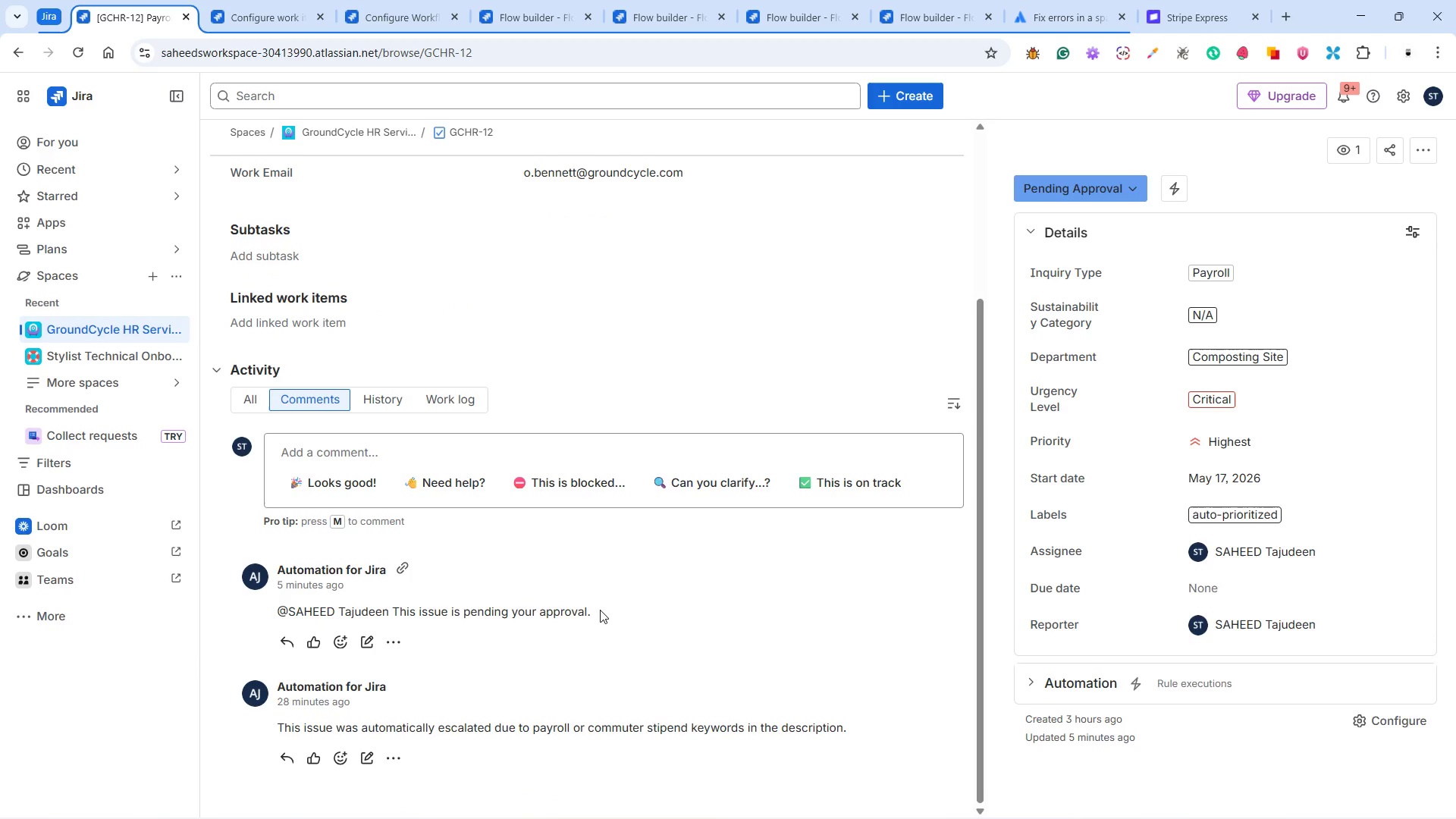 
scroll: coordinate [799, 536], scroll_direction: down, amount: 4.0
 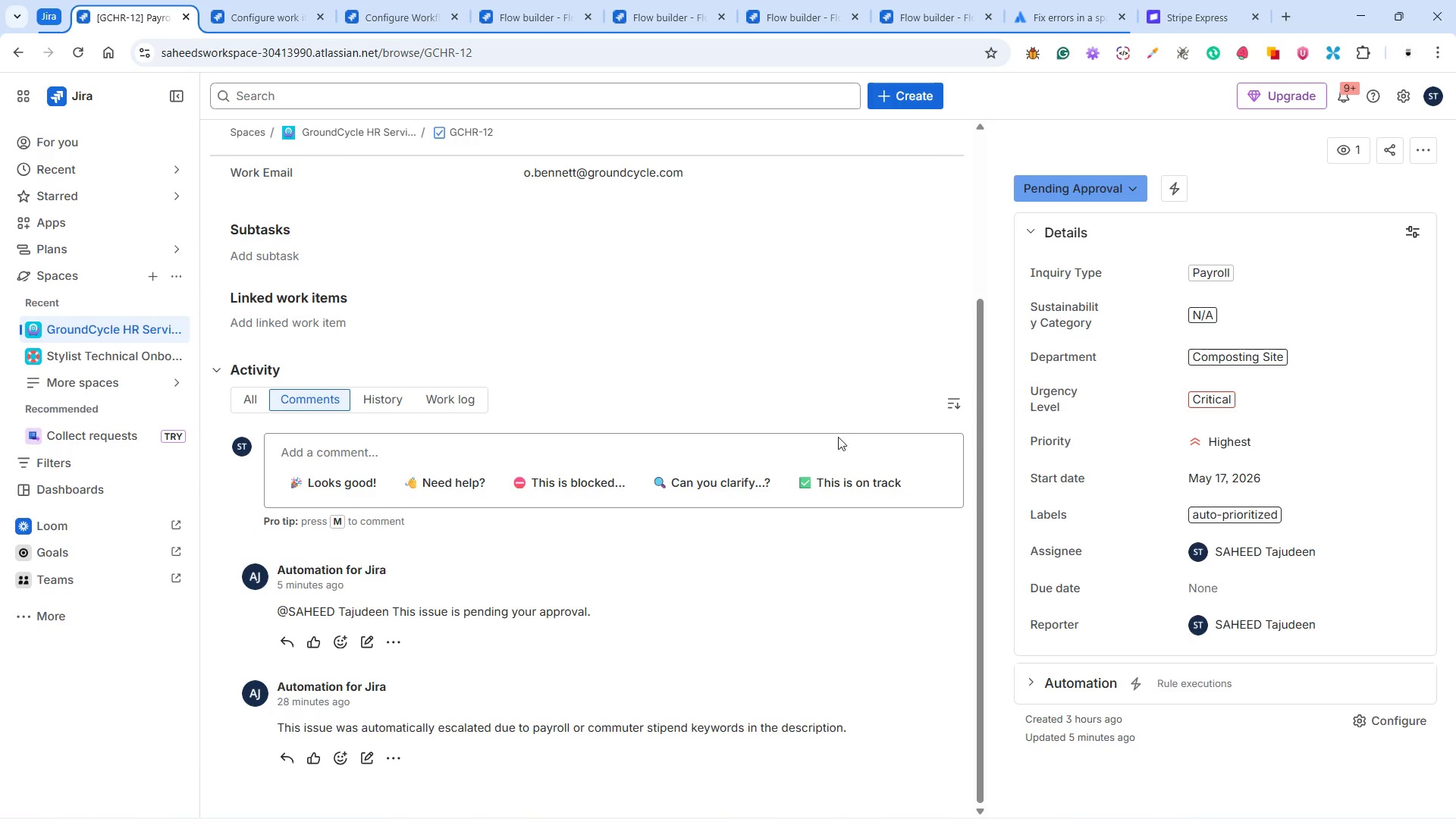 
scroll: coordinate [698, 491], scroll_direction: up, amount: 16.0
 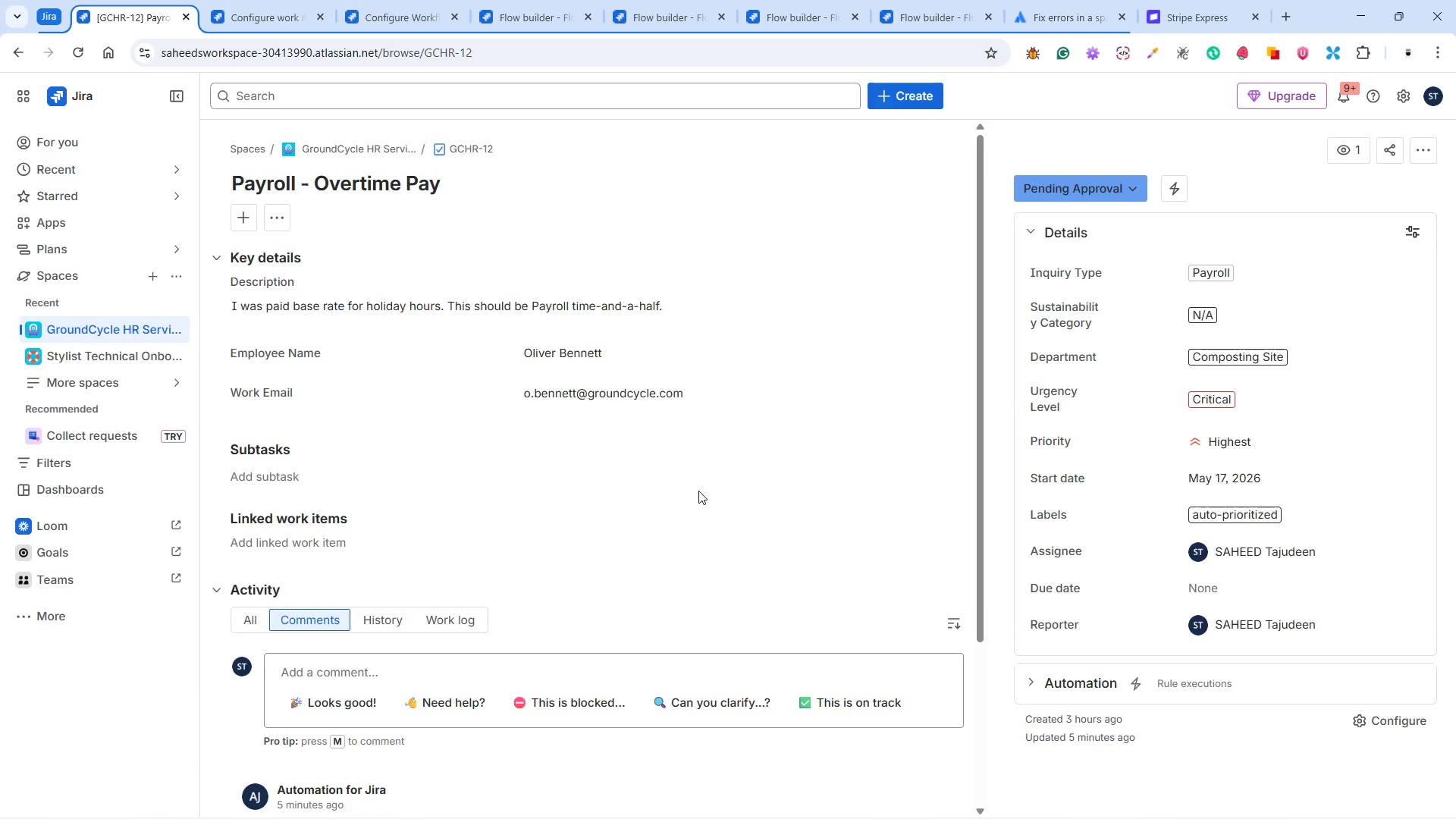 
scroll: coordinate [698, 485], scroll_direction: none, amount: 0.0
 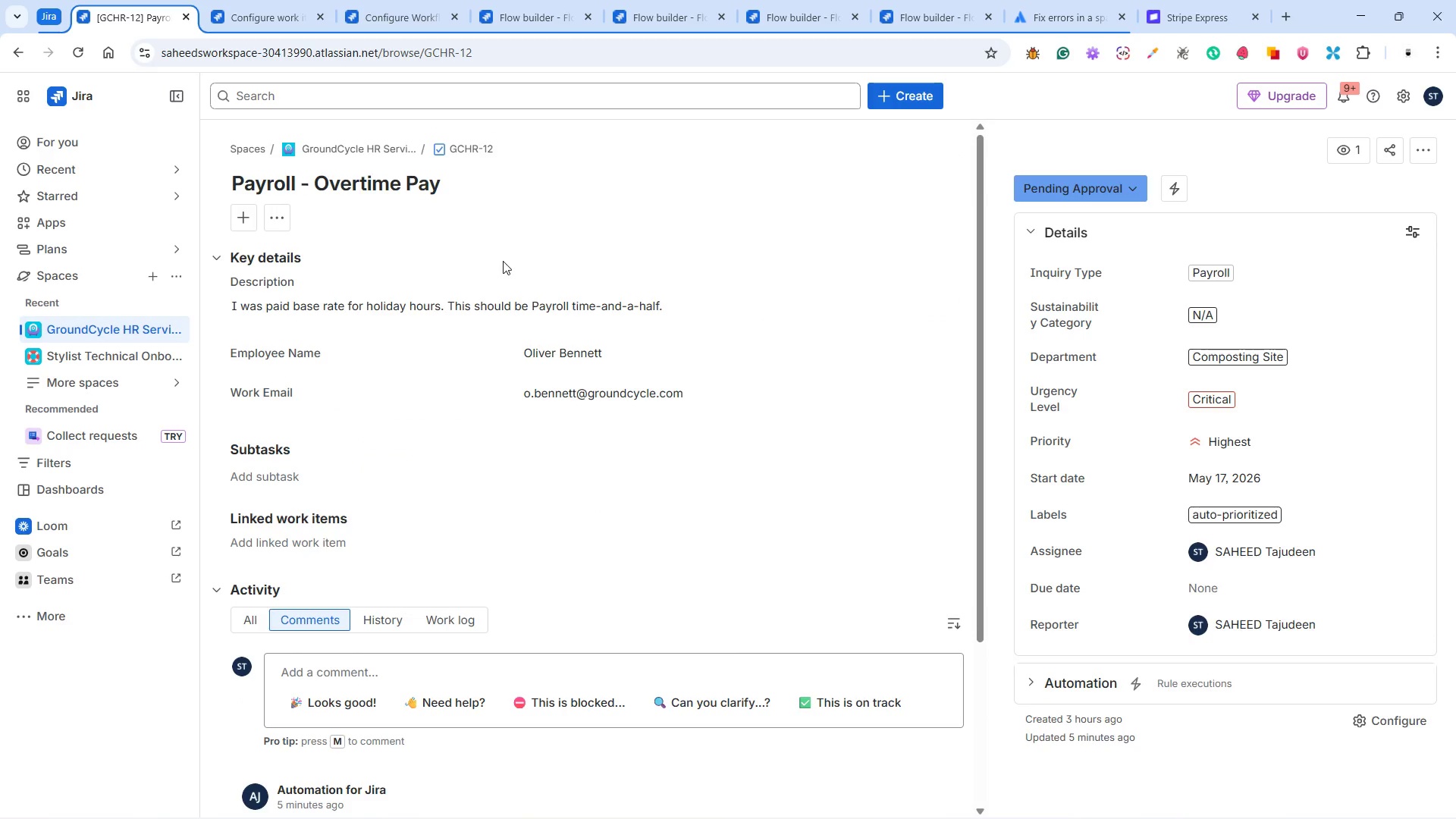 
wait(35.06)
 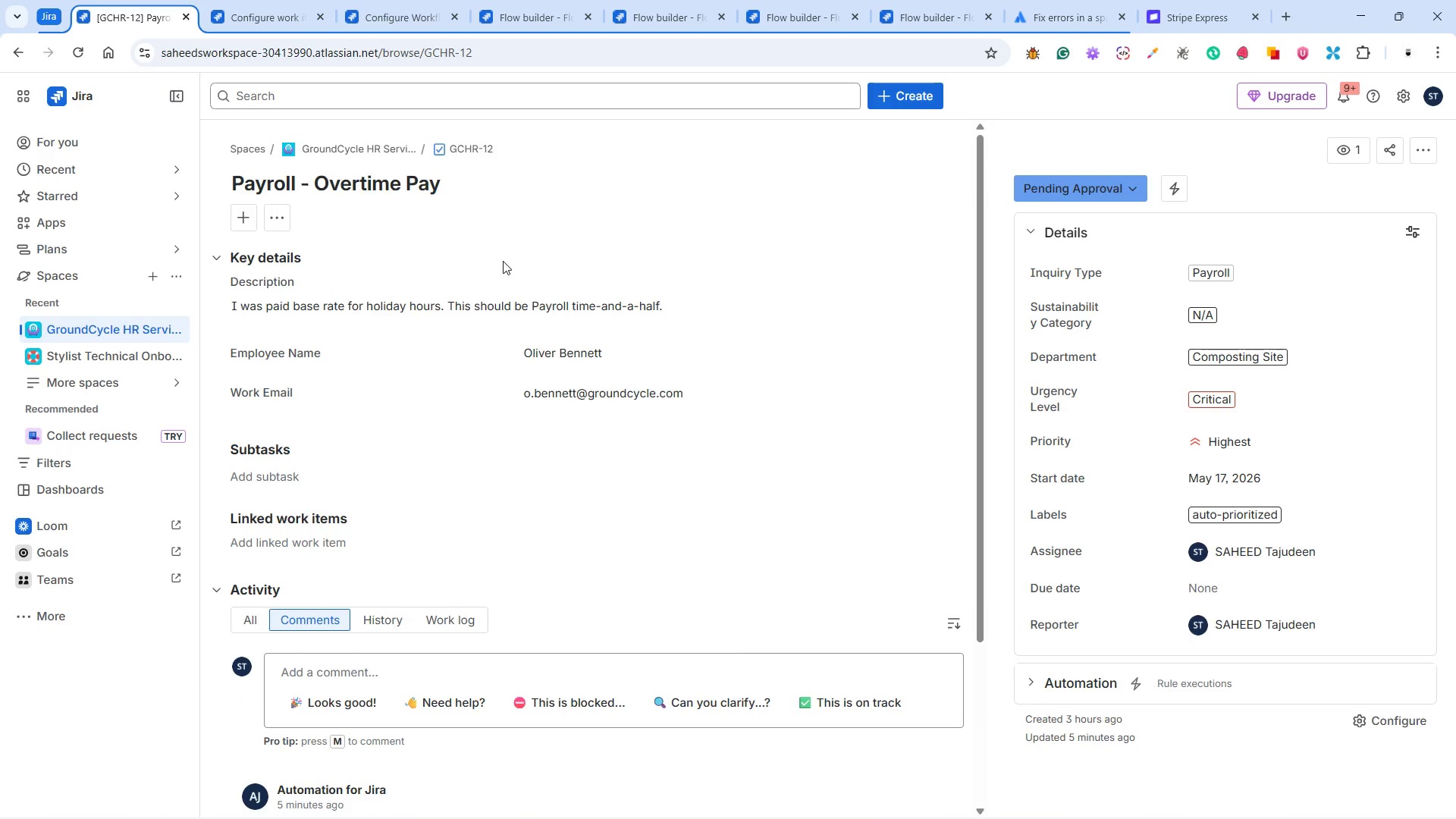 
scroll: coordinate [816, 511], scroll_direction: down, amount: 13.0
 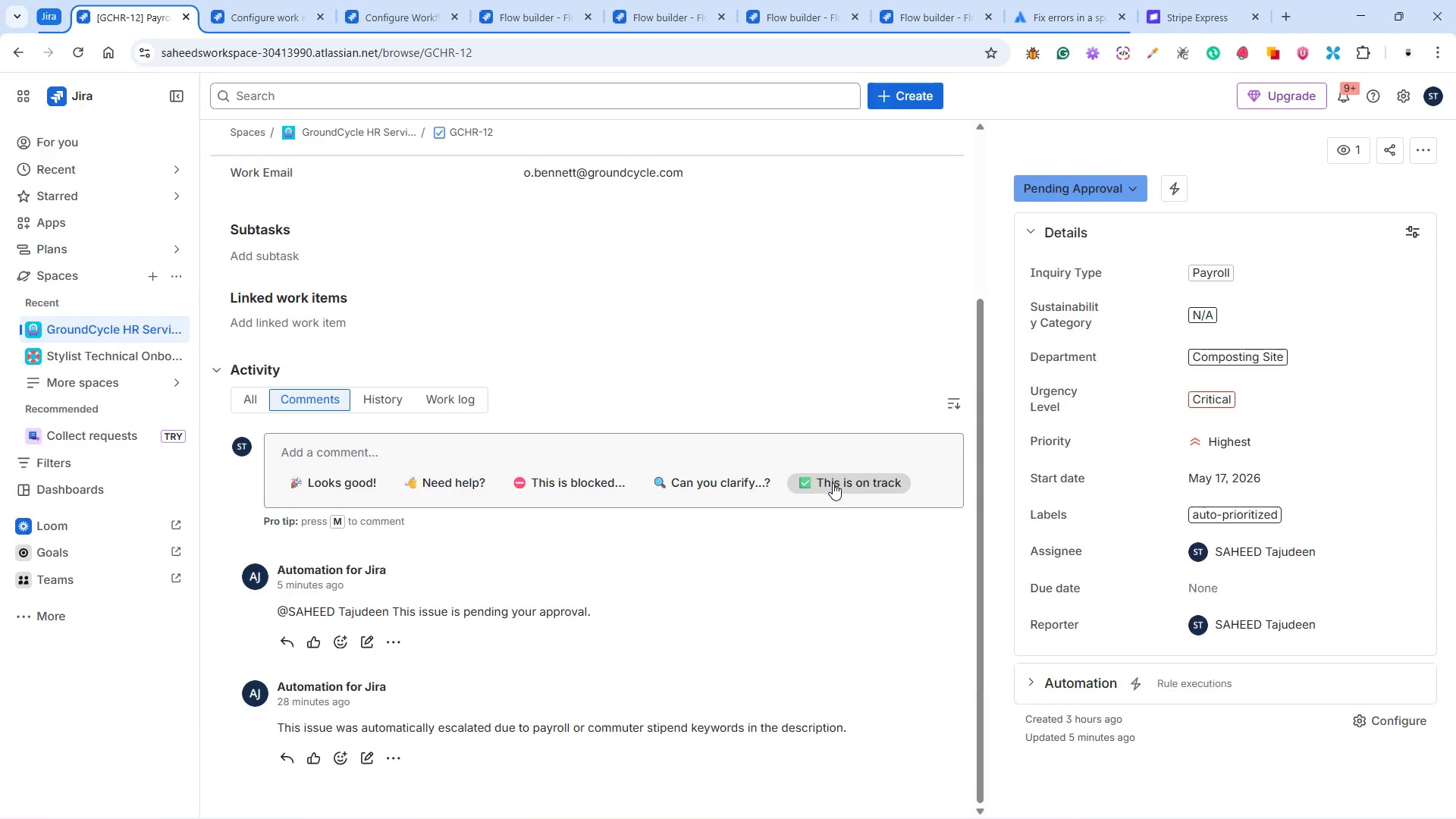 
scroll: coordinate [596, 316], scroll_direction: up, amount: 15.0
 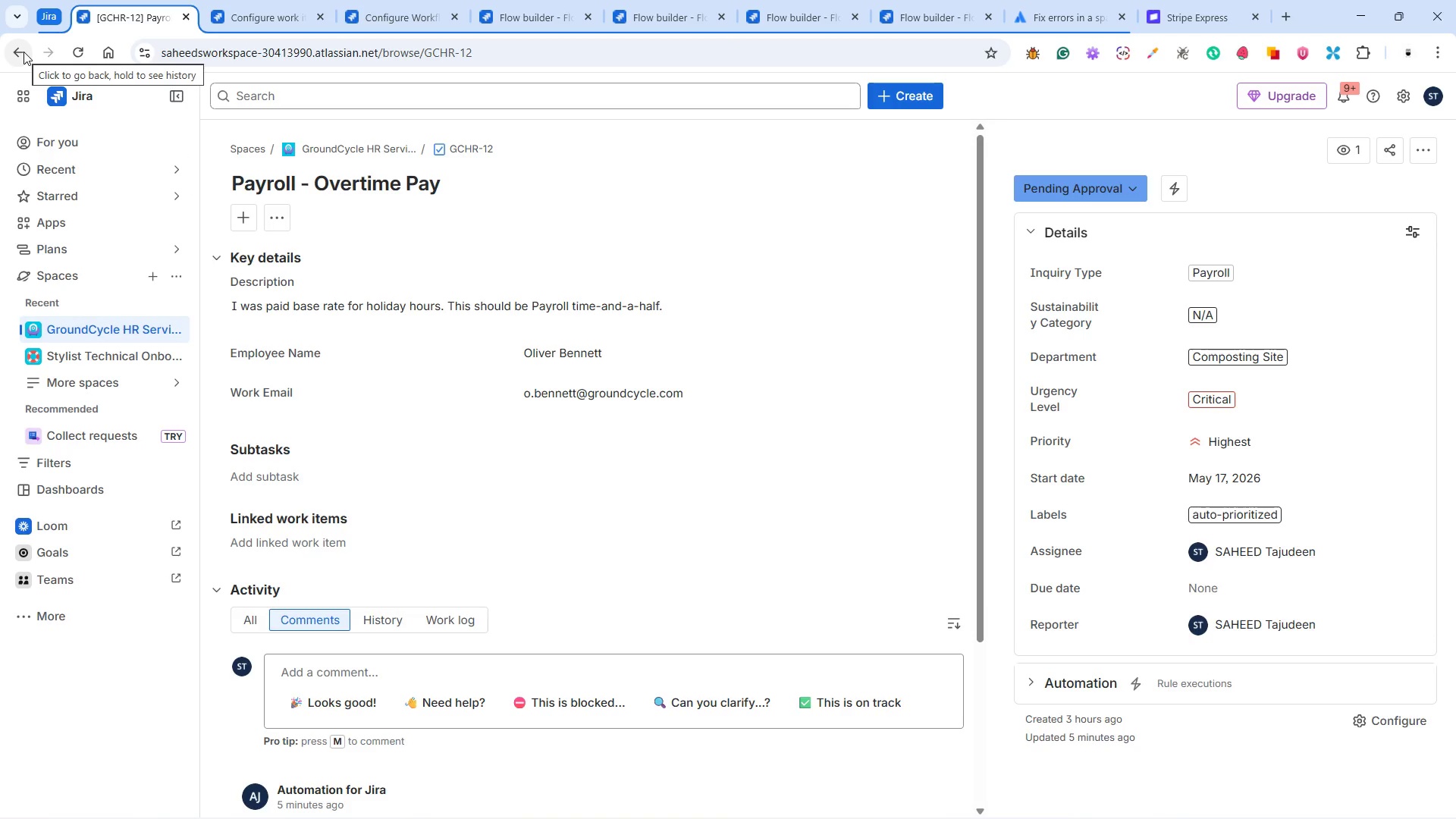 
scroll: coordinate [708, 418], scroll_direction: down, amount: 7.0
 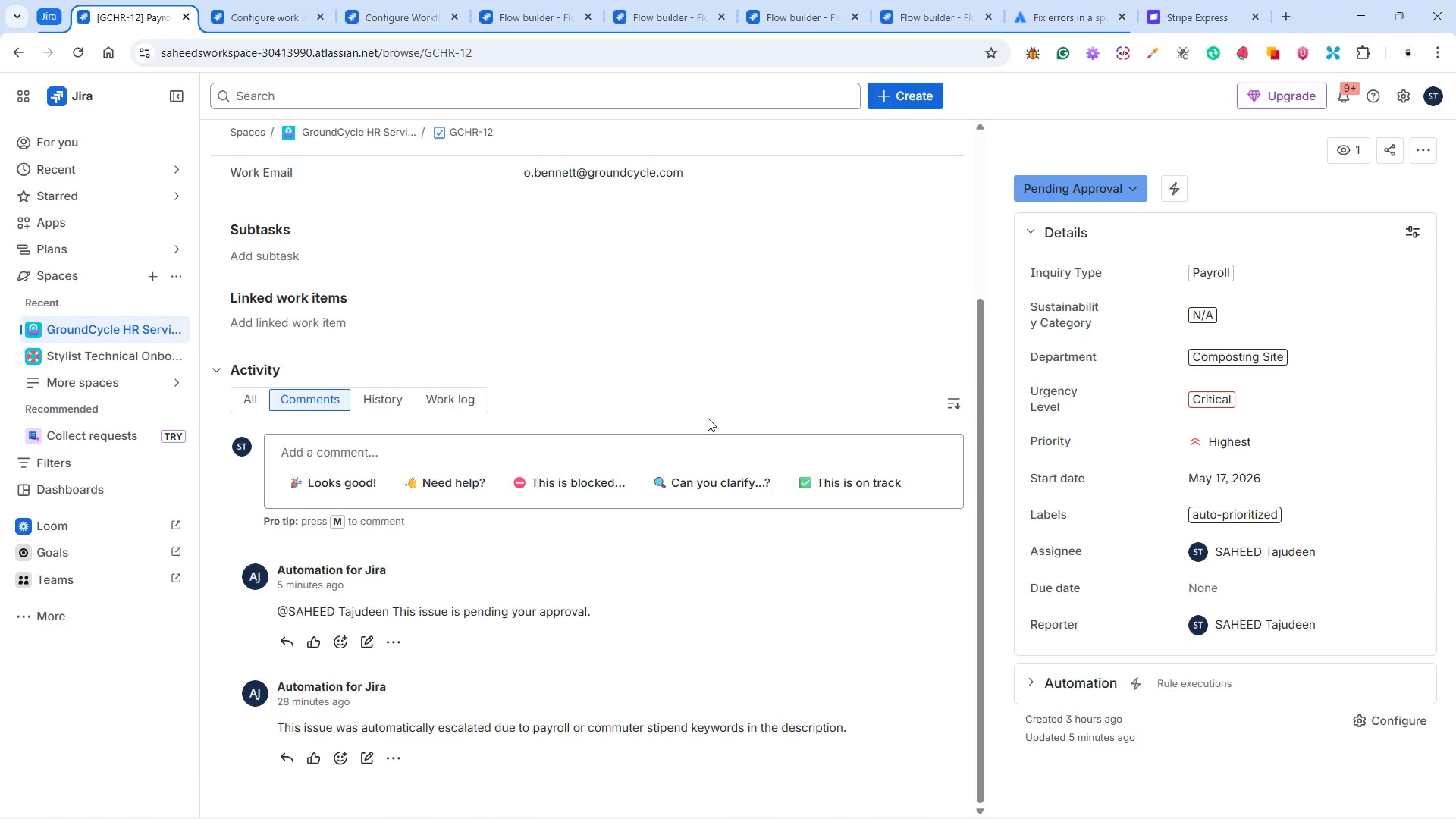 
scroll: coordinate [708, 418], scroll_direction: up, amount: 6.0
 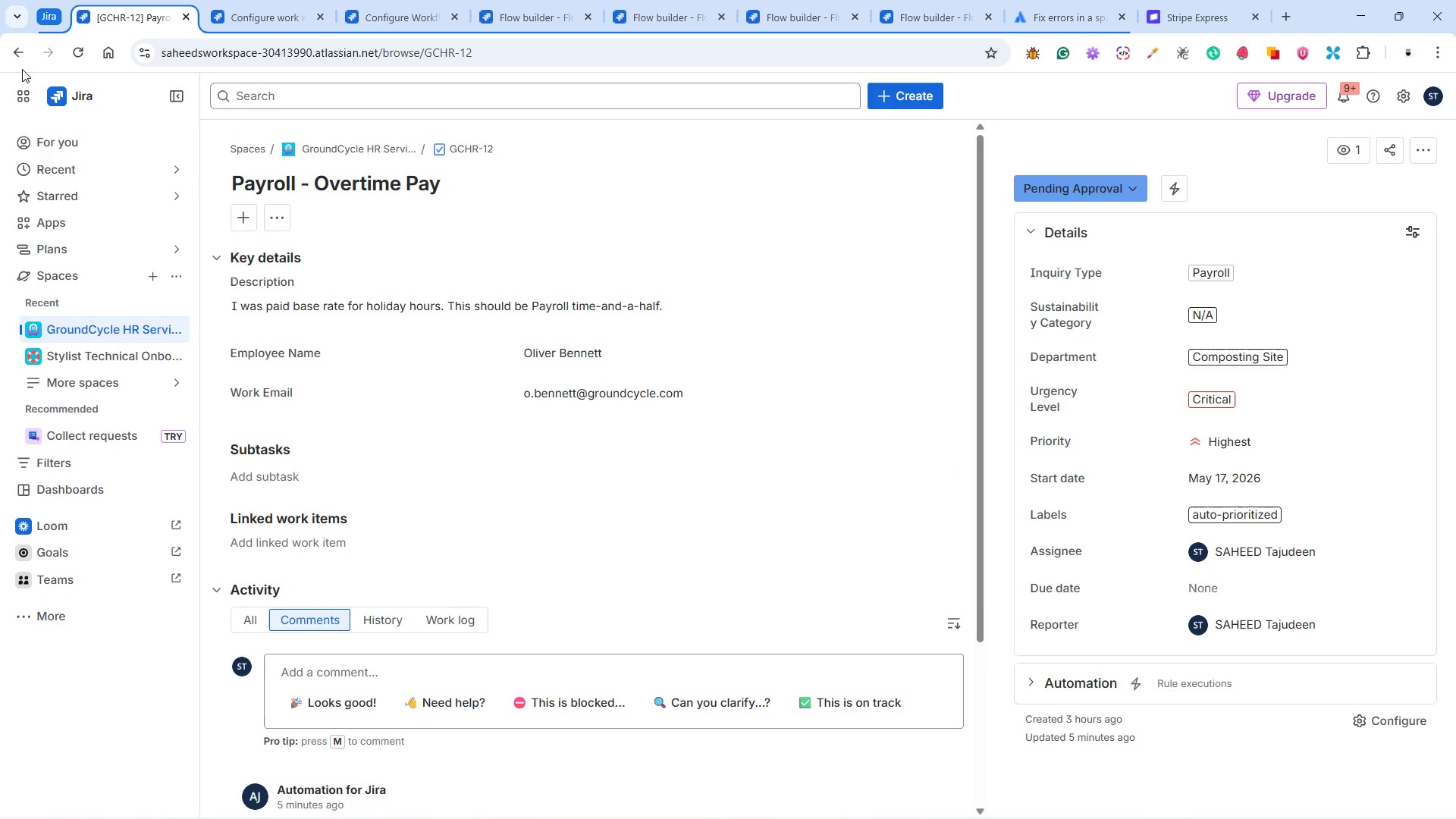 
left_click([111, 327])
 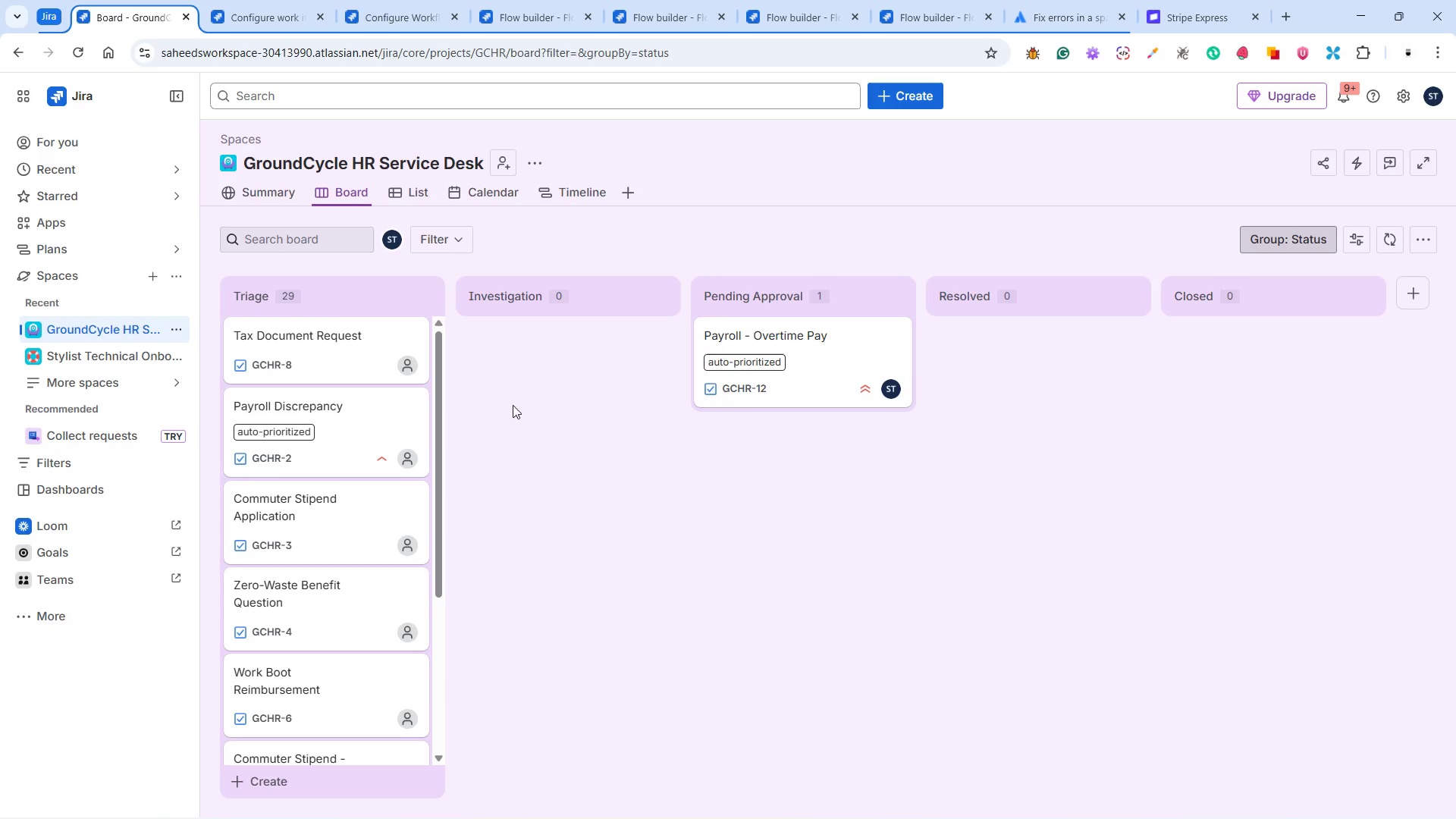 
wait(8.48)
 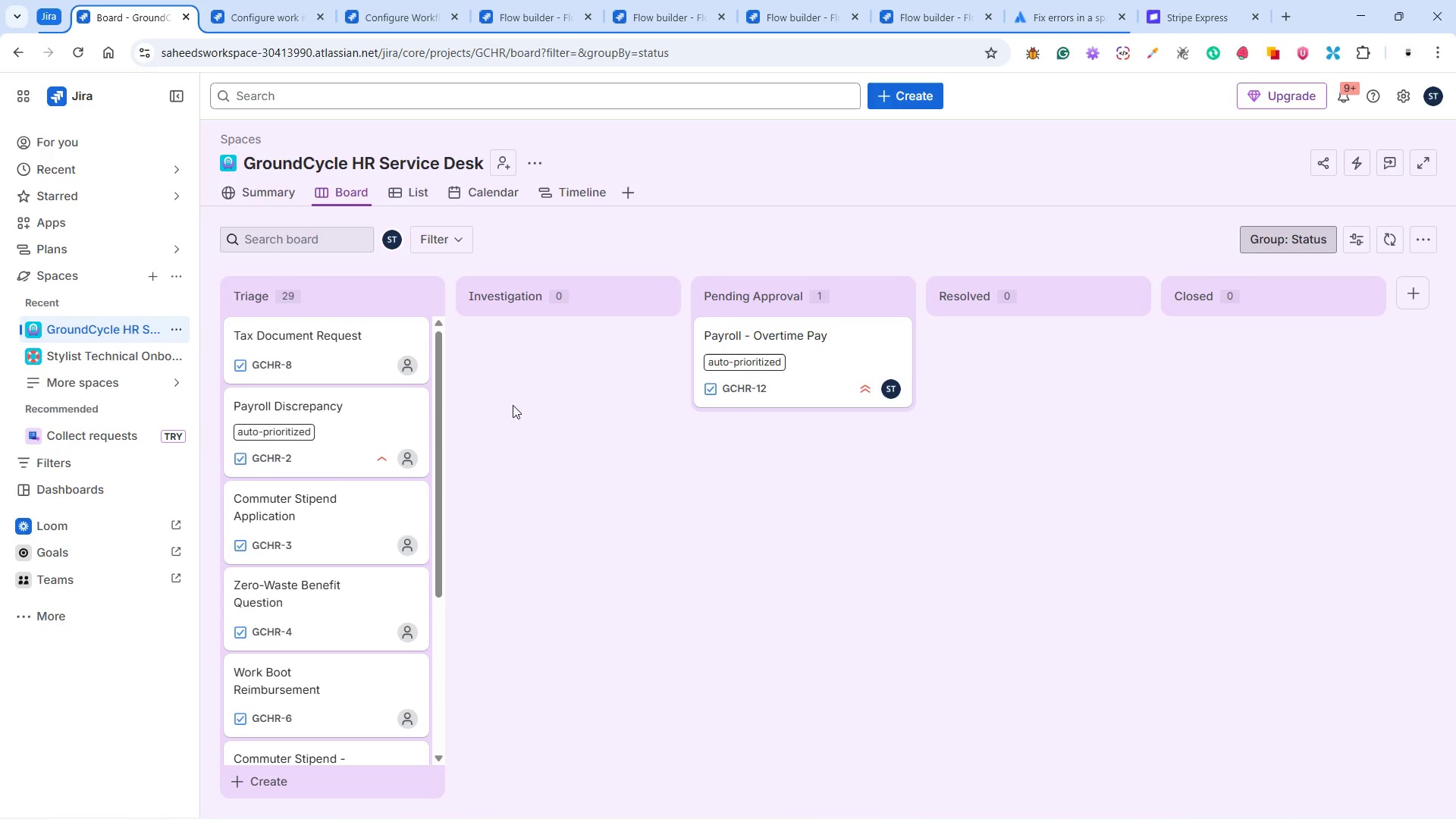 
left_click([344, 438])
 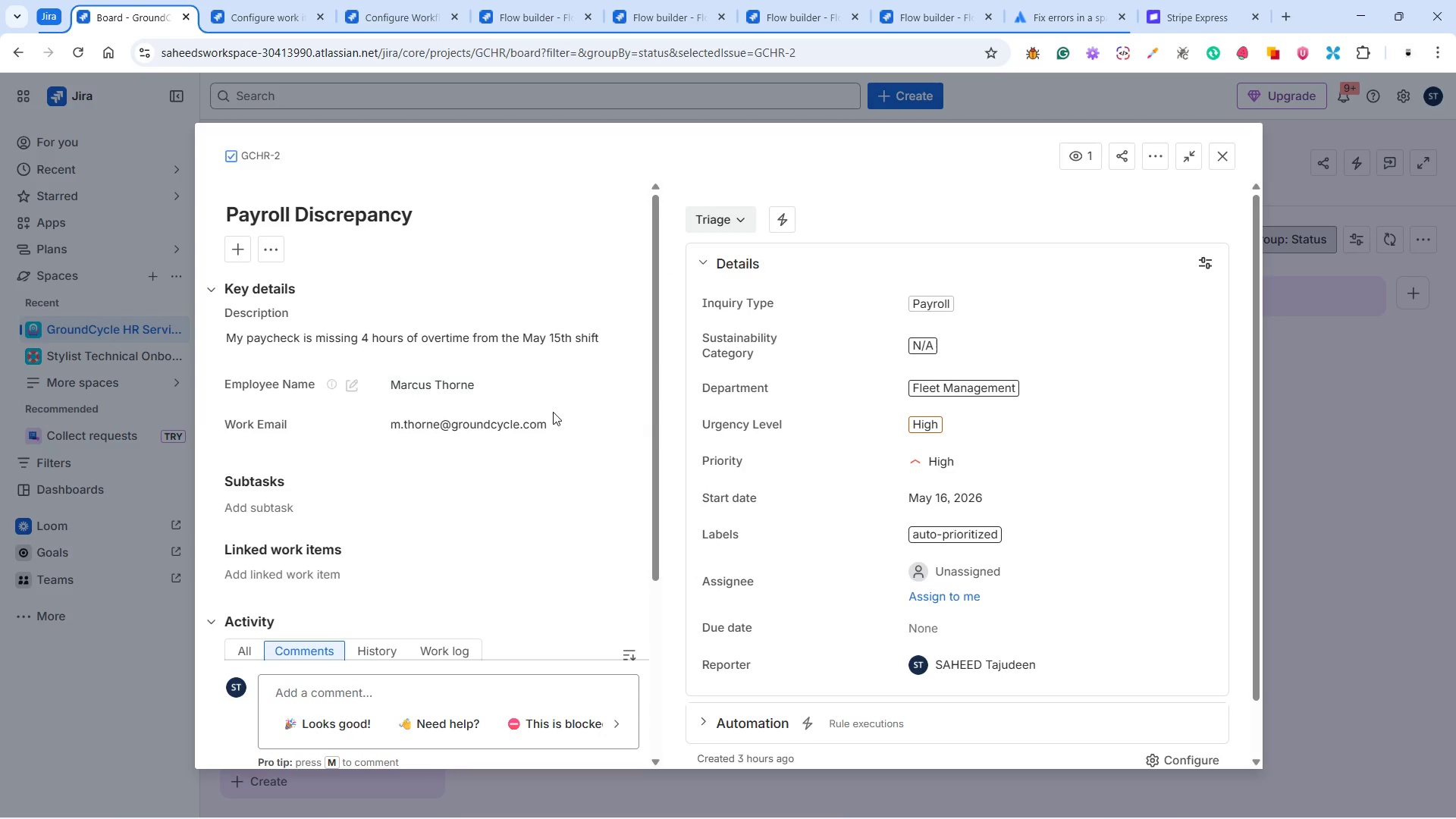 
wait(6.42)
 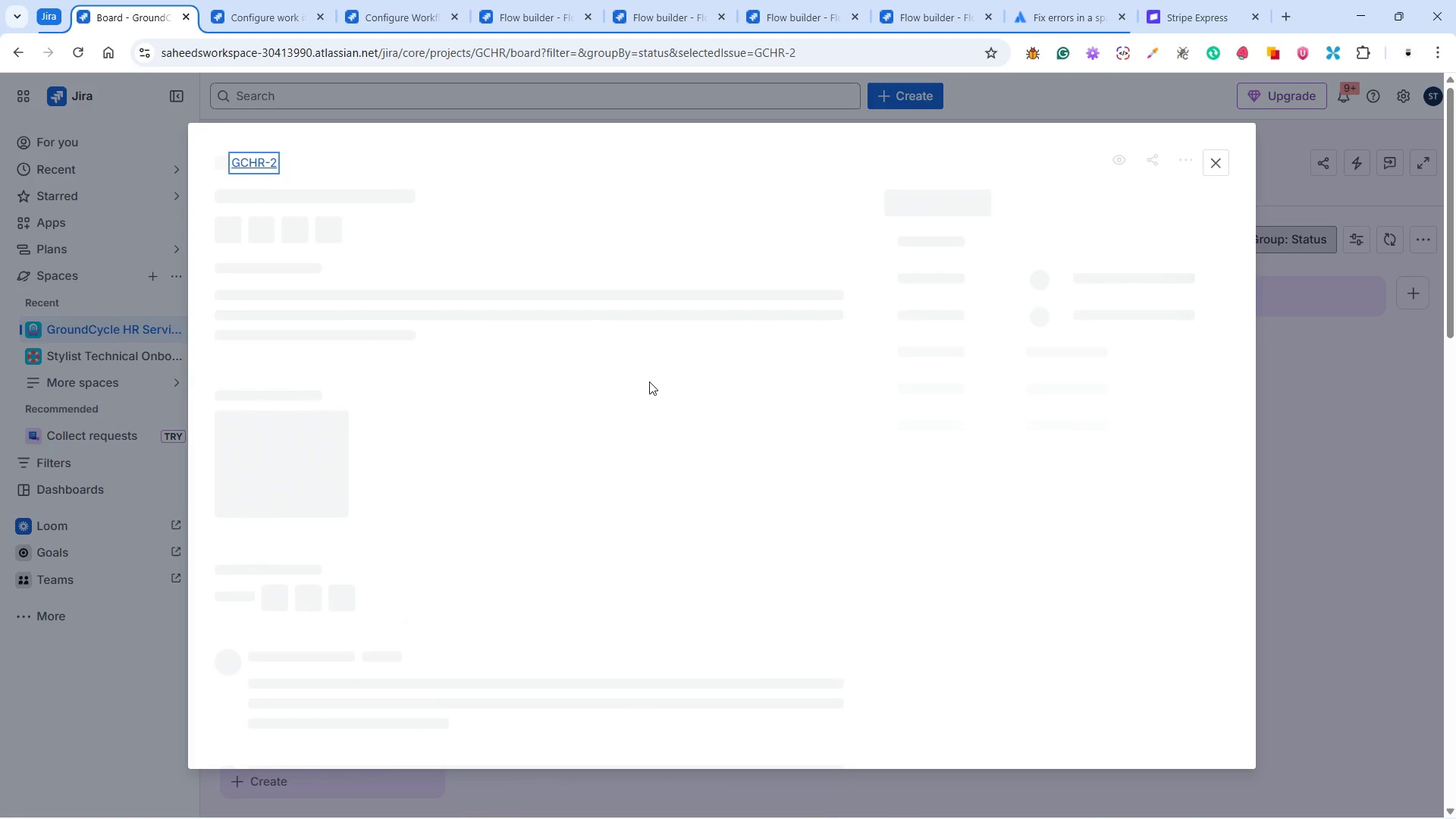 
scroll: coordinate [563, 401], scroll_direction: down, amount: 5.0
 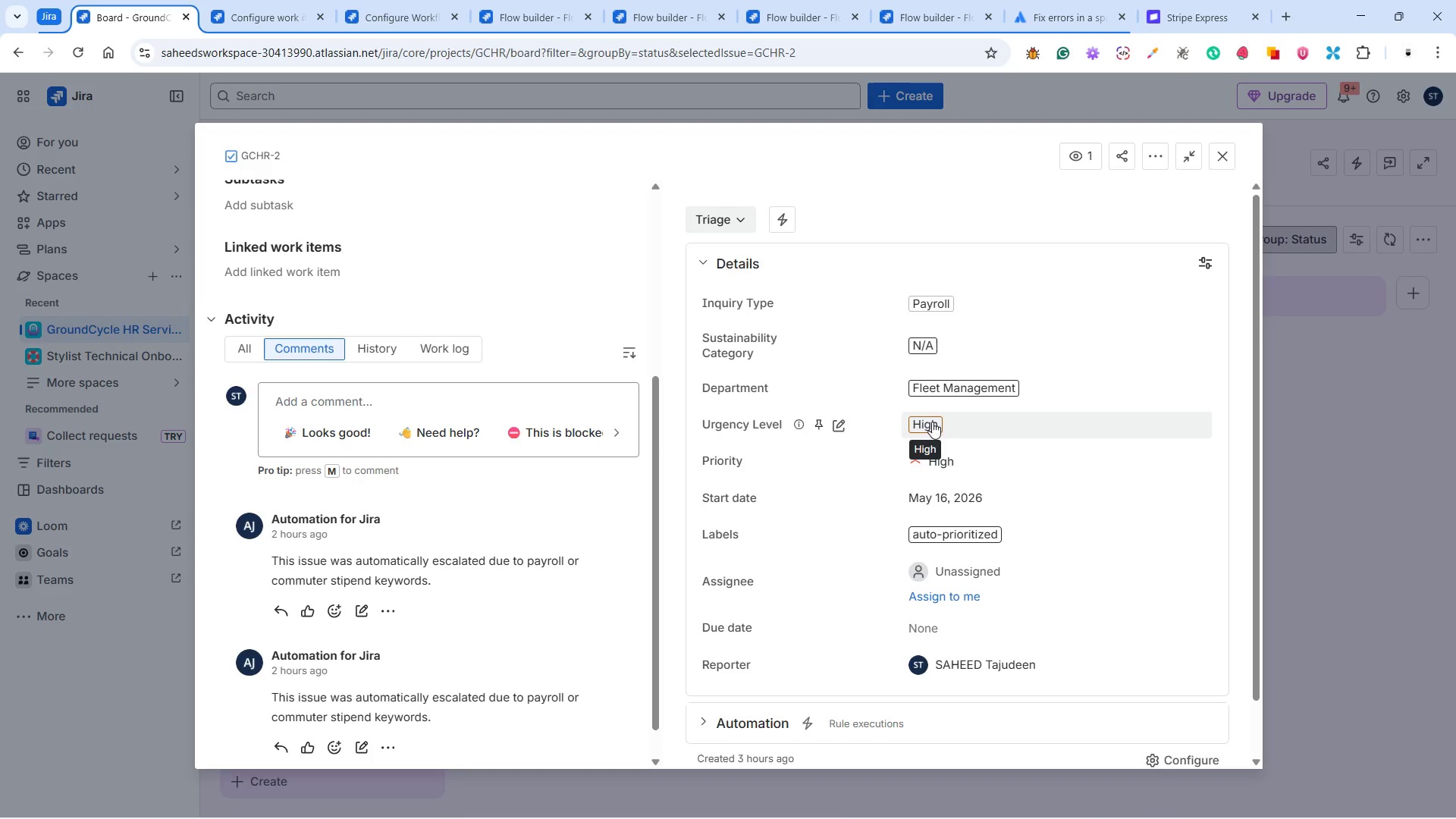 
wait(13.88)
 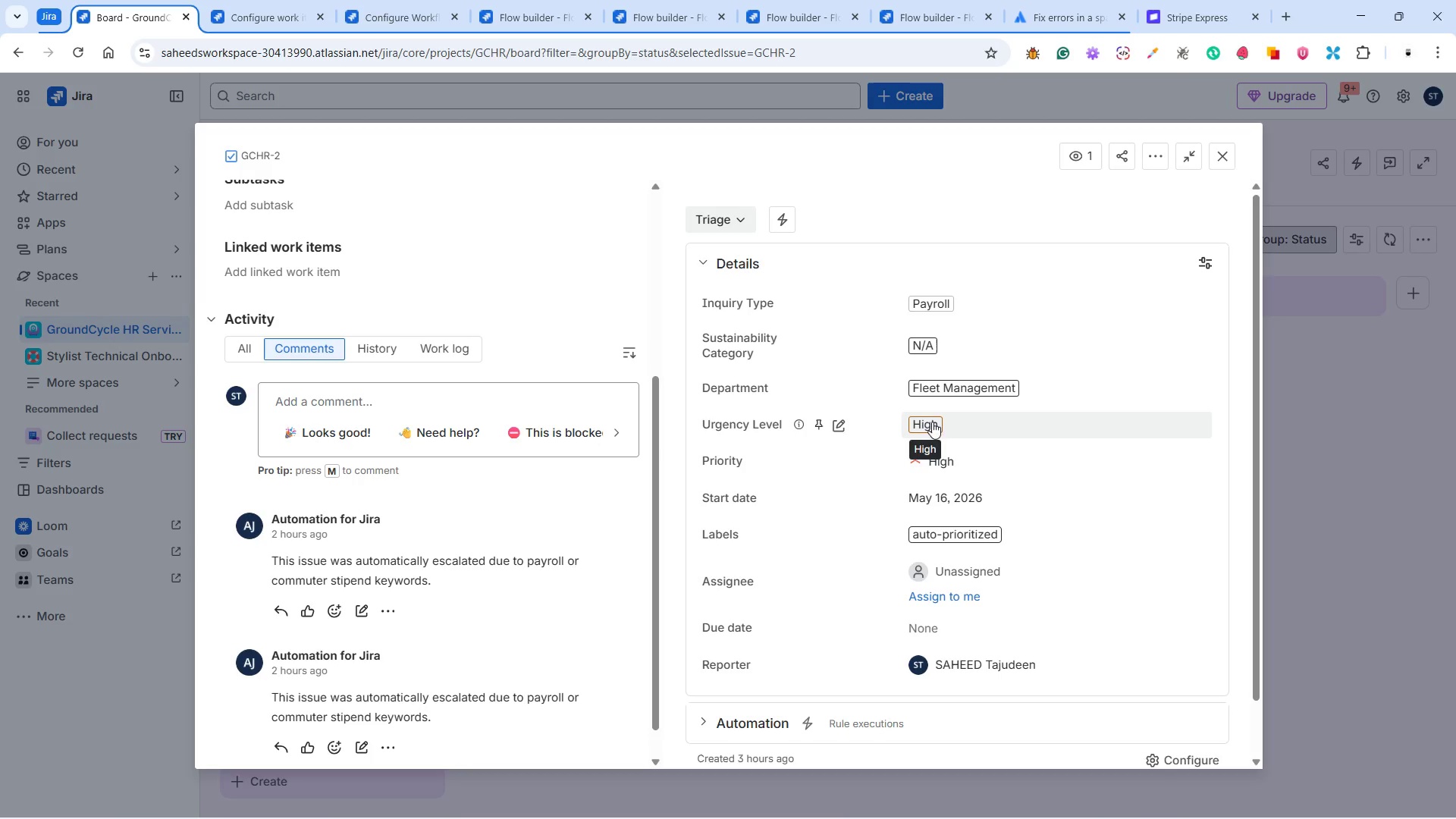 
left_click([813, 18])
 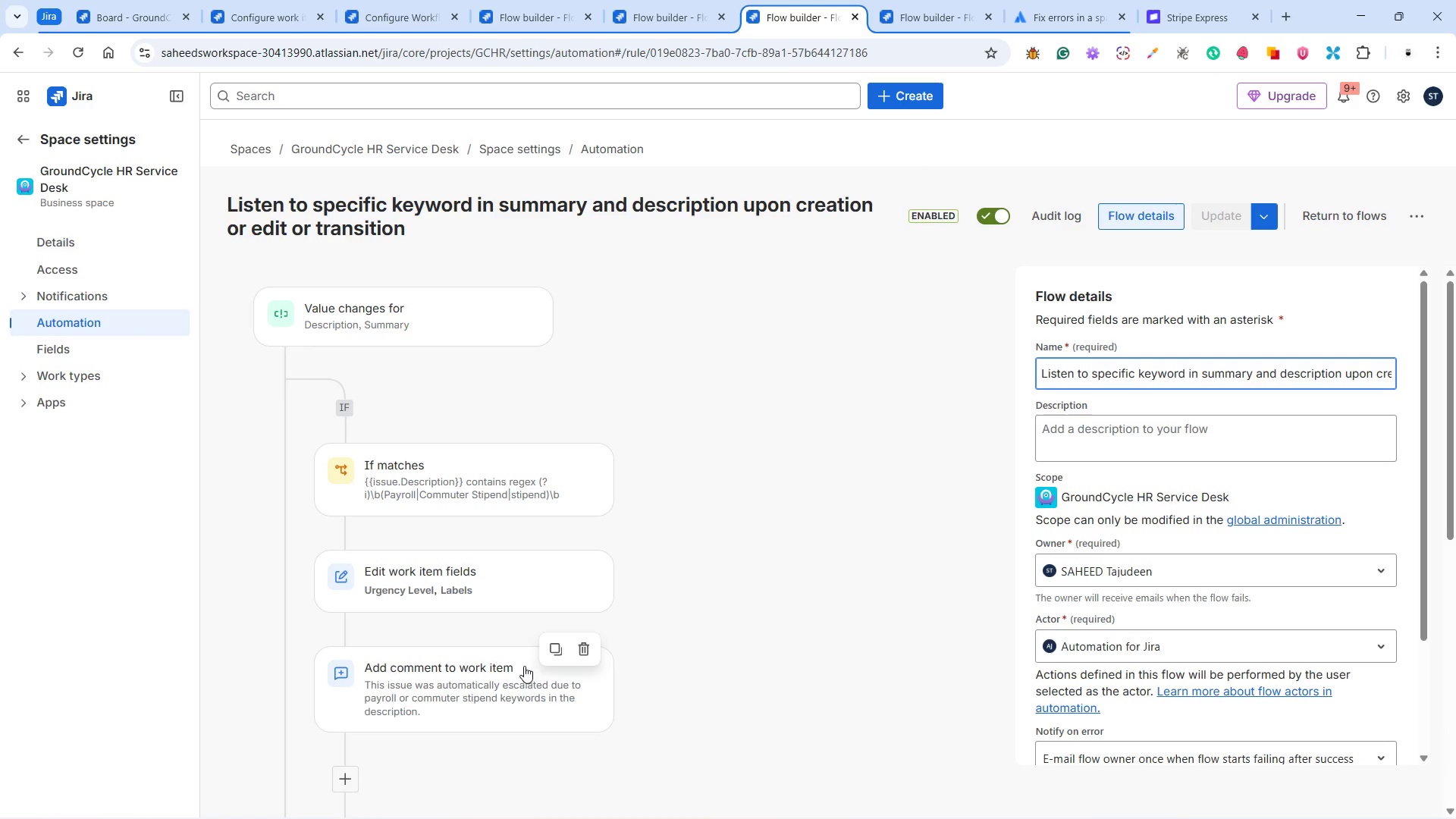 
left_click([508, 582])
 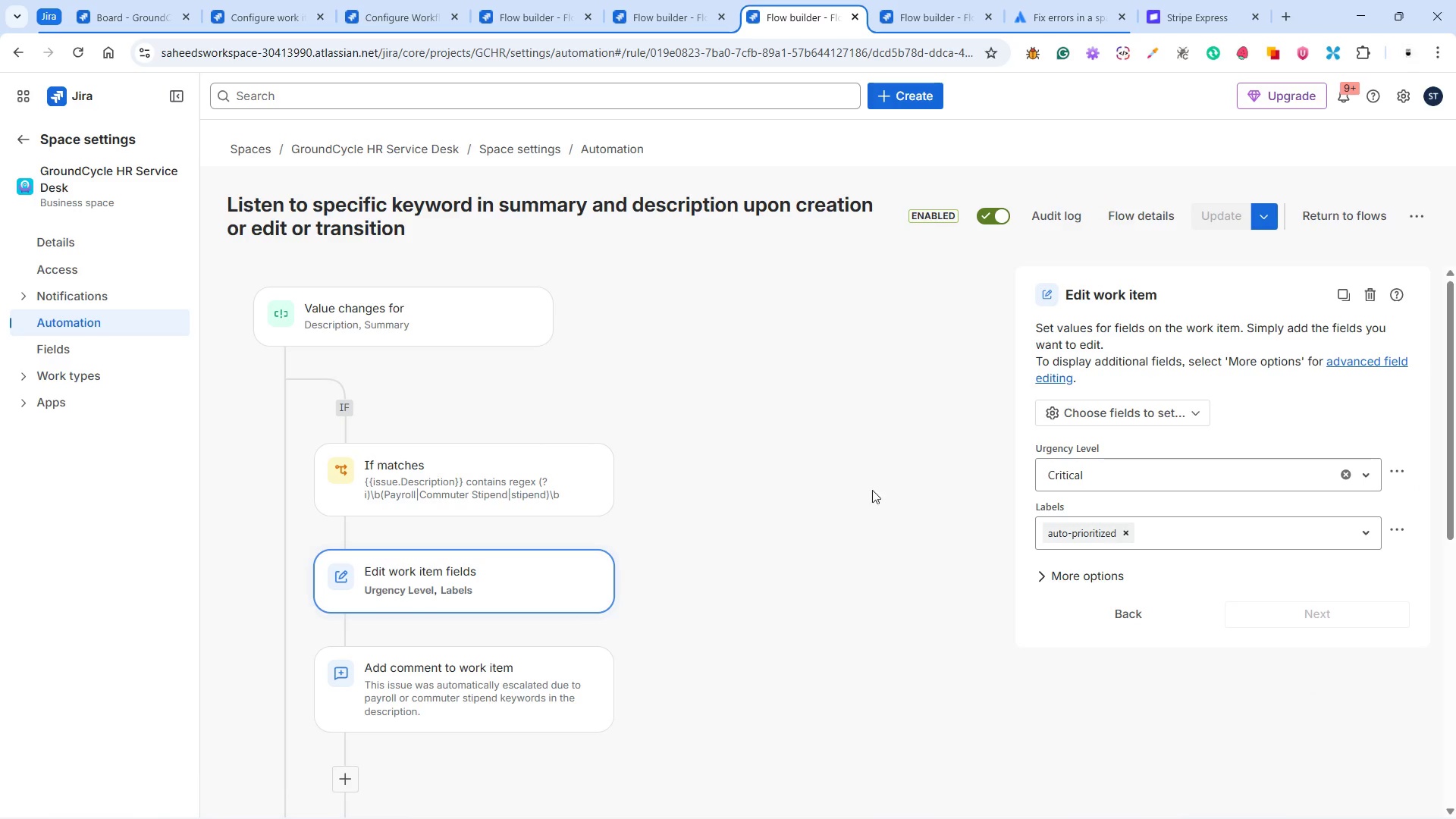 
wait(8.58)
 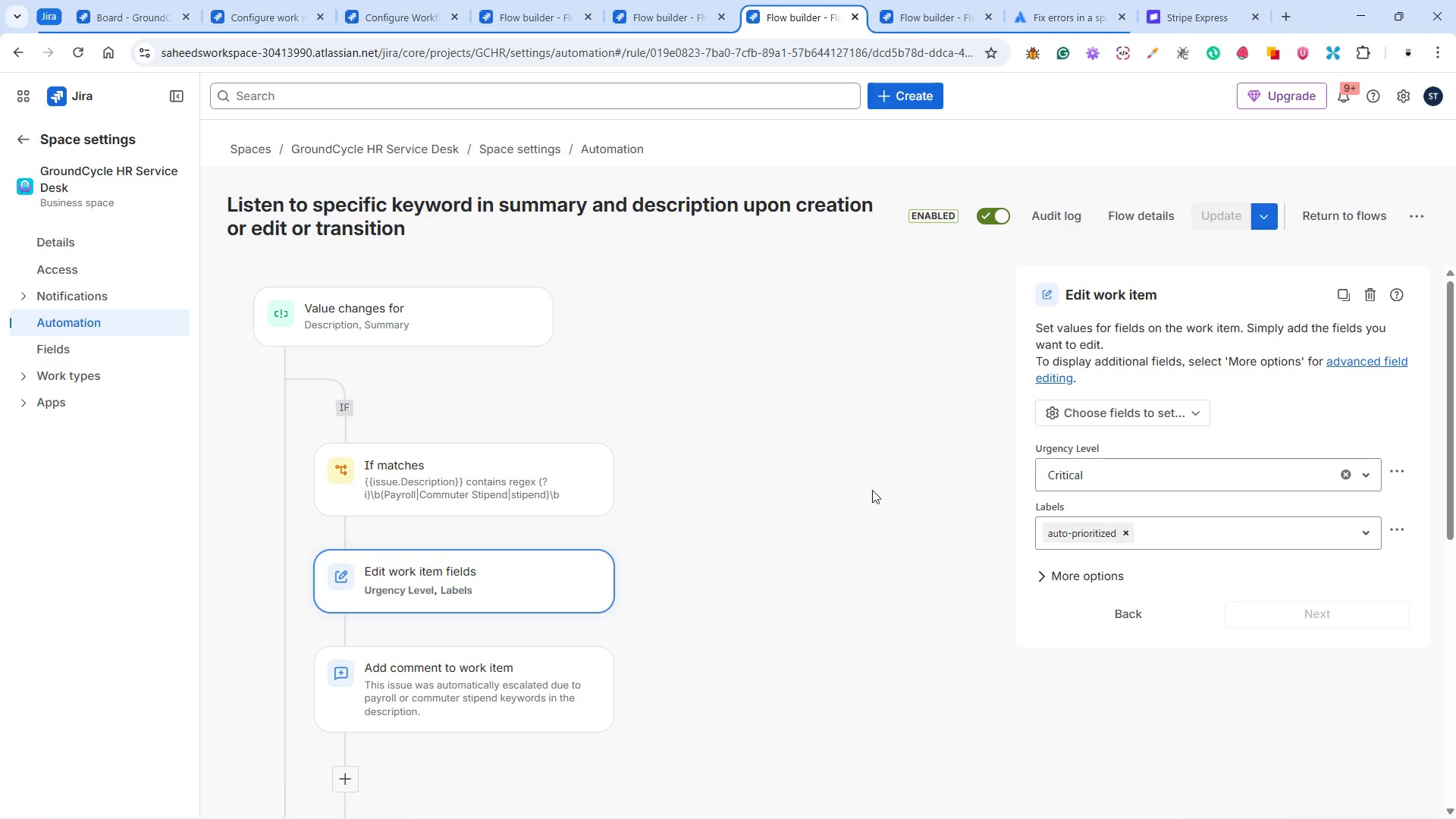 
left_click([1147, 406])
 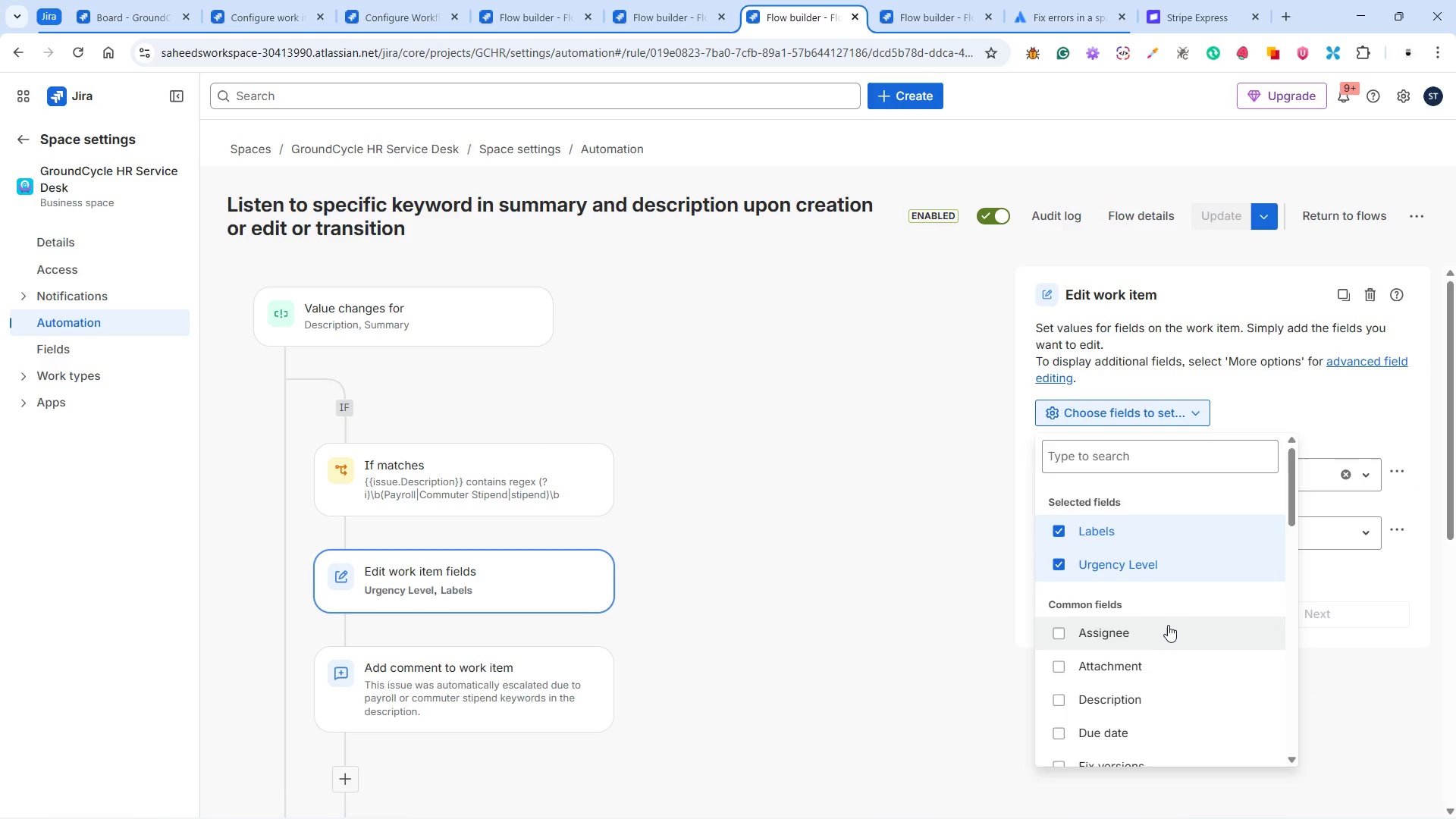 
scroll: coordinate [1163, 588], scroll_direction: down, amount: 8.0
 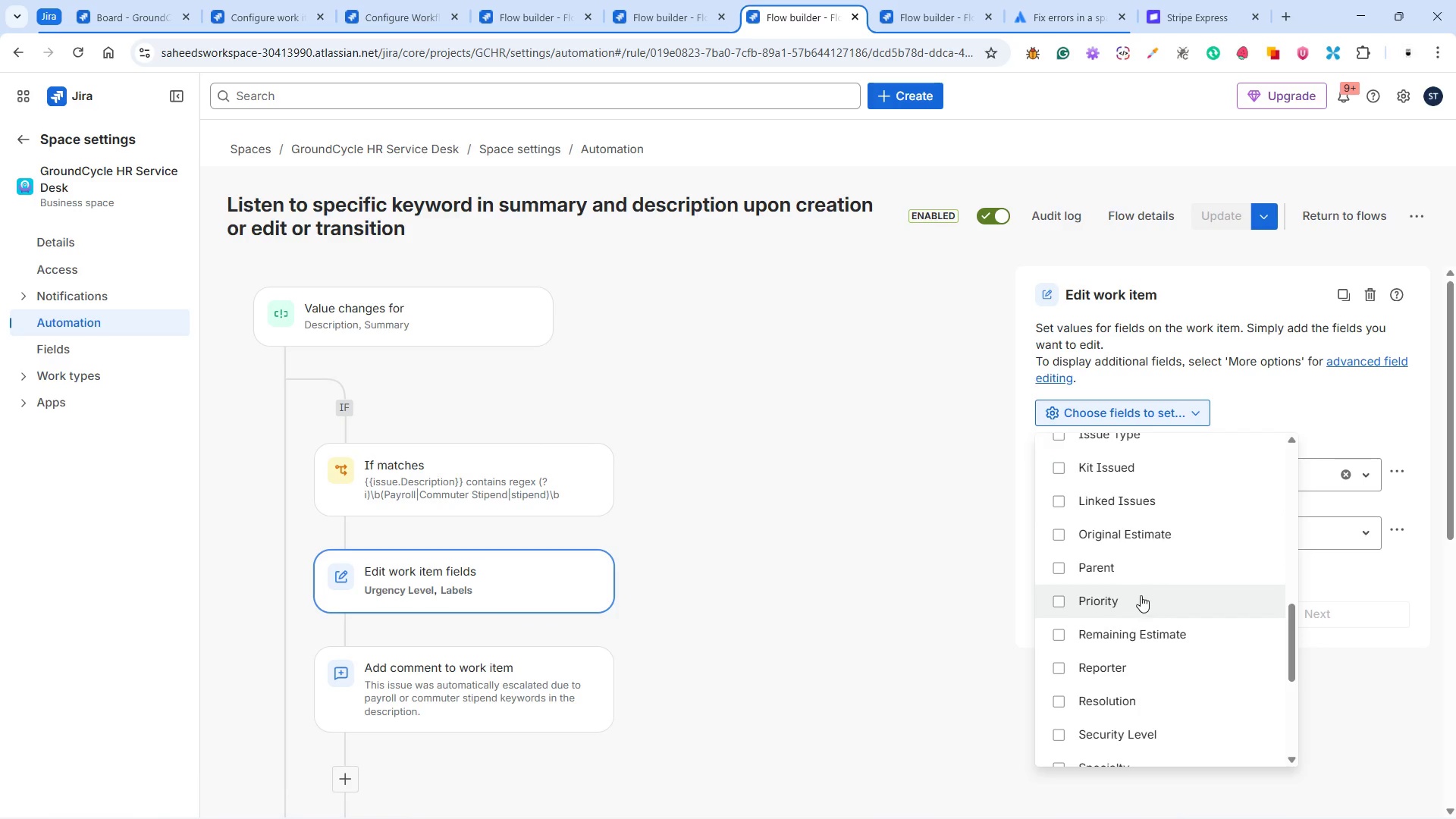 
left_click([1140, 596])
 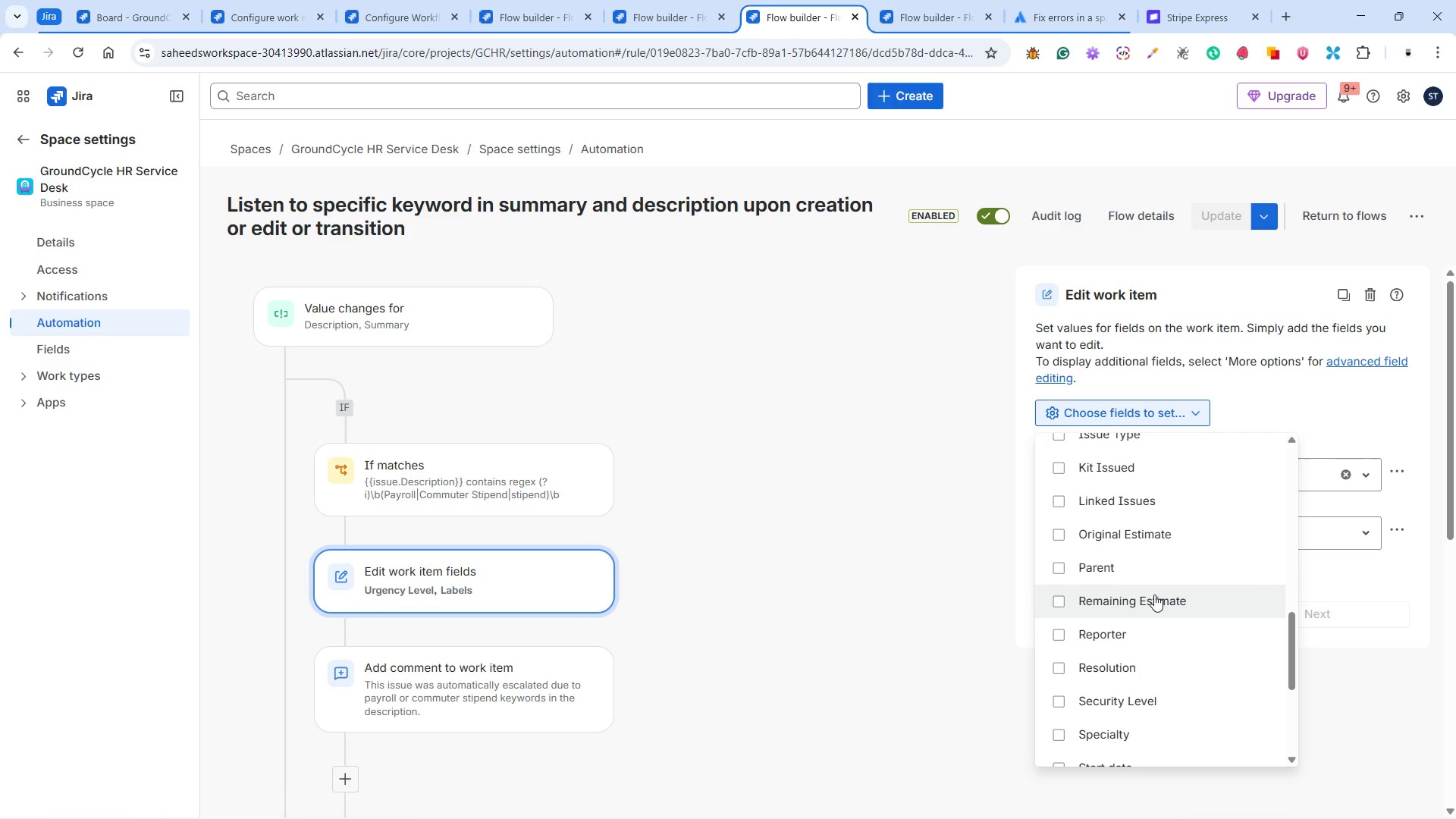 
wait(18.3)
 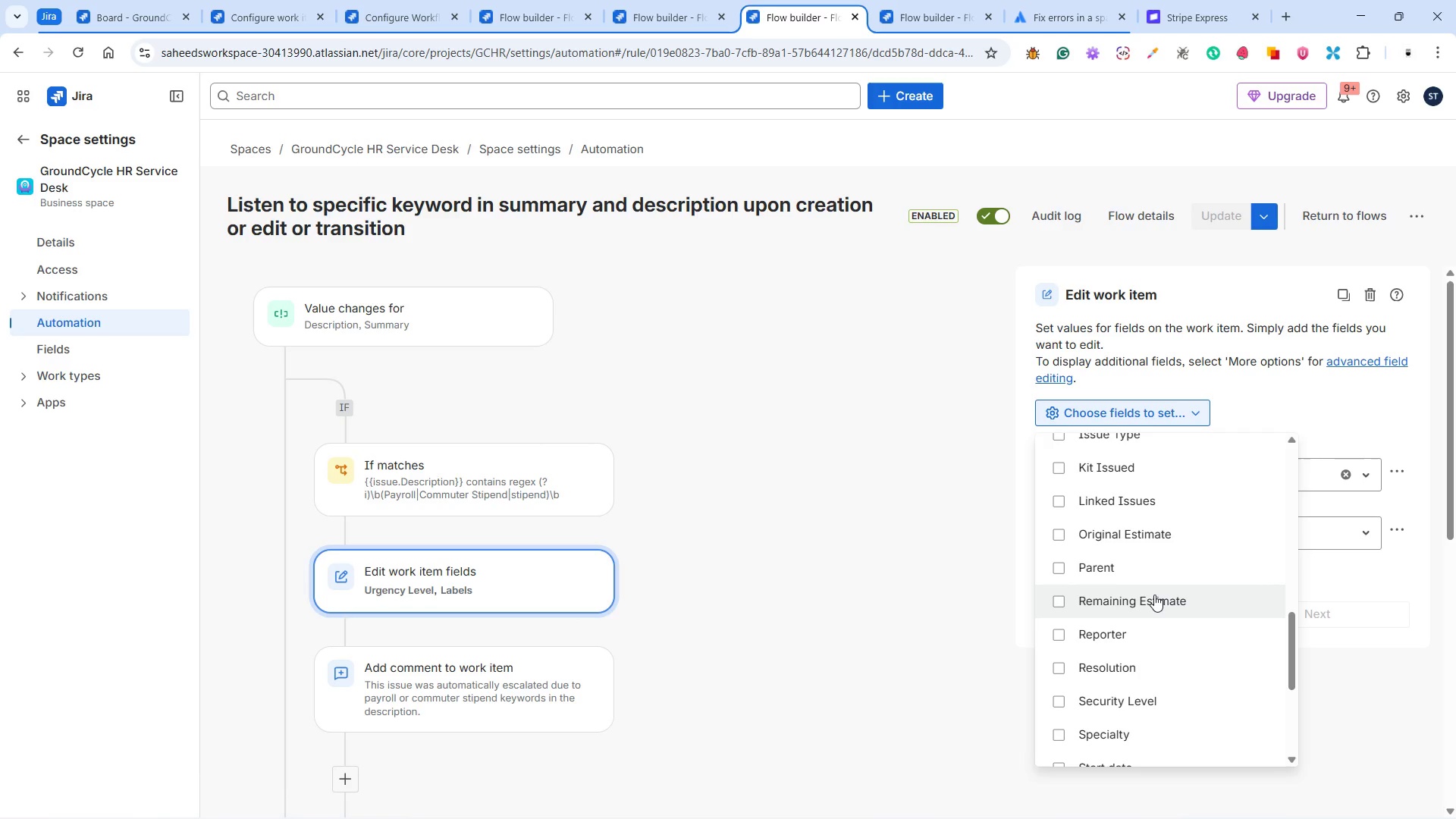 
left_click([1311, 403])
 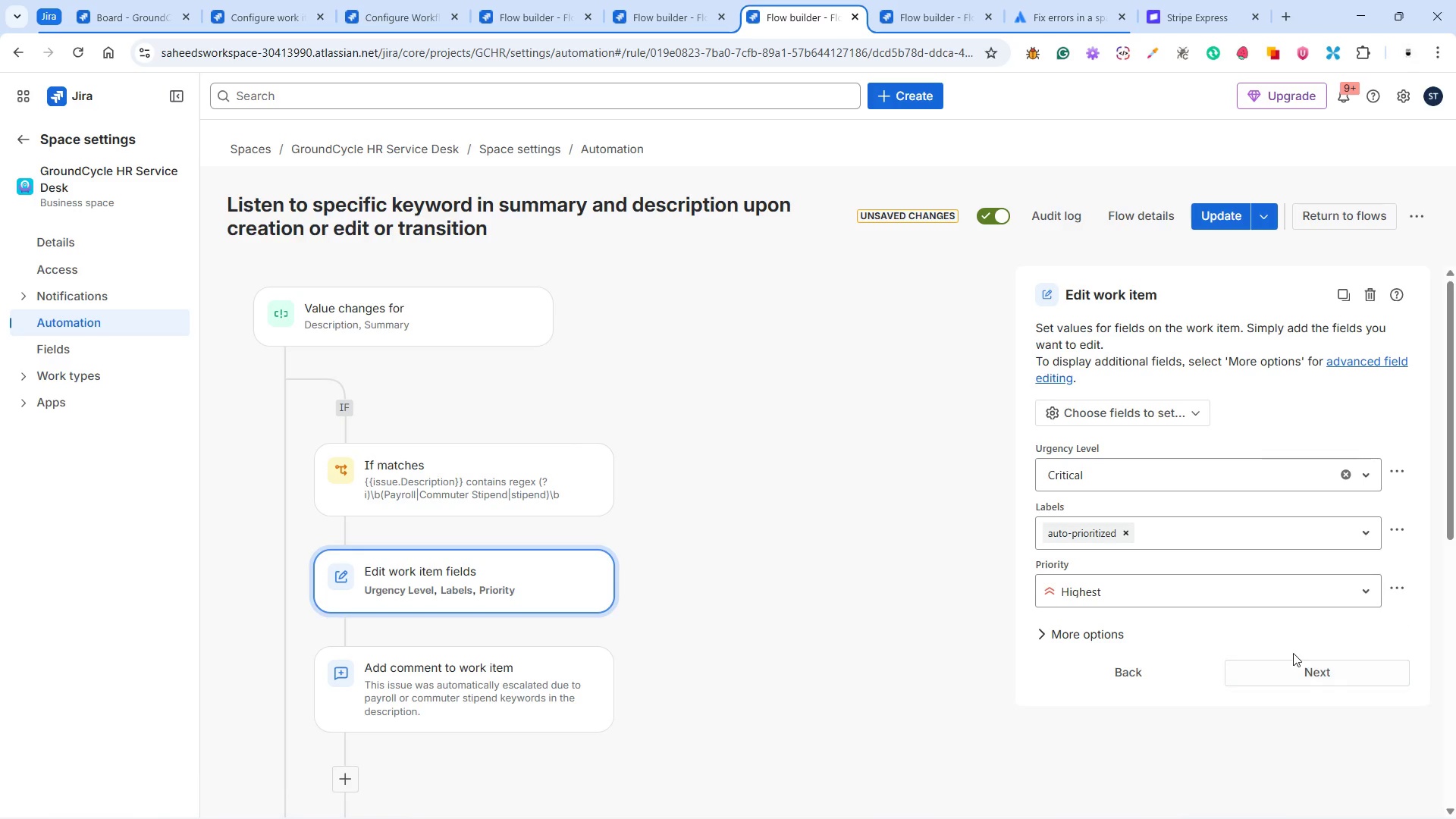 
wait(5.16)
 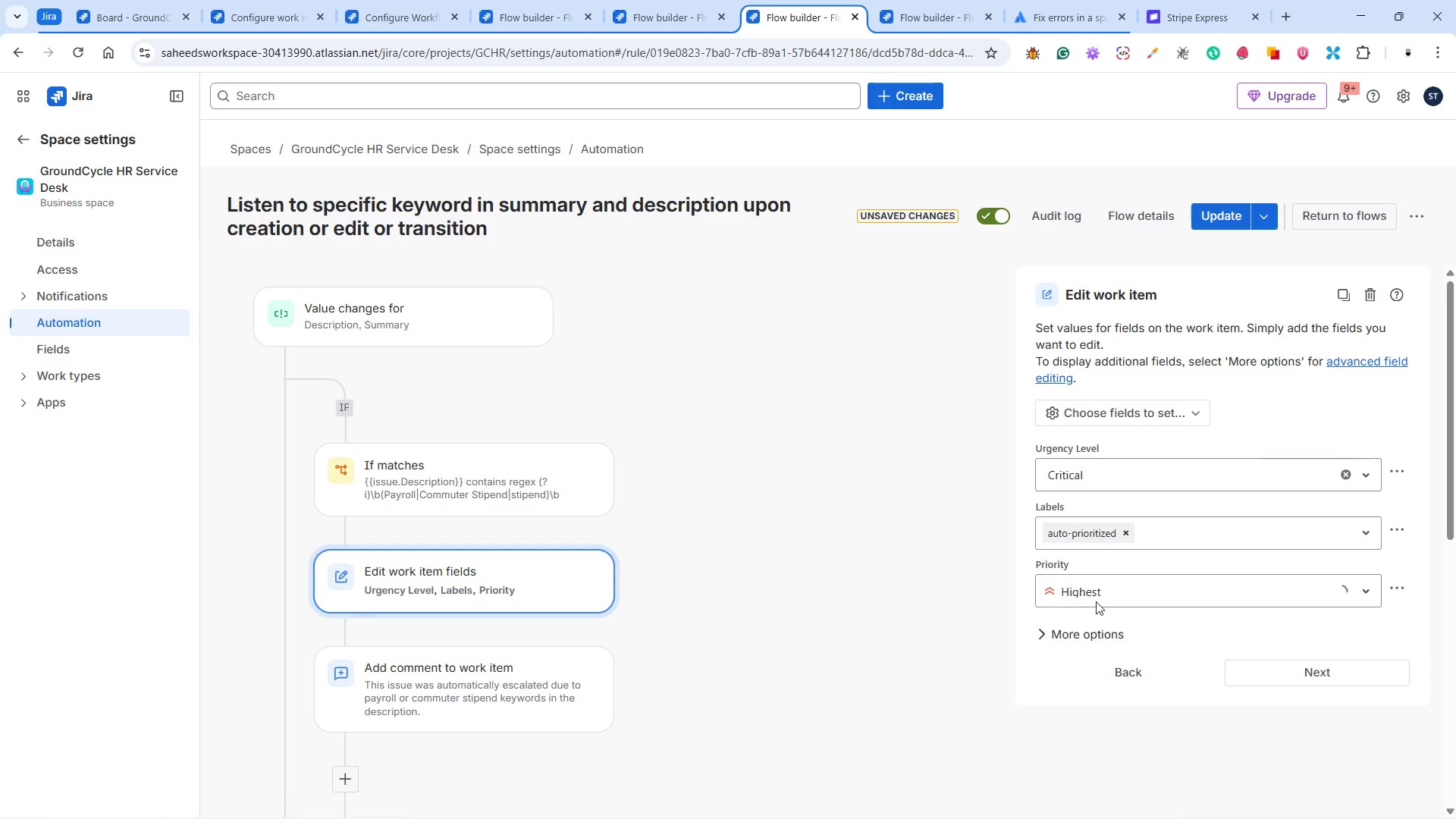 
scroll: coordinate [776, 570], scroll_direction: down, amount: 2.0
 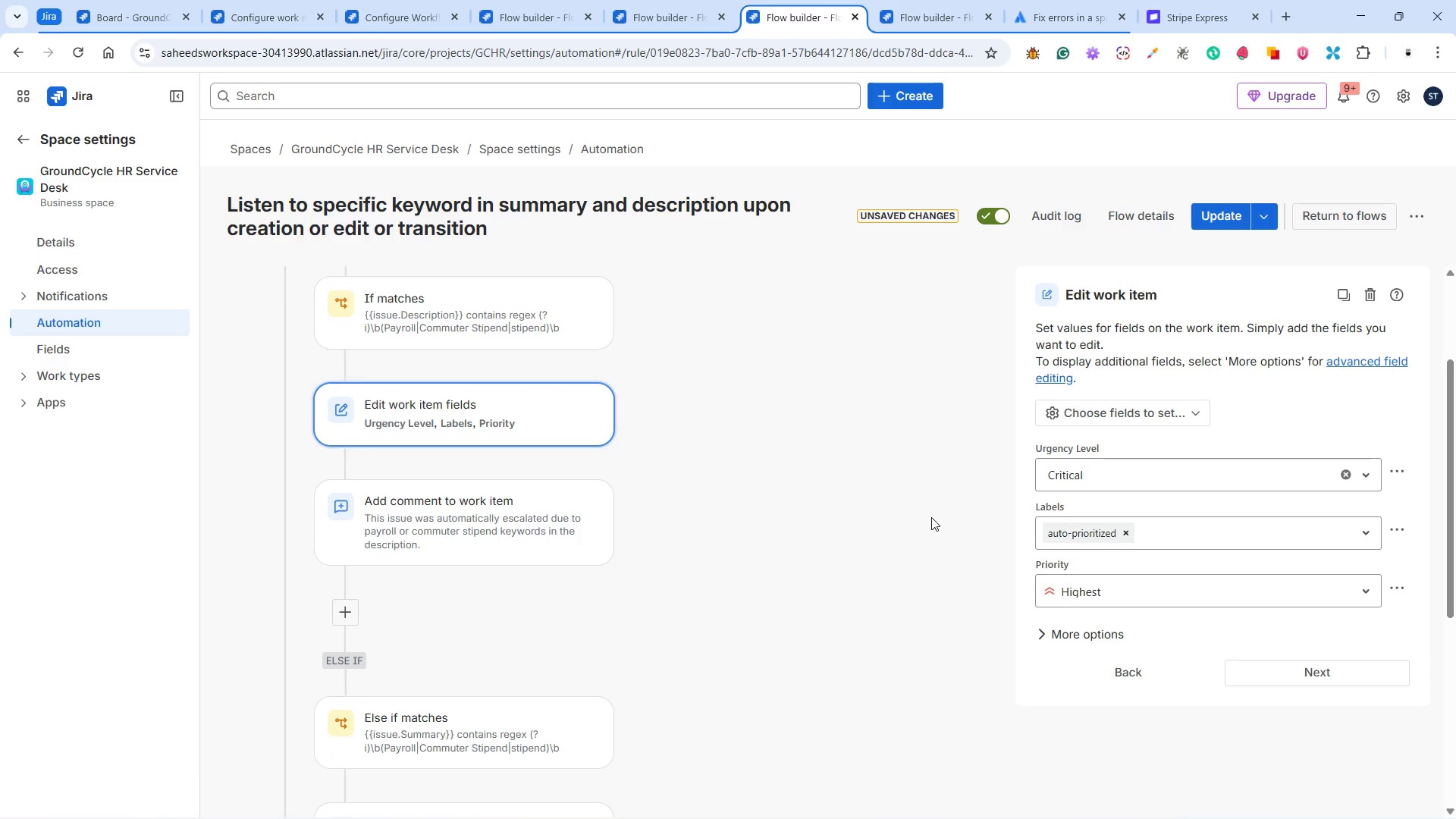 
left_click([1232, 210])
 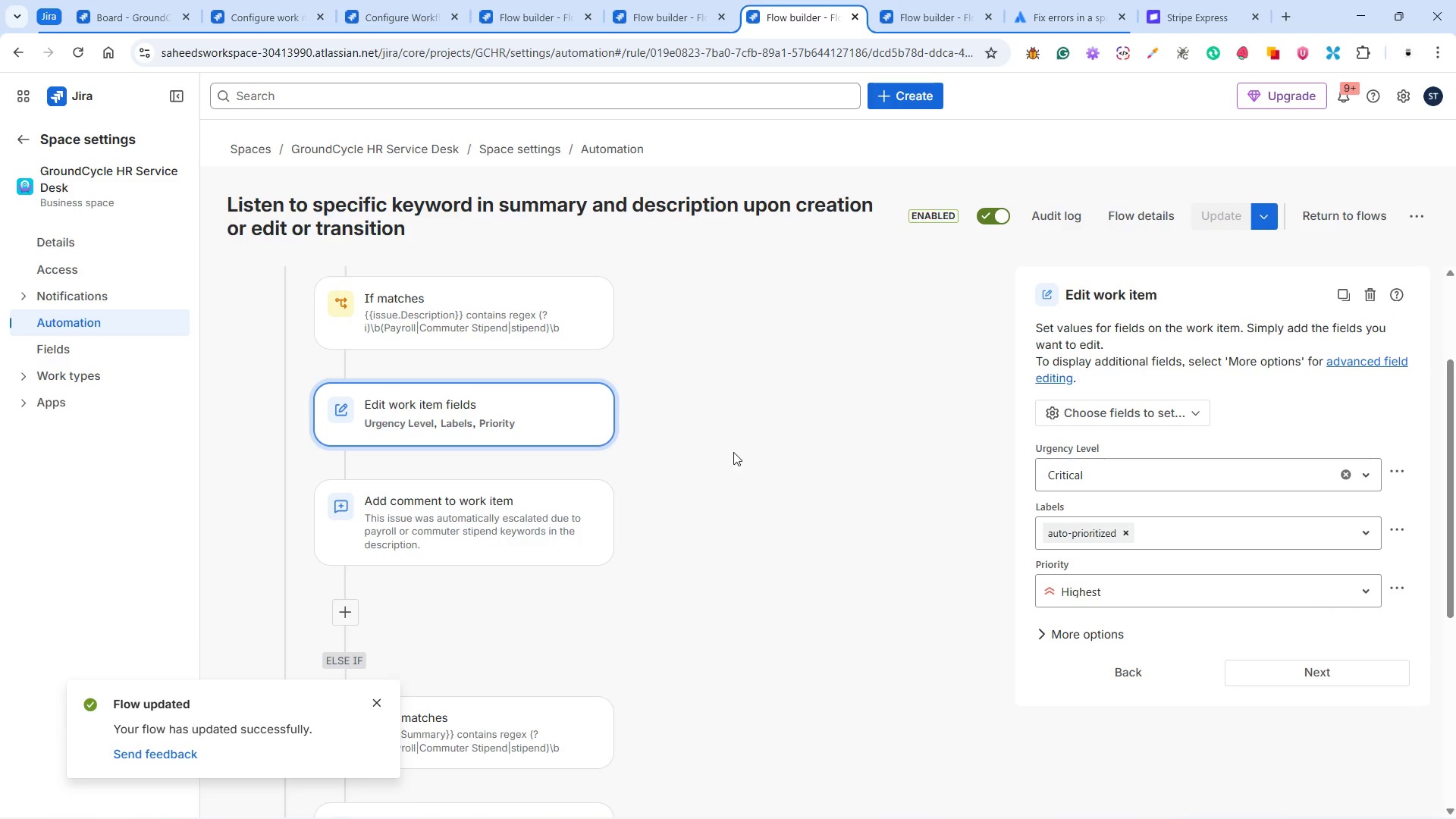 
wait(6.08)
 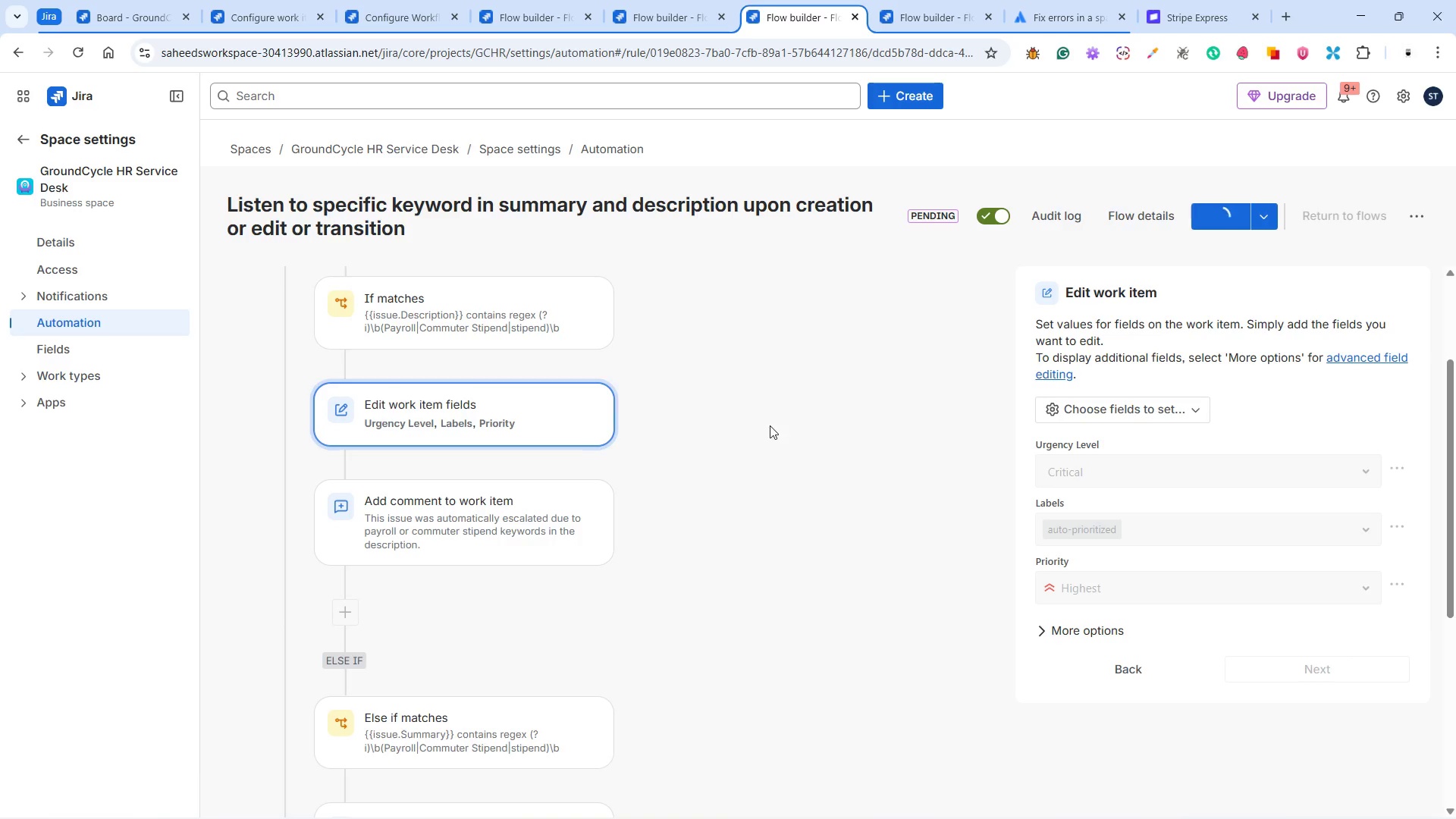 
left_click([140, 14])
 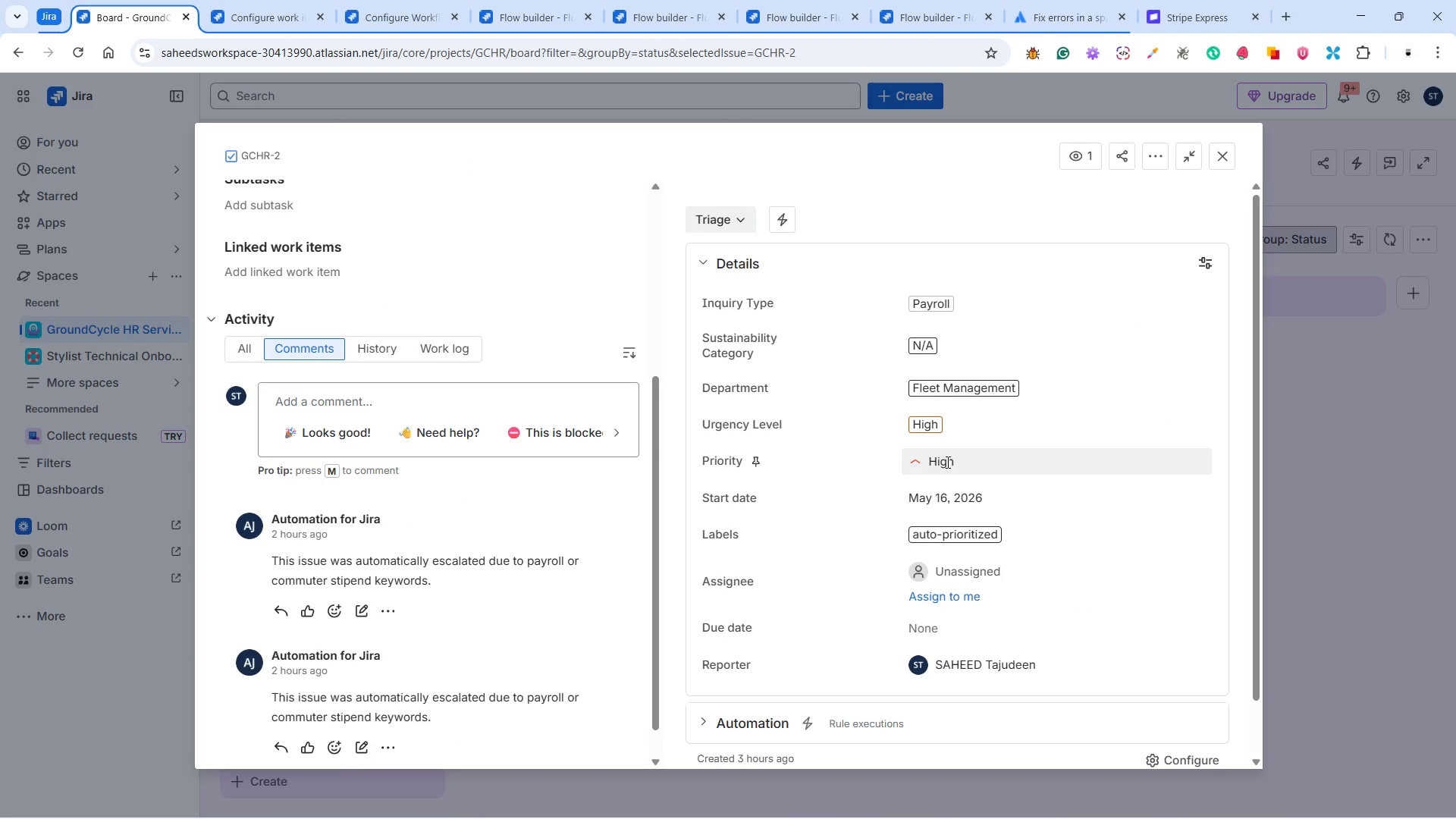 
left_click([946, 462])
 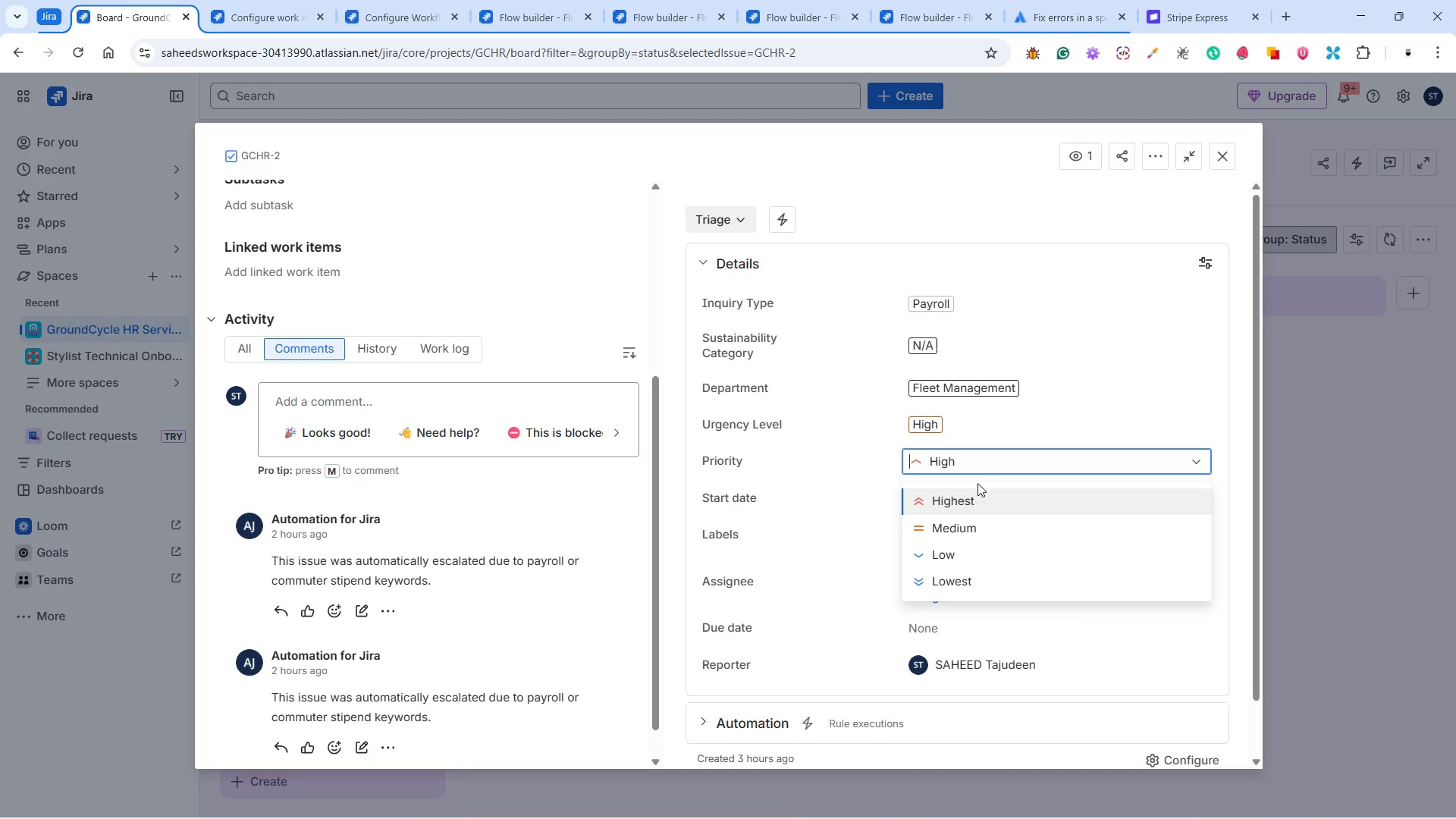 
left_click([973, 497])
 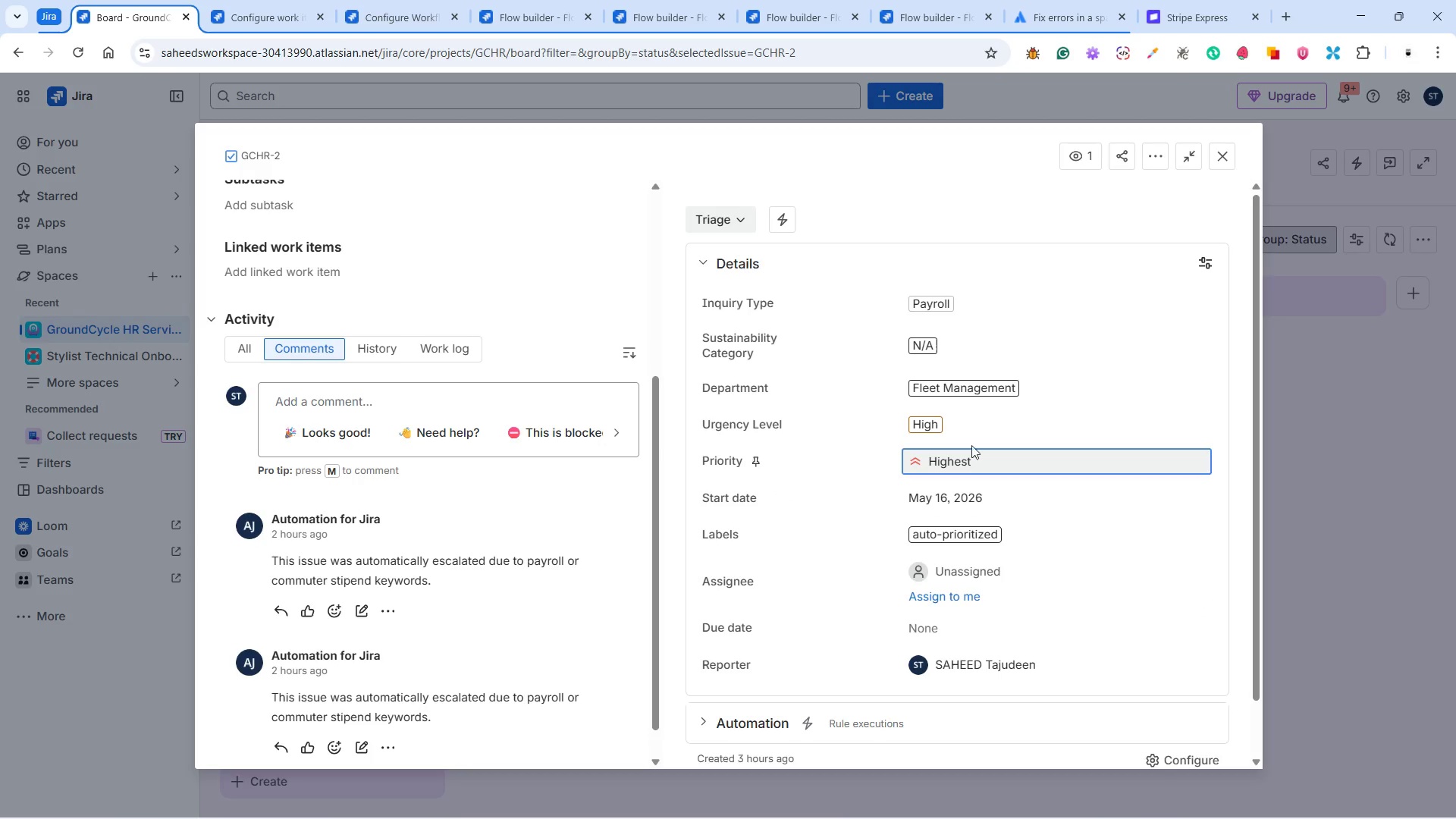 
left_click([971, 419])
 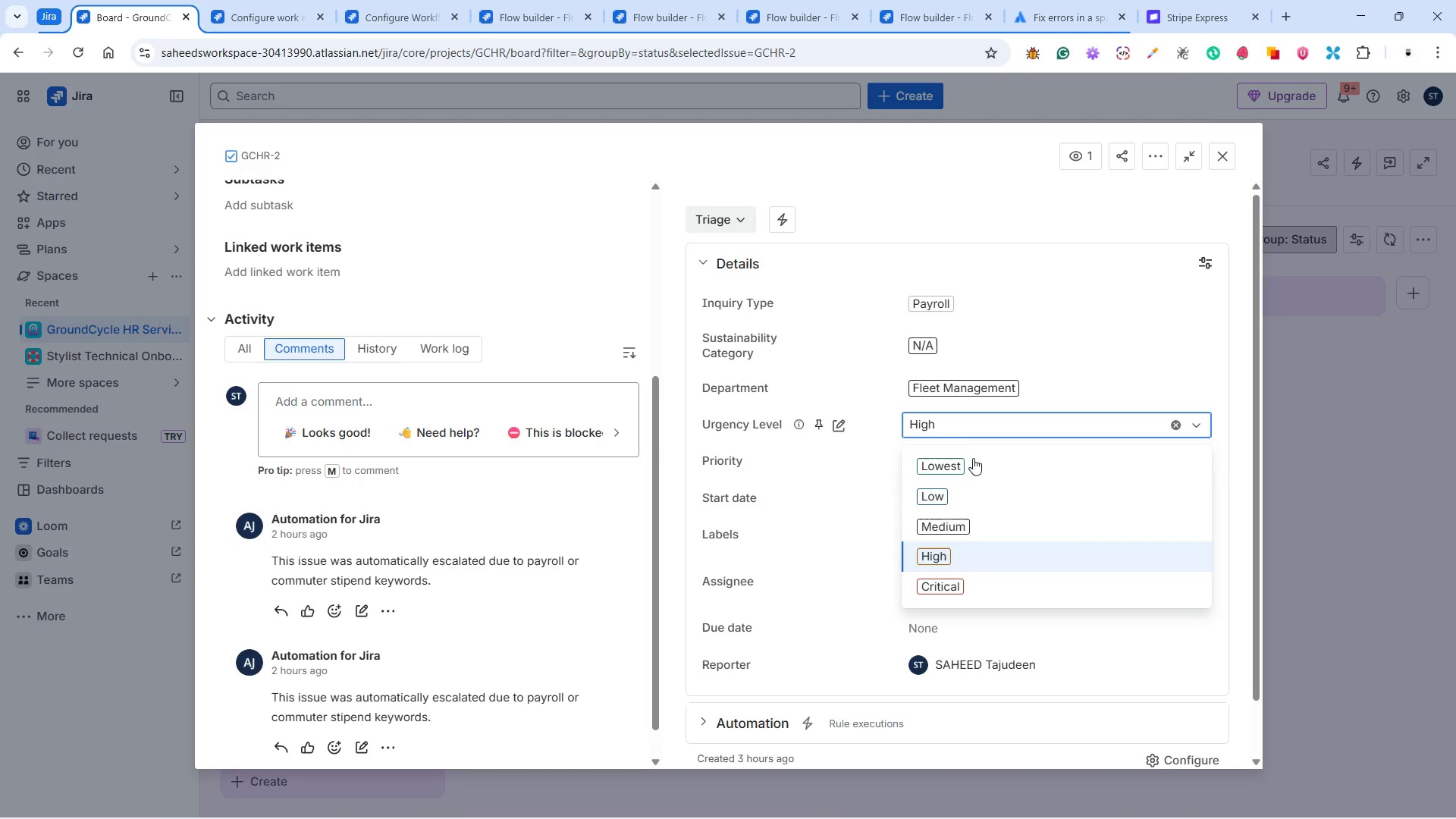 
left_click([950, 586])
 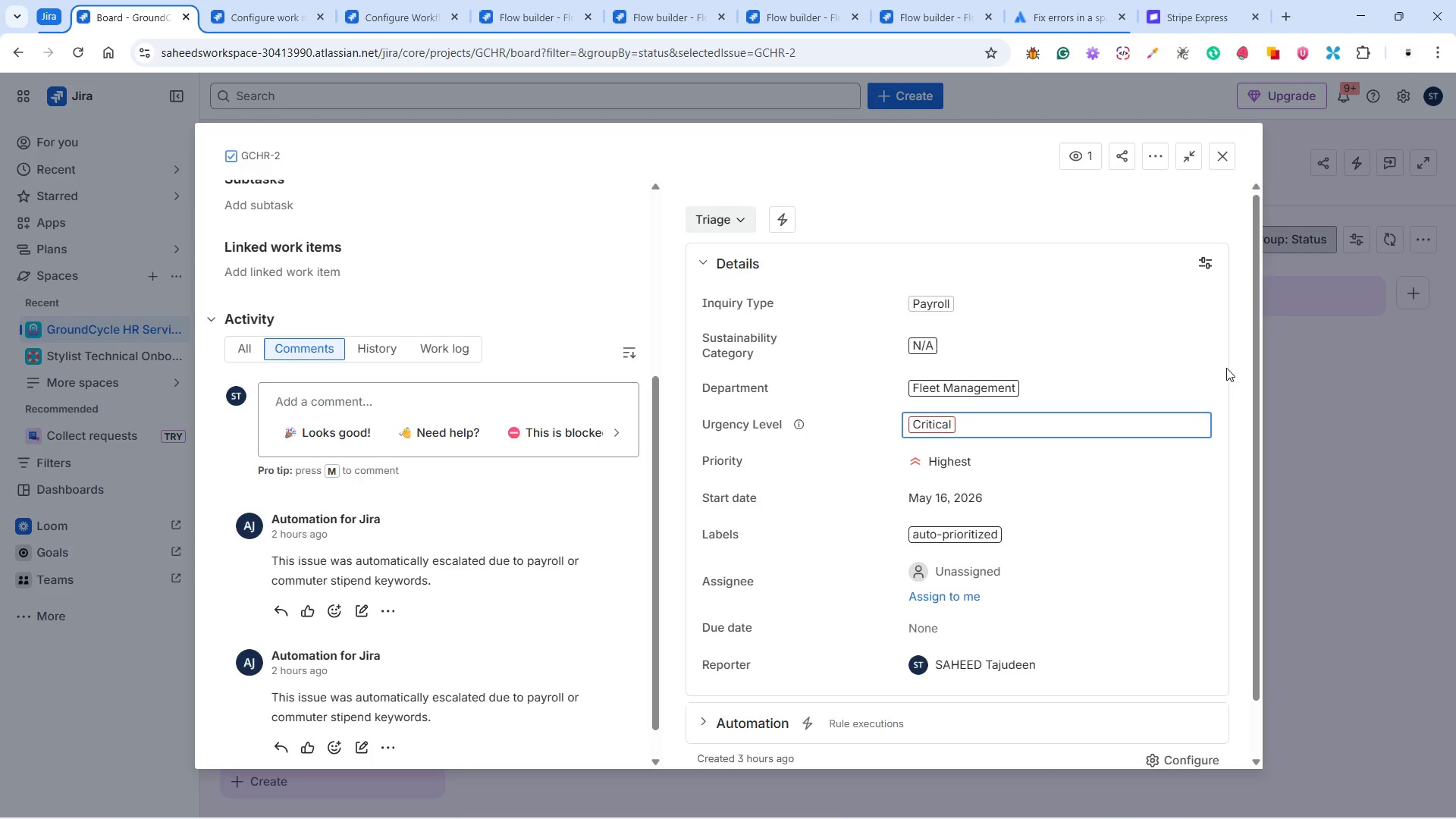 
left_click([1226, 368])
 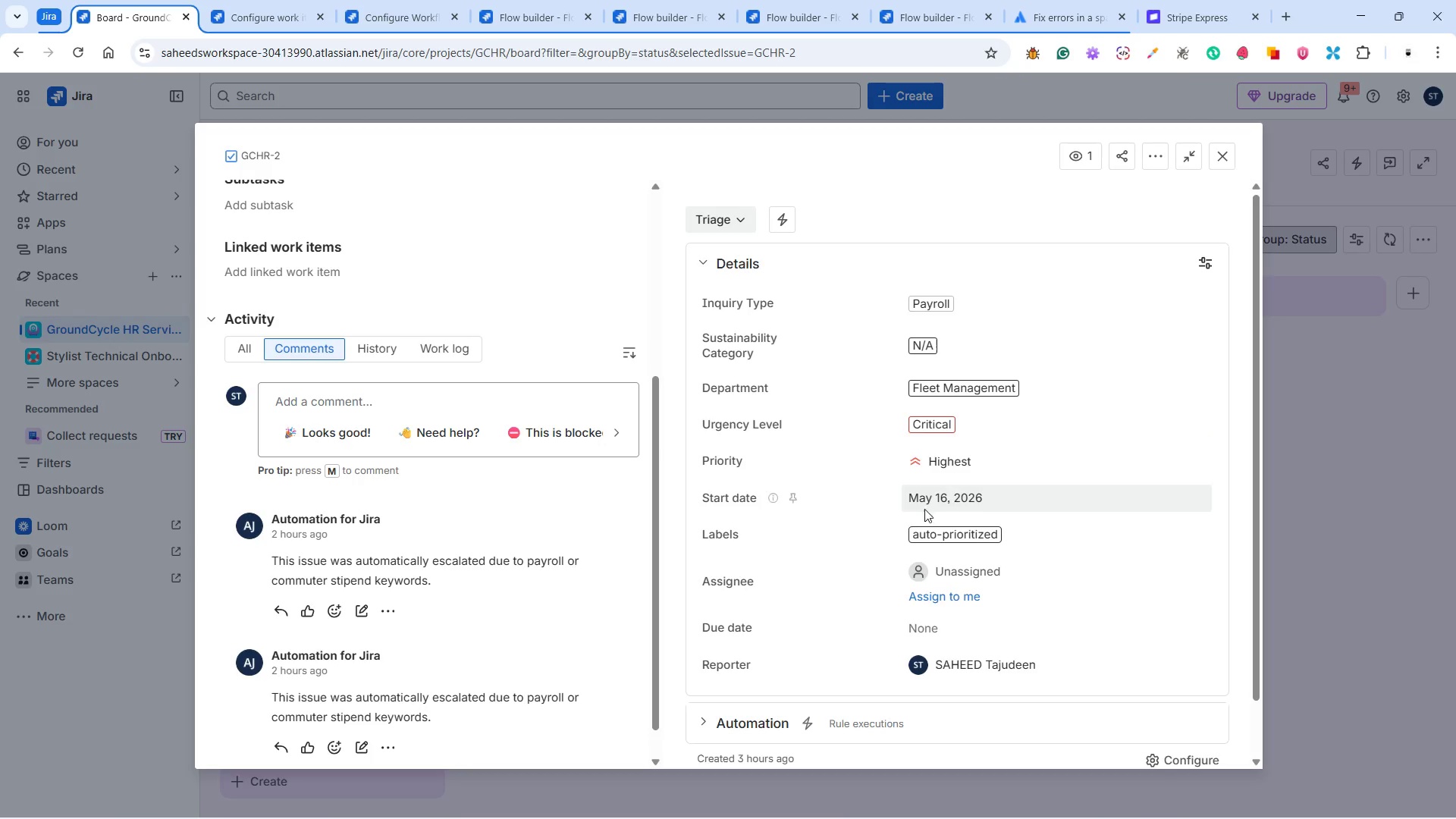 
scroll: coordinate [913, 510], scroll_direction: down, amount: 5.0
 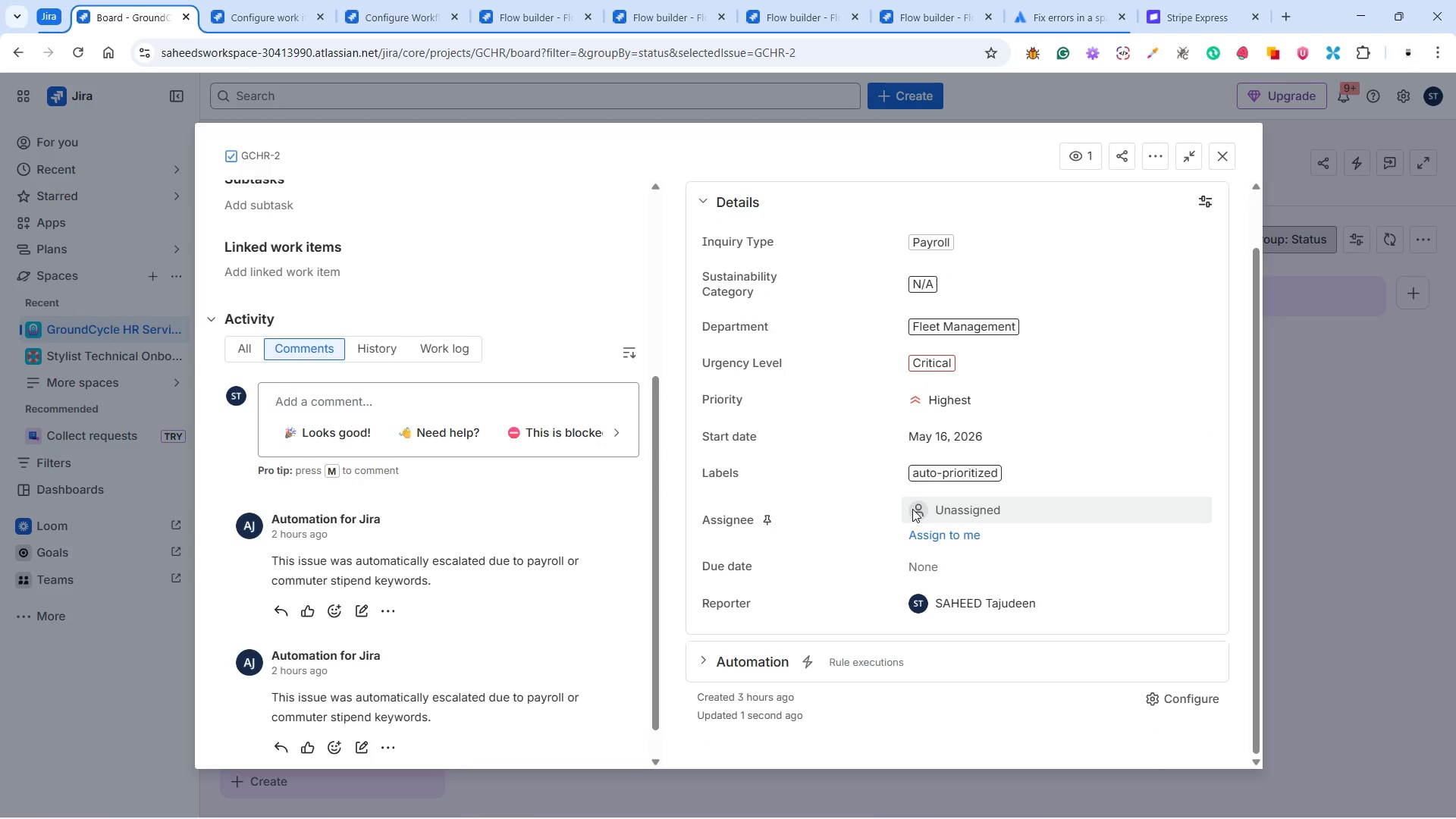 
scroll: coordinate [912, 504], scroll_direction: up, amount: 8.0
 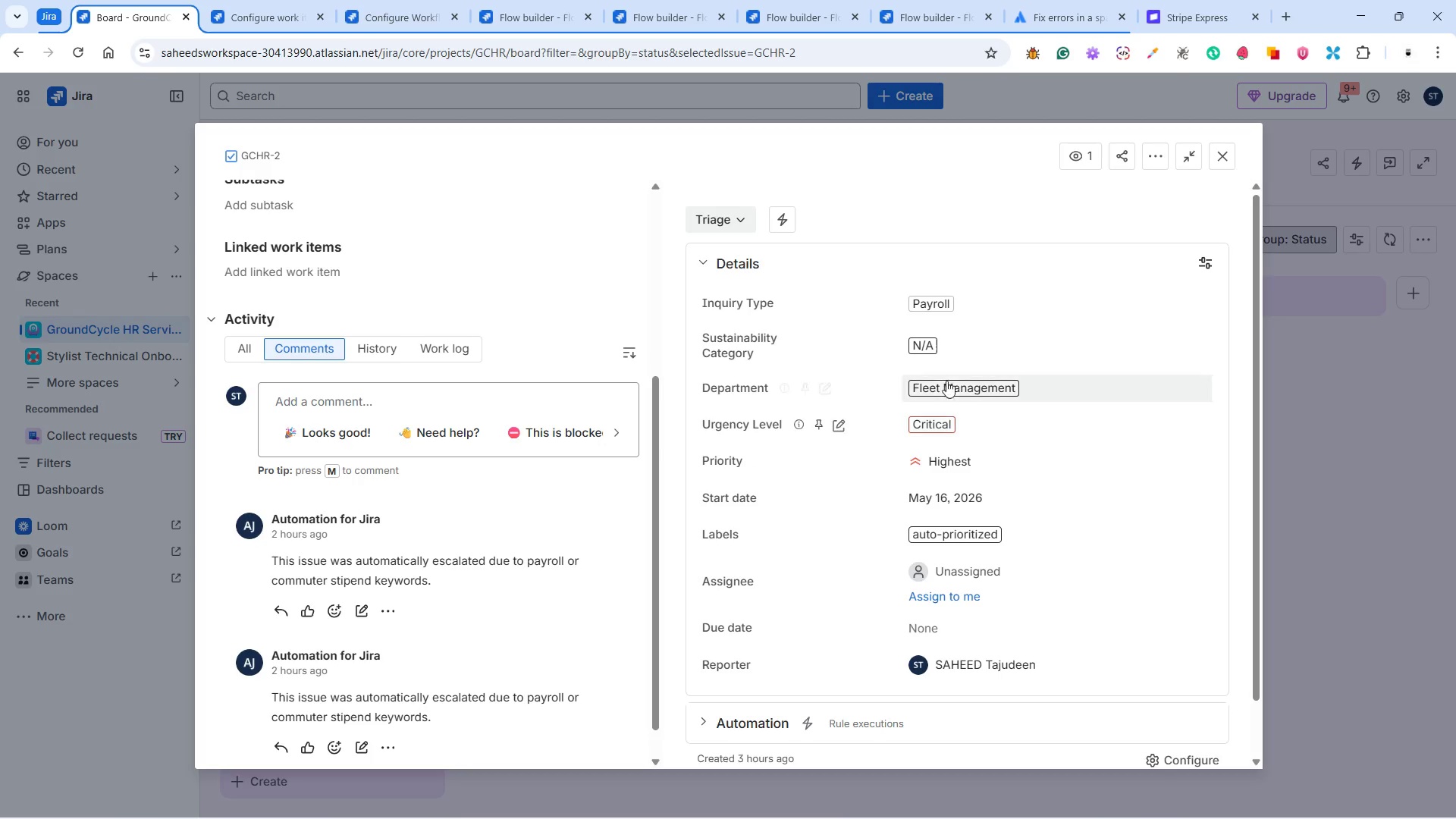 
left_click([711, 216])
 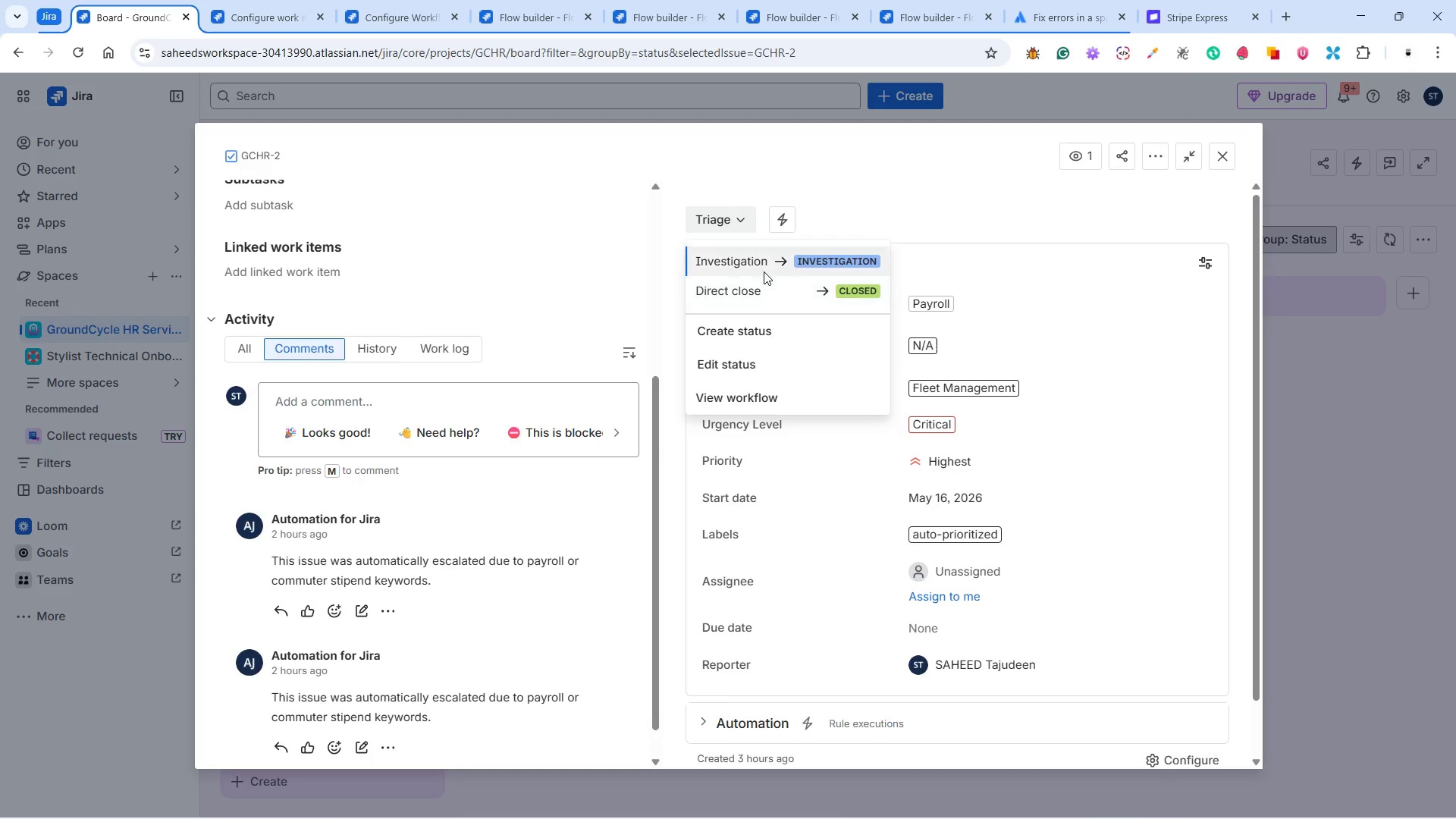 
left_click([758, 262])
 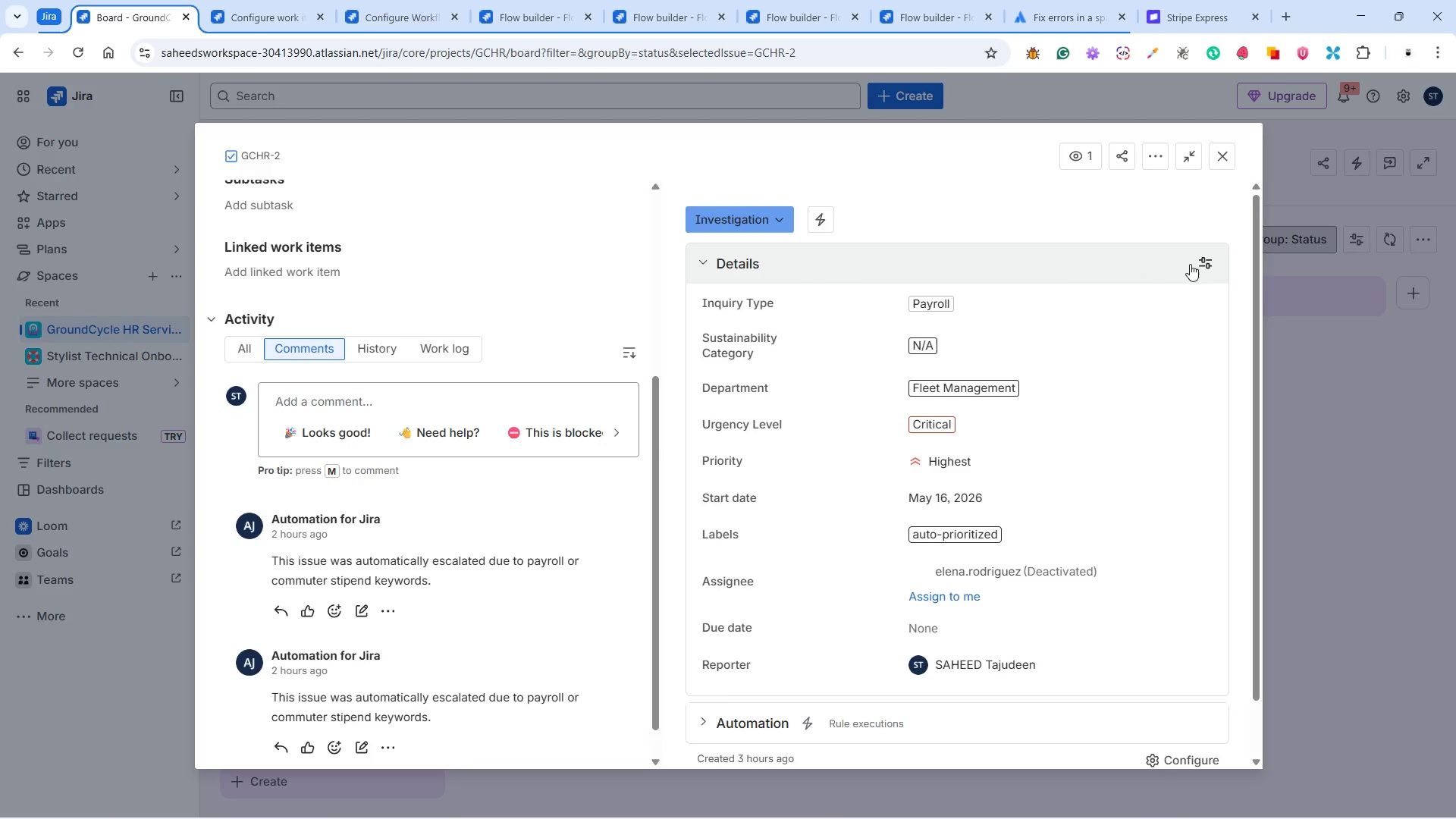 
scroll: coordinate [396, 514], scroll_direction: up, amount: 5.0
 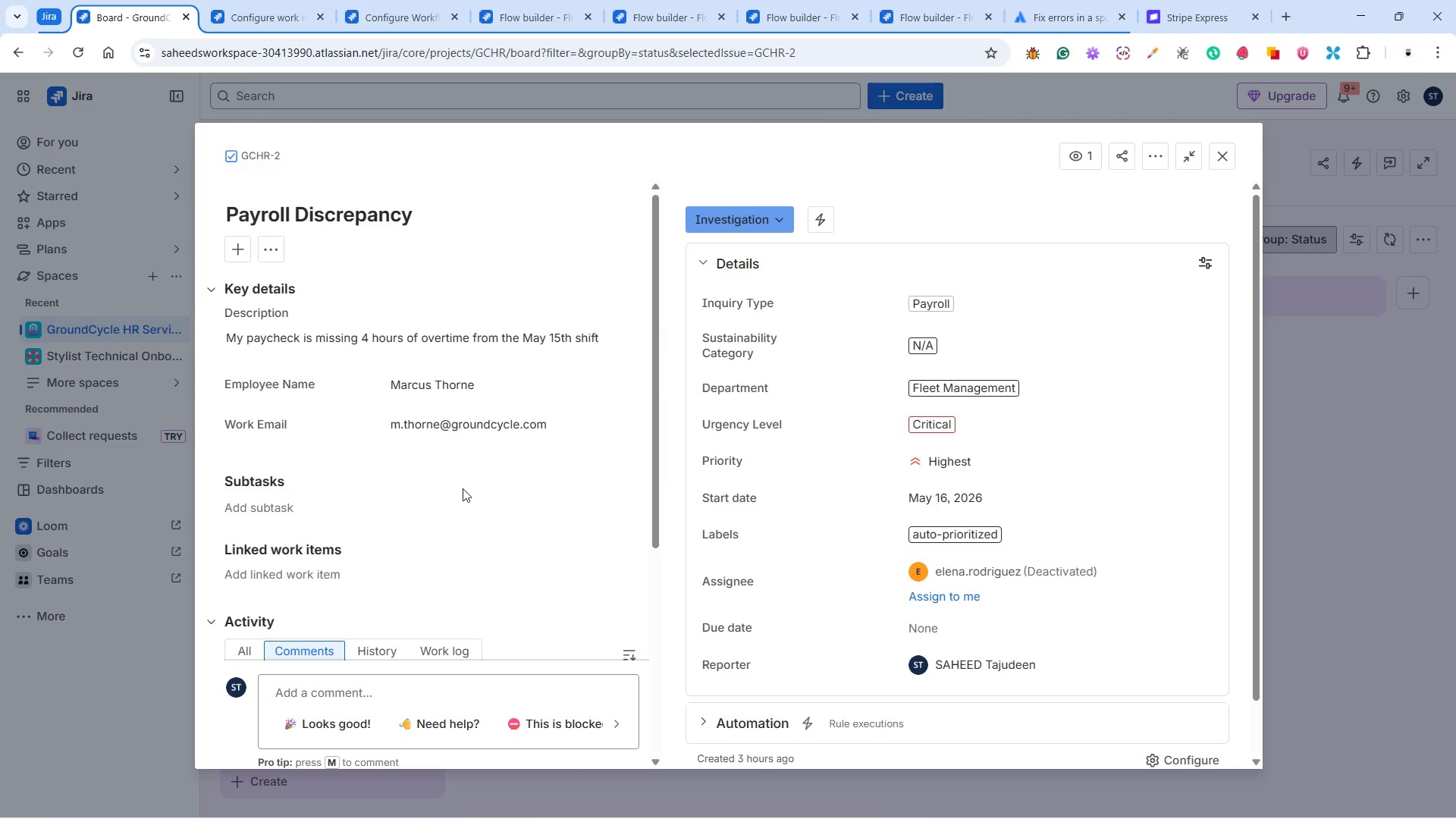 
scroll: coordinate [471, 482], scroll_direction: down, amount: 5.0
 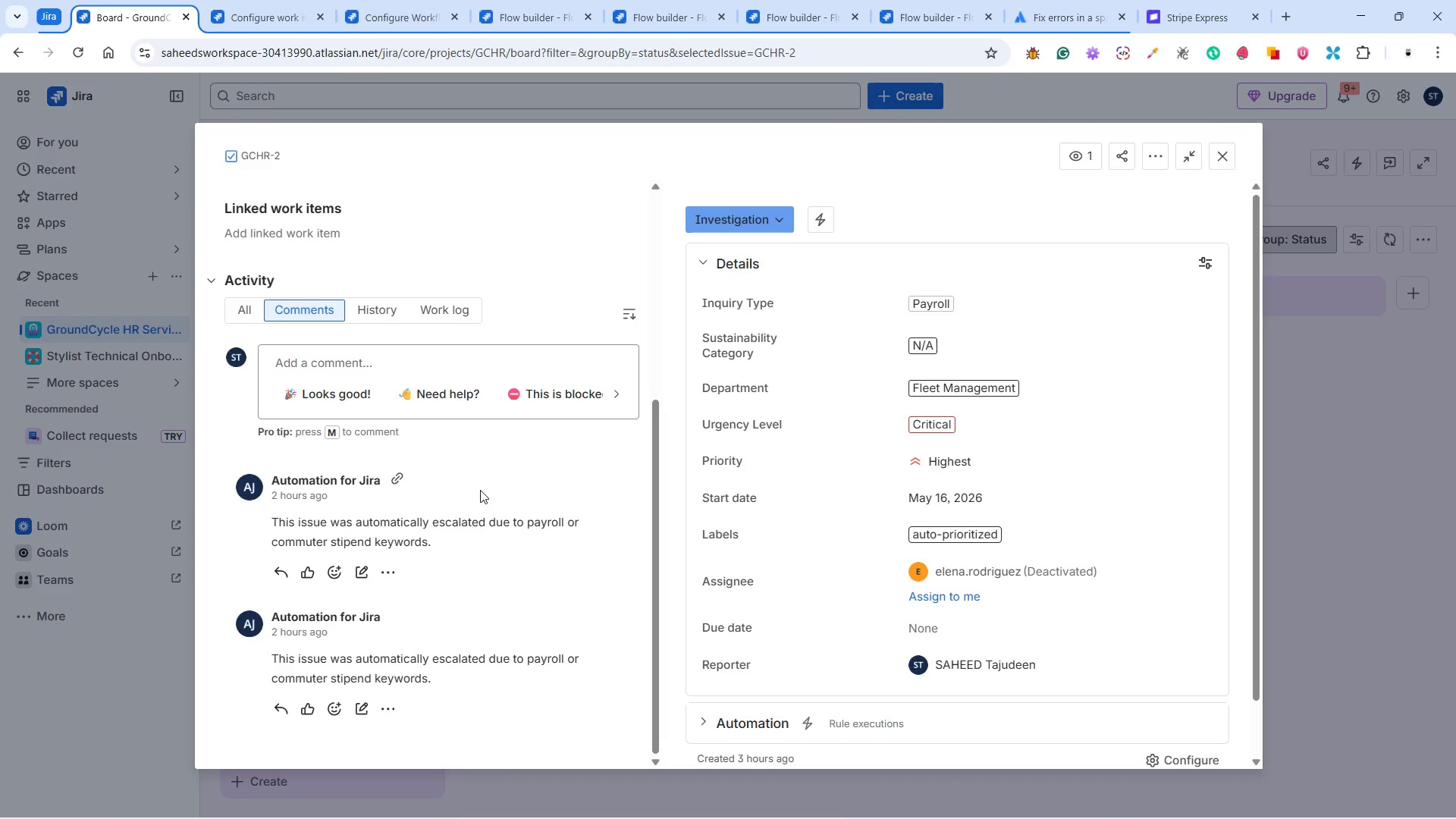 
scroll: coordinate [479, 434], scroll_direction: up, amount: 9.0
 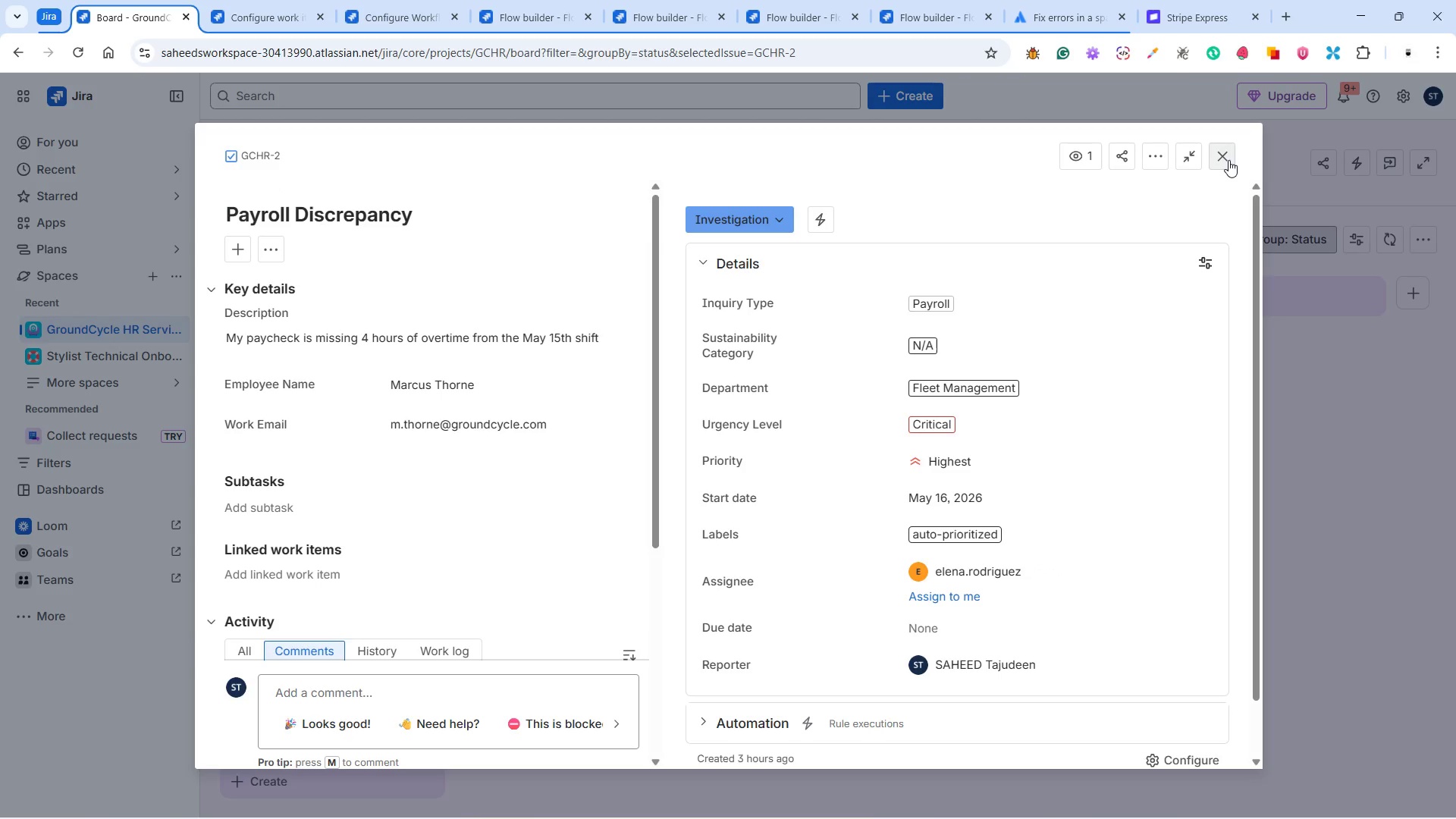 
wait(6.32)
 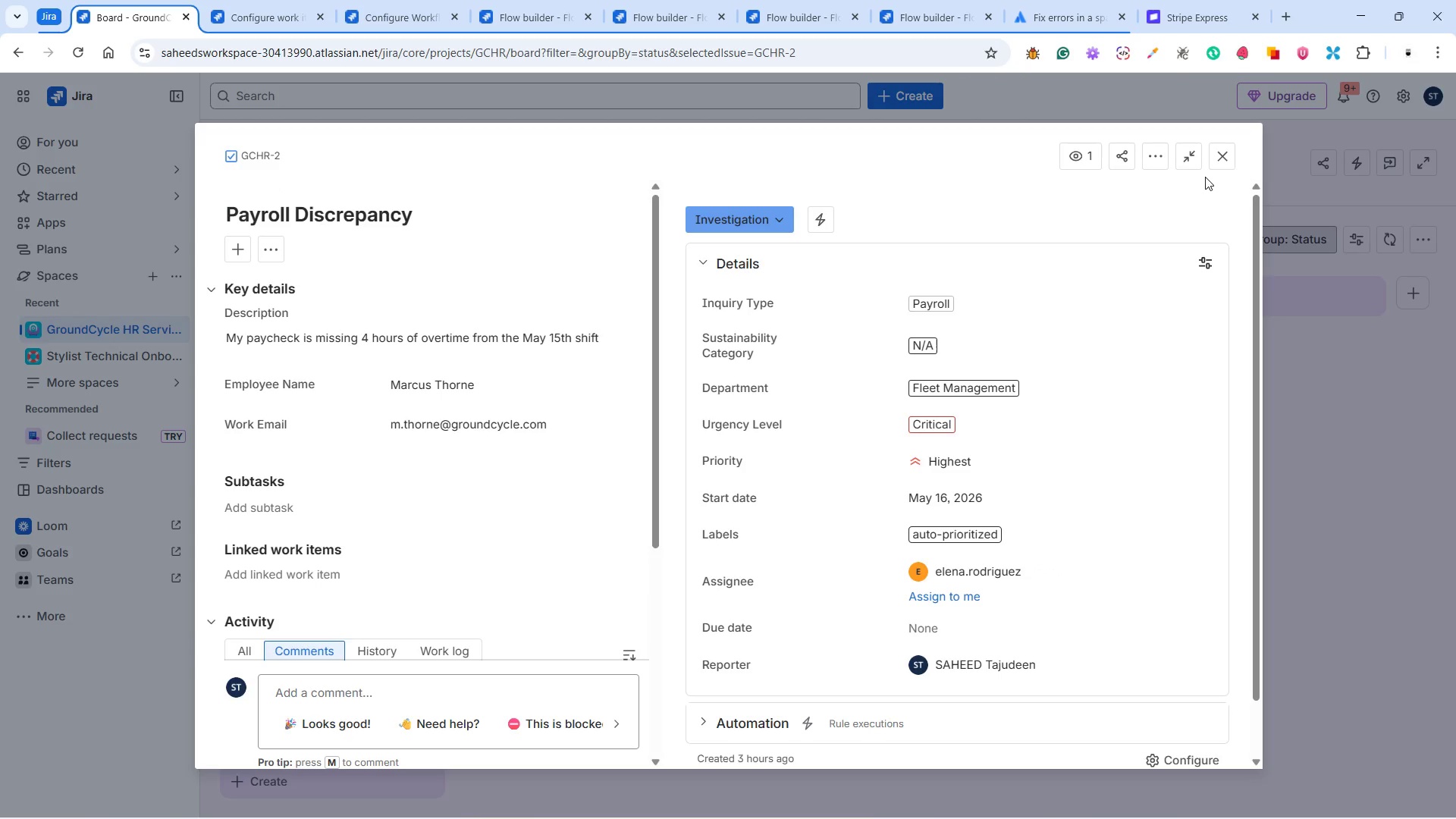 
scroll: coordinate [1122, 466], scroll_direction: down, amount: 3.0
 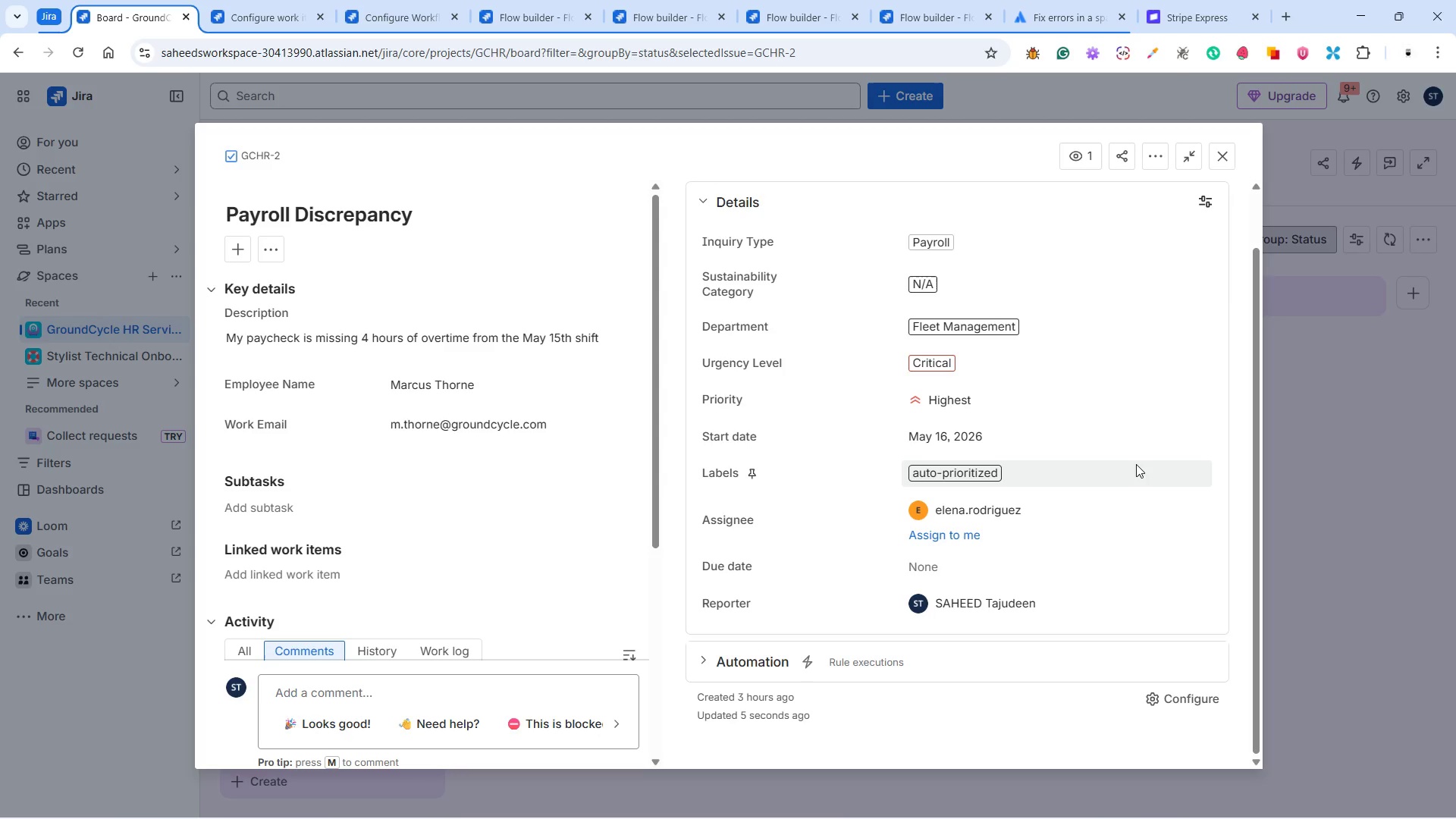 
scroll: coordinate [1136, 464], scroll_direction: up, amount: 3.0
 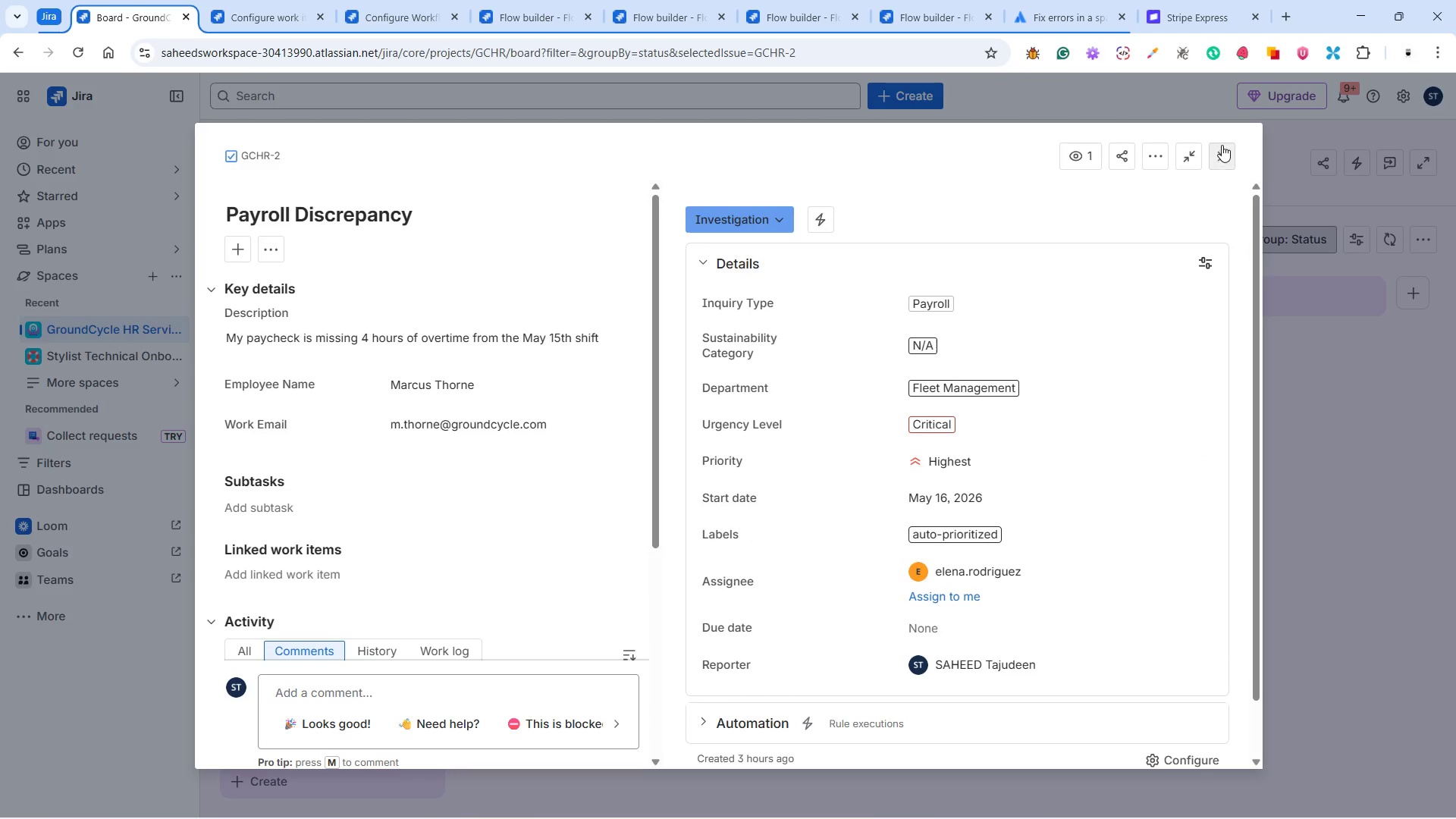 
left_click([1222, 156])
 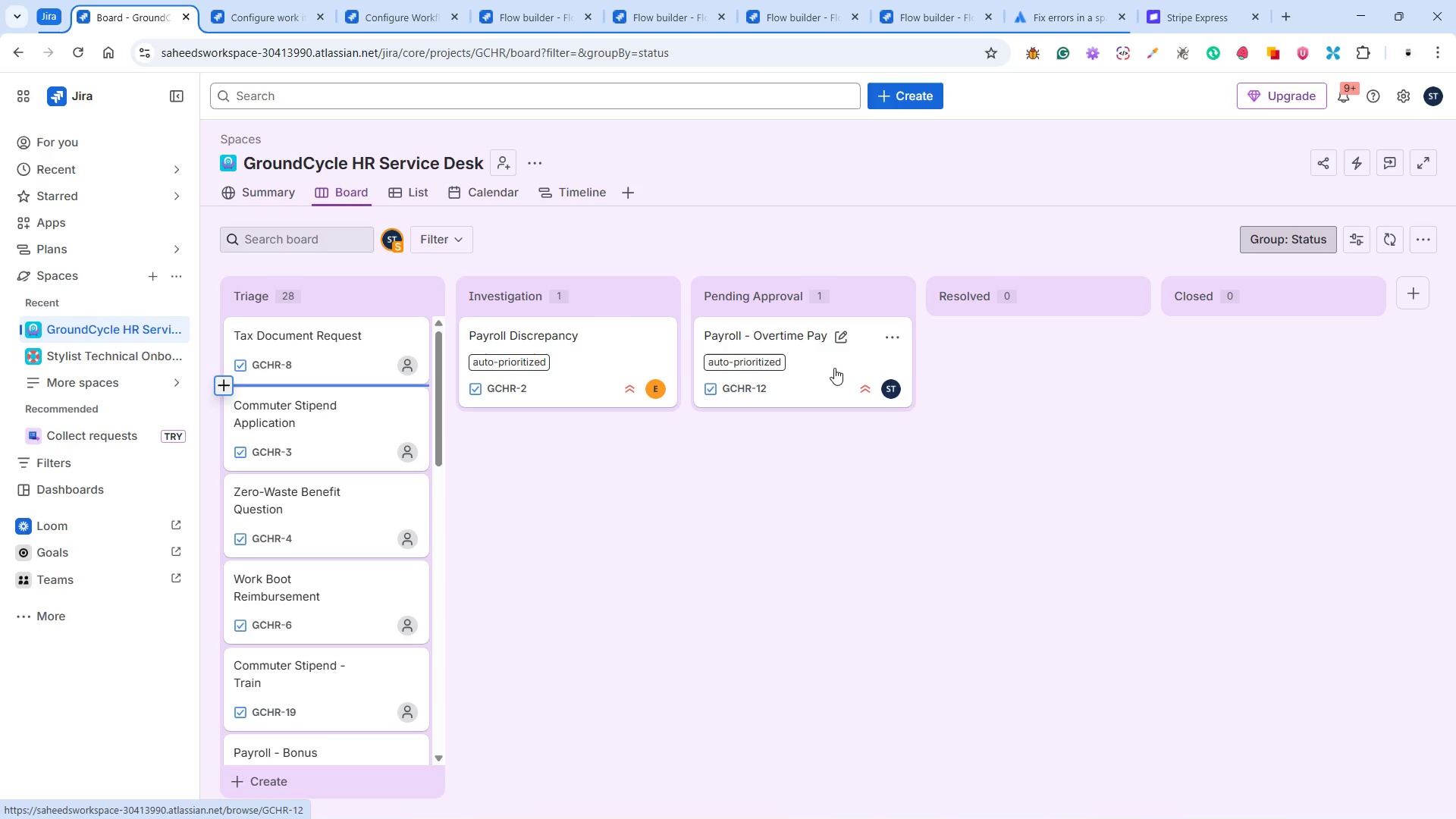 
wait(5.31)
 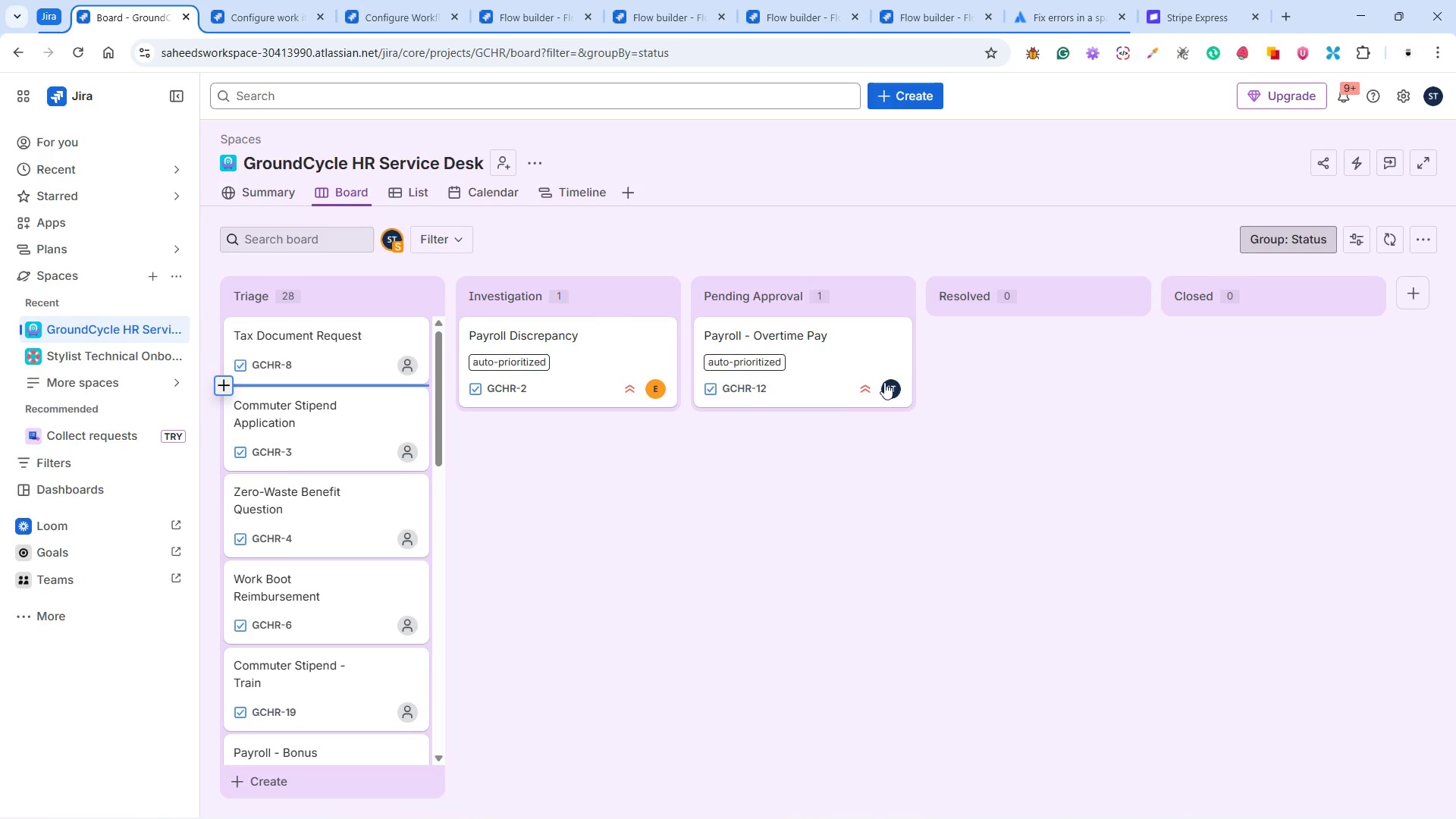 
left_click([834, 368])
 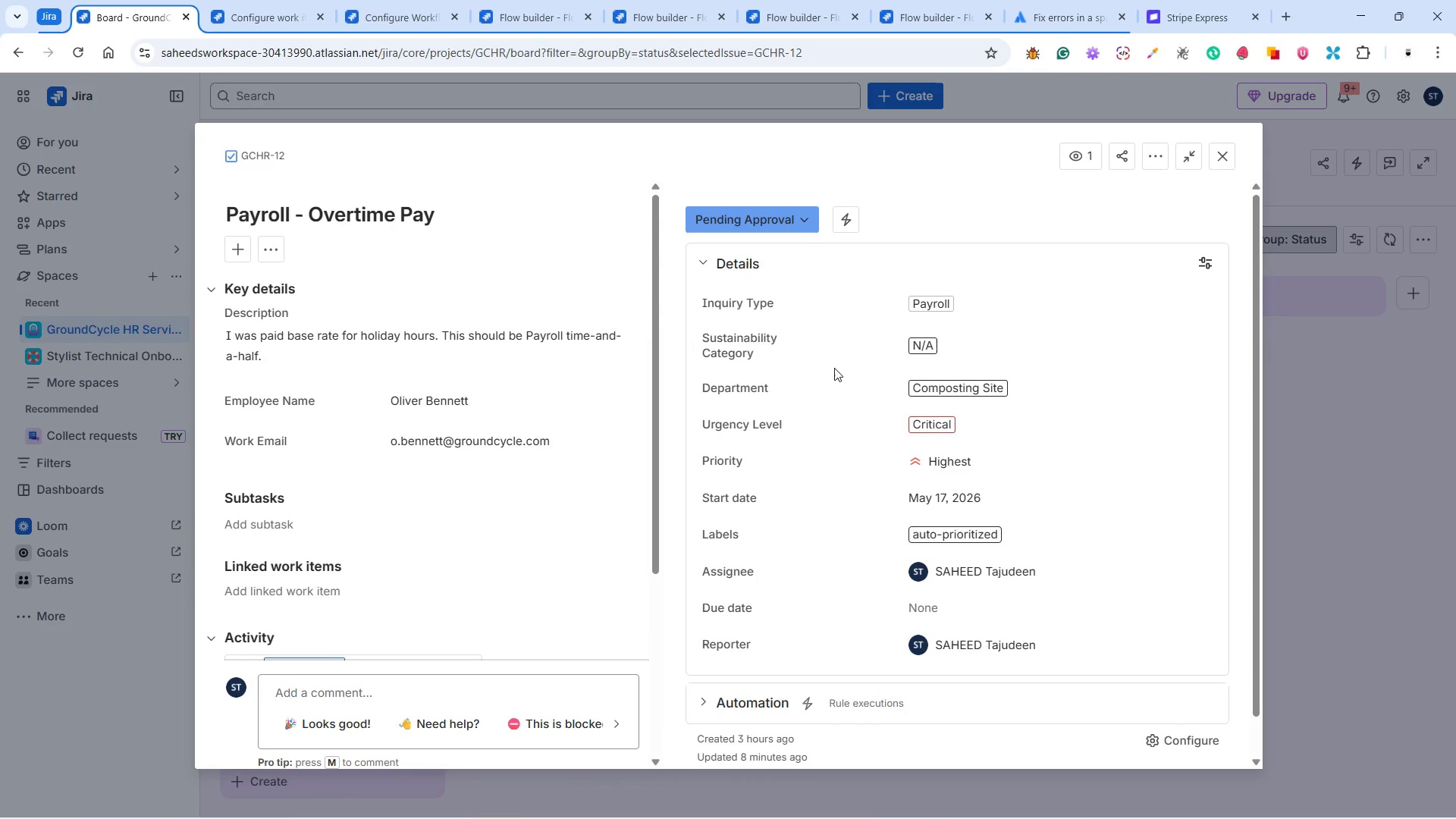 
scroll: coordinate [836, 369], scroll_direction: down, amount: 3.0
 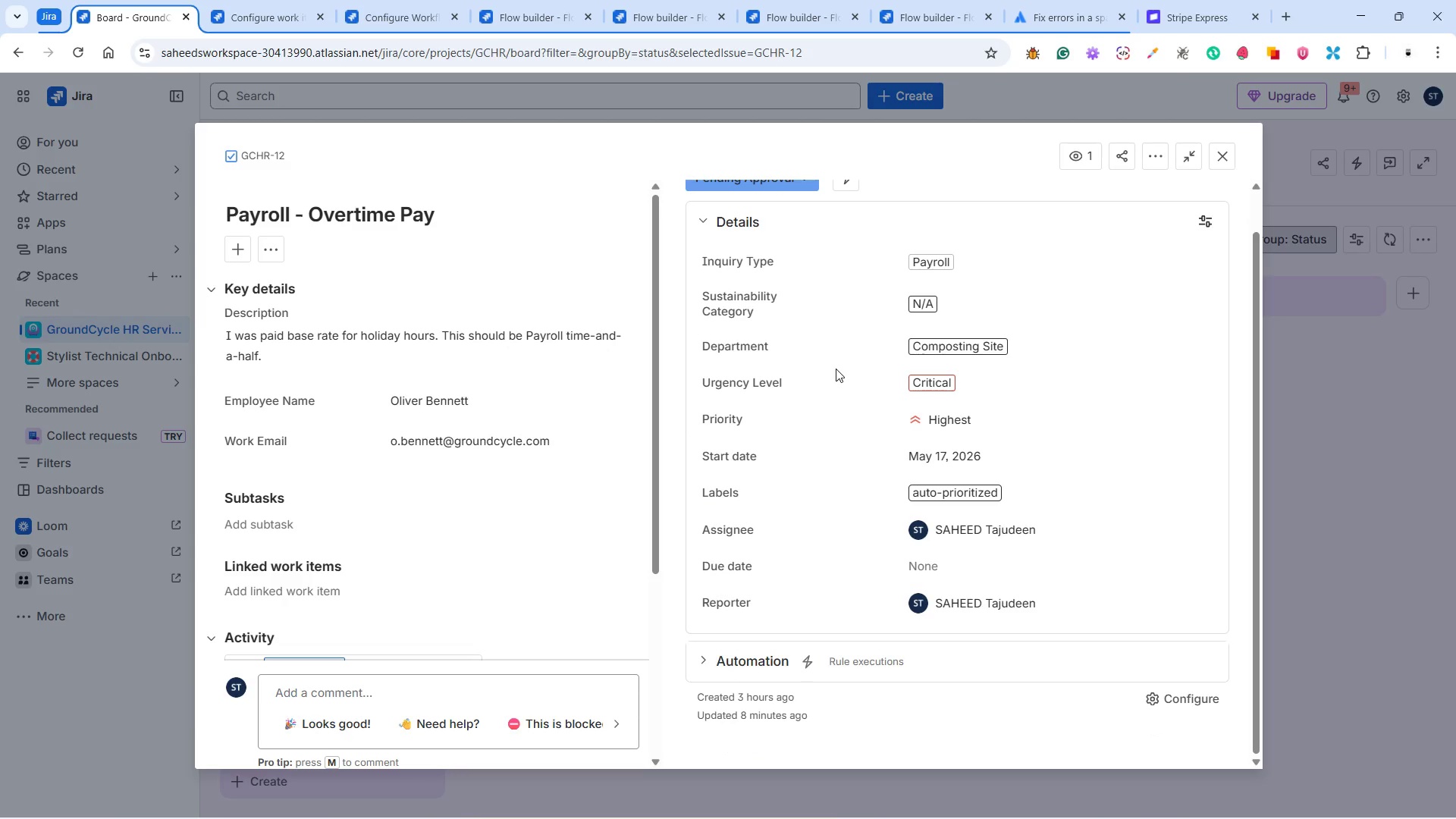 
scroll: coordinate [836, 369], scroll_direction: up, amount: 2.0
 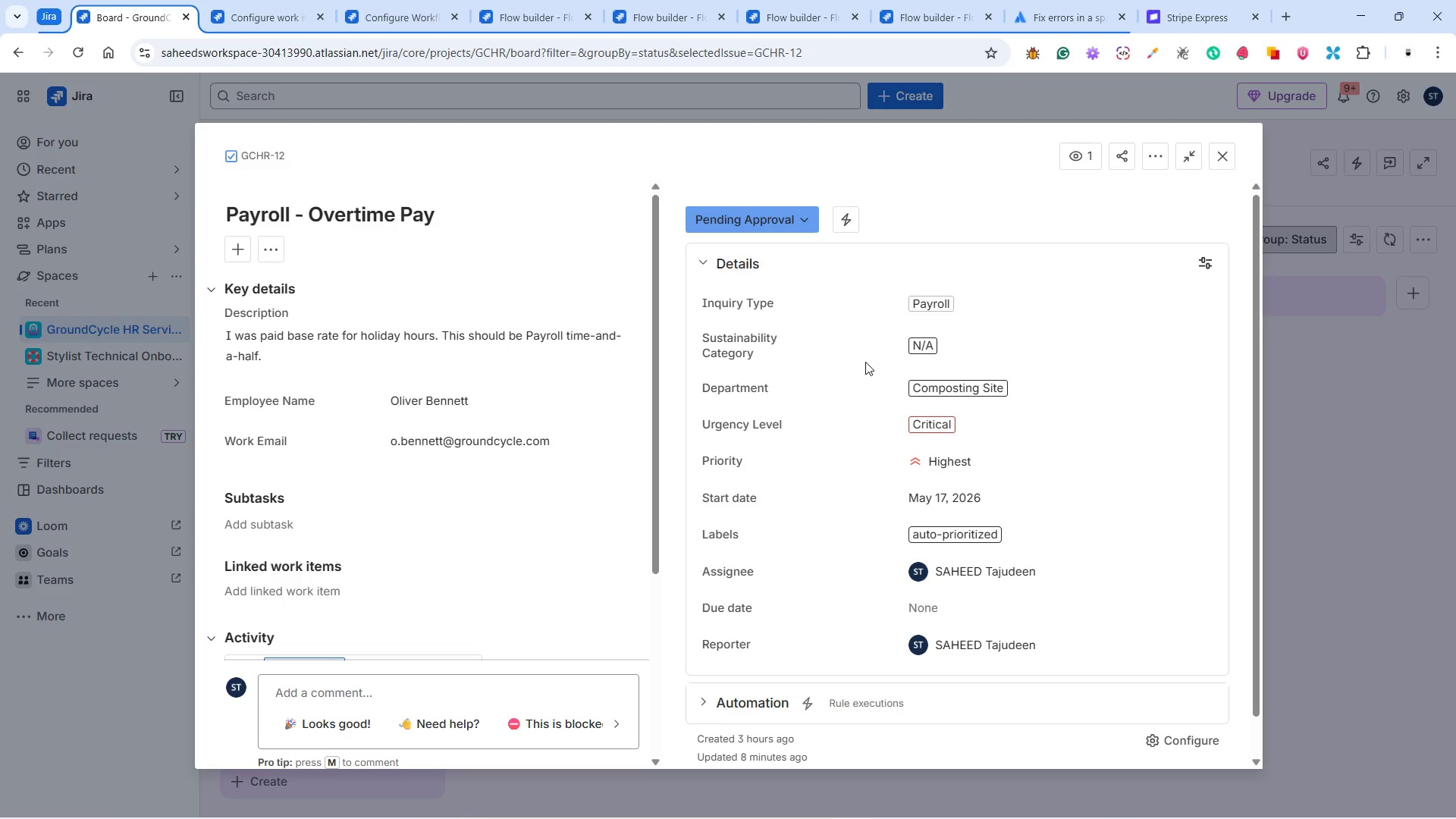 
left_click([1222, 162])
 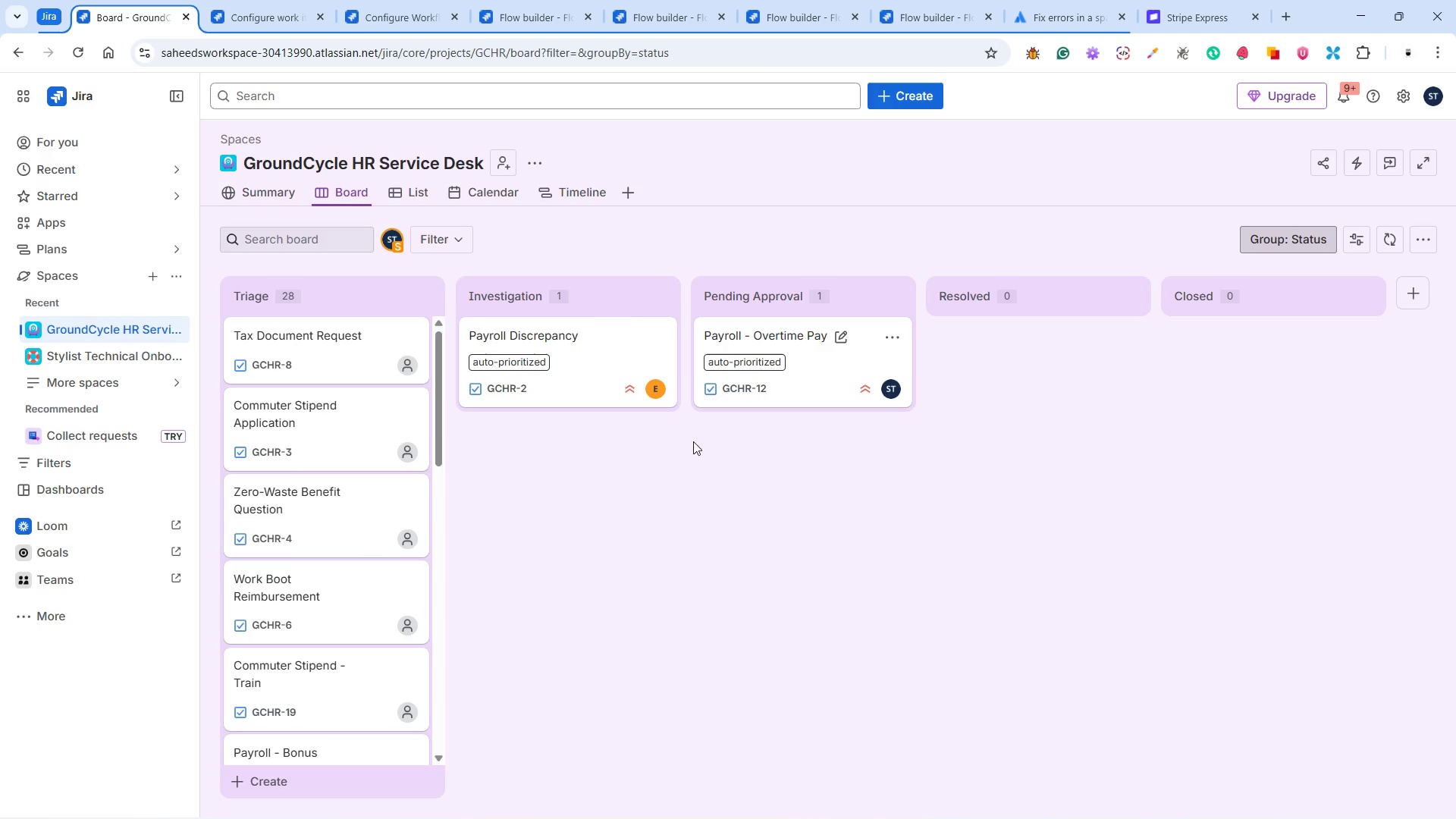 
wait(5.61)
 